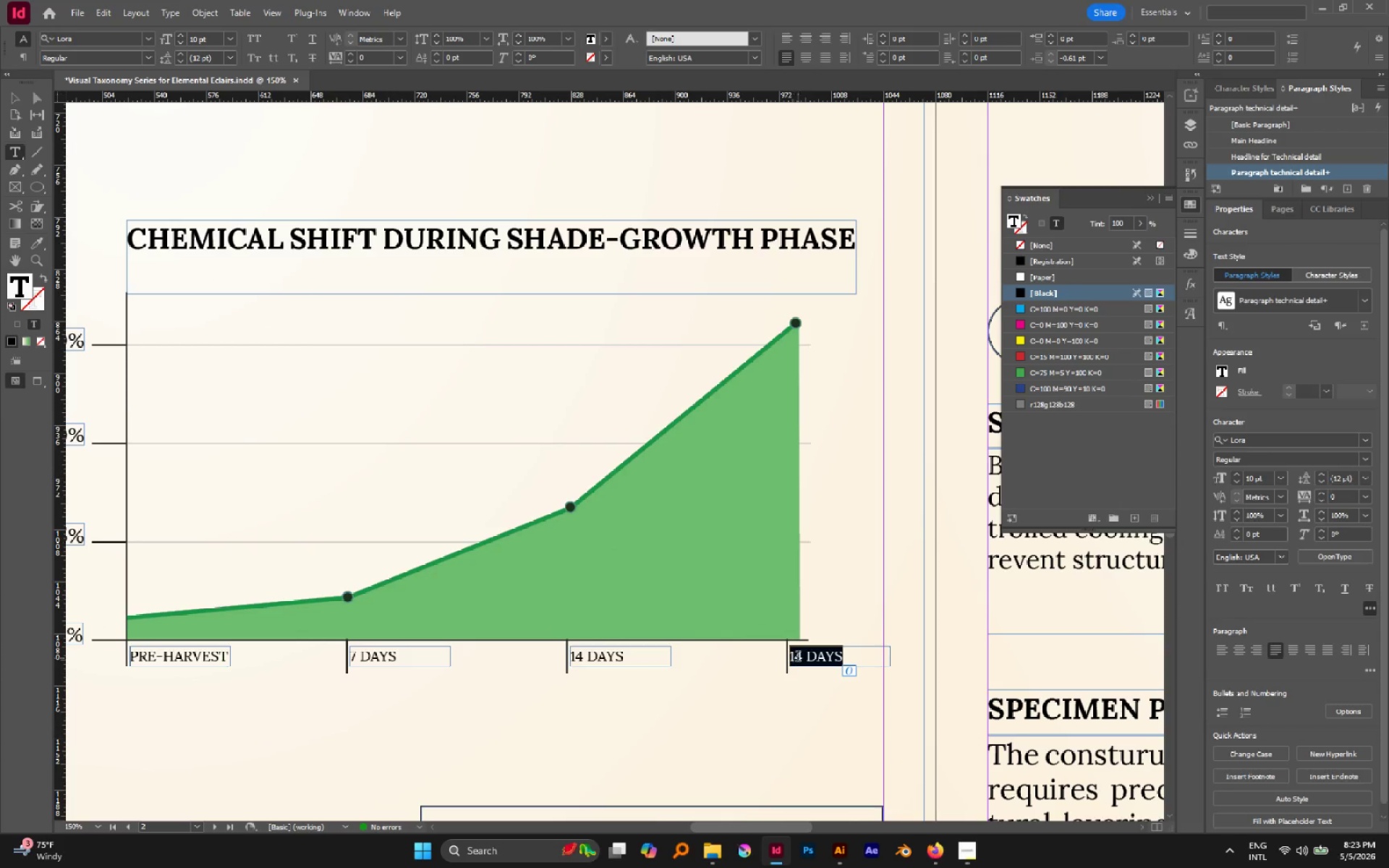 
left_click([800, 658])
 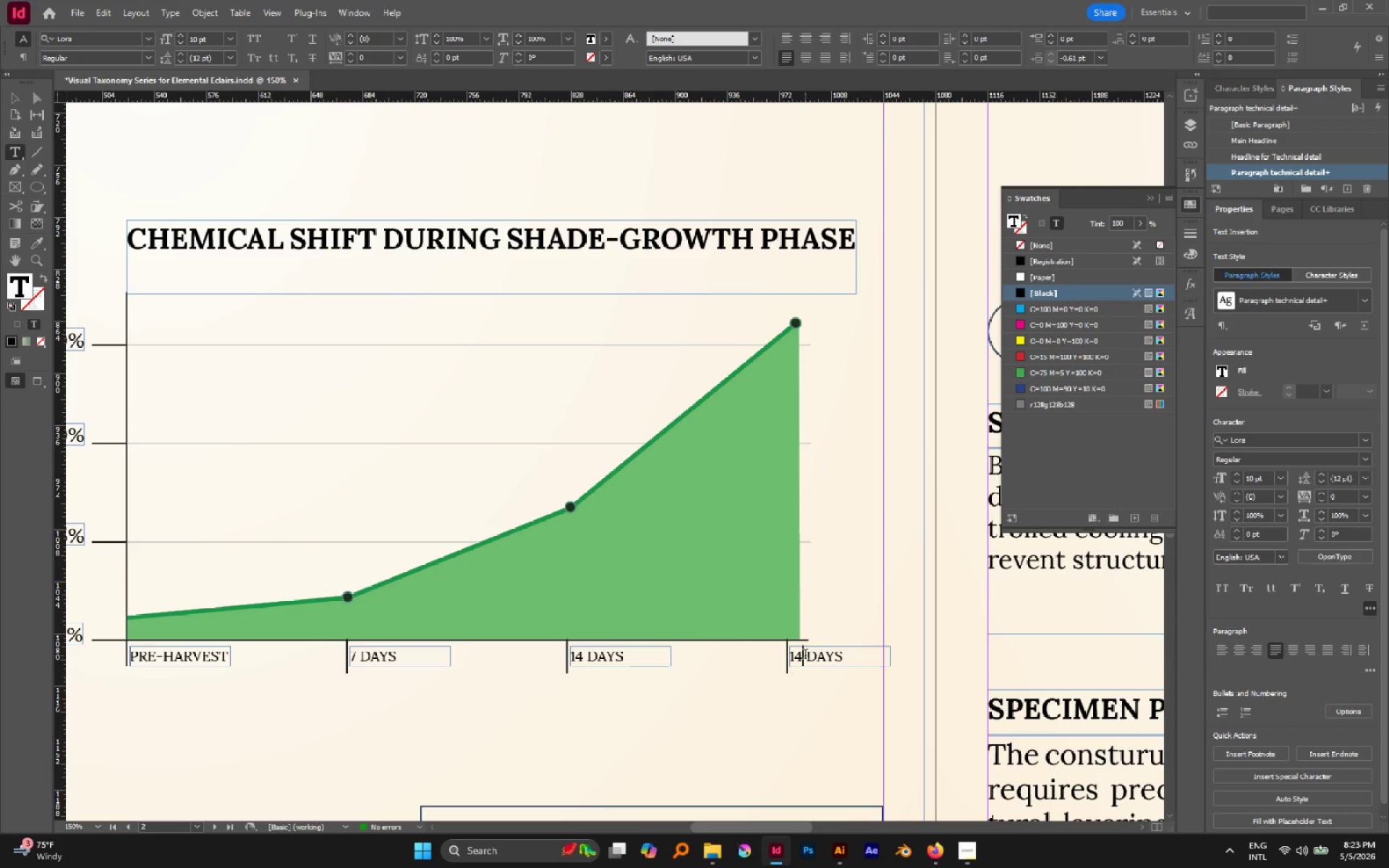 
key(Backspace)
 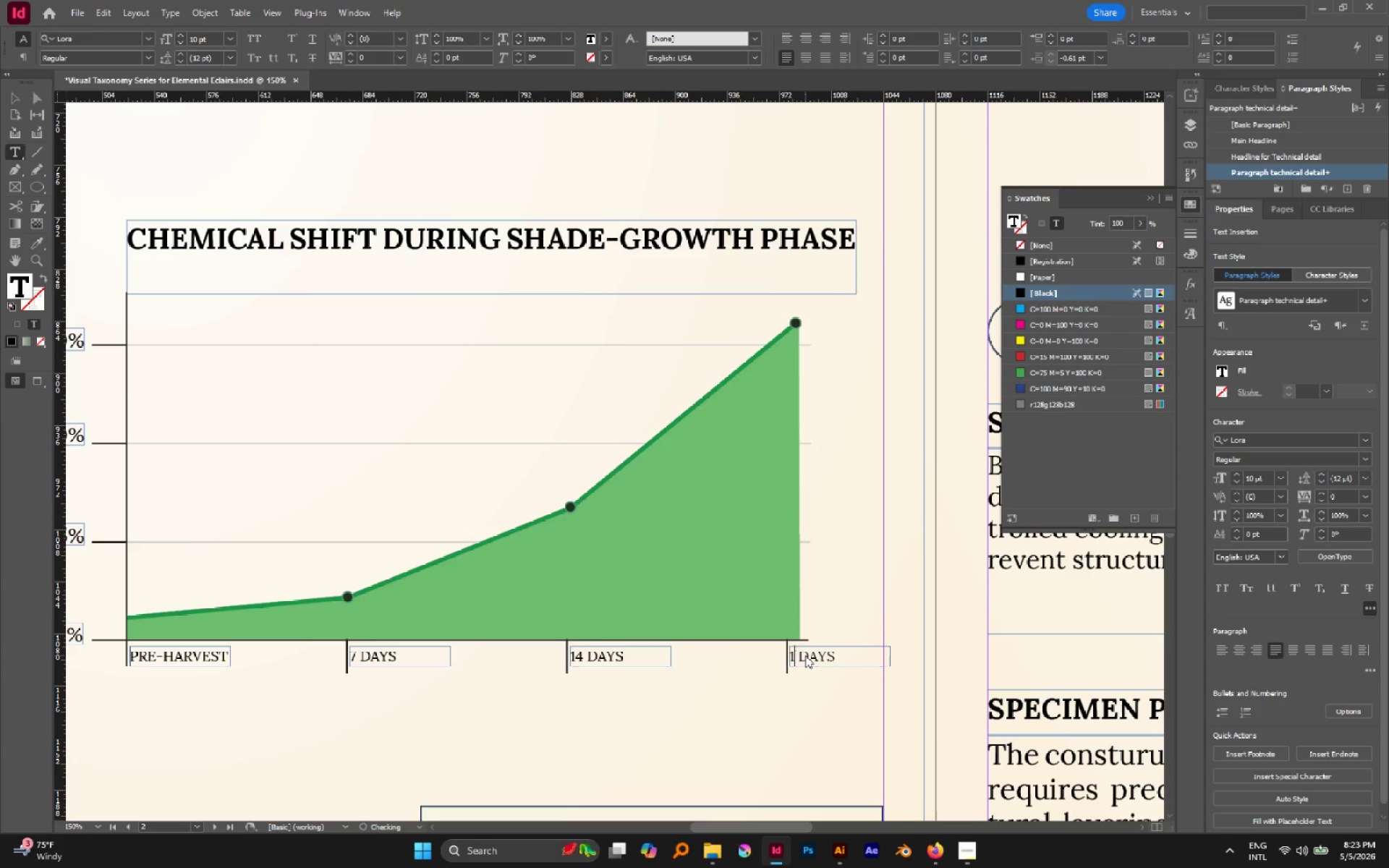 
key(ArrowLeft)
 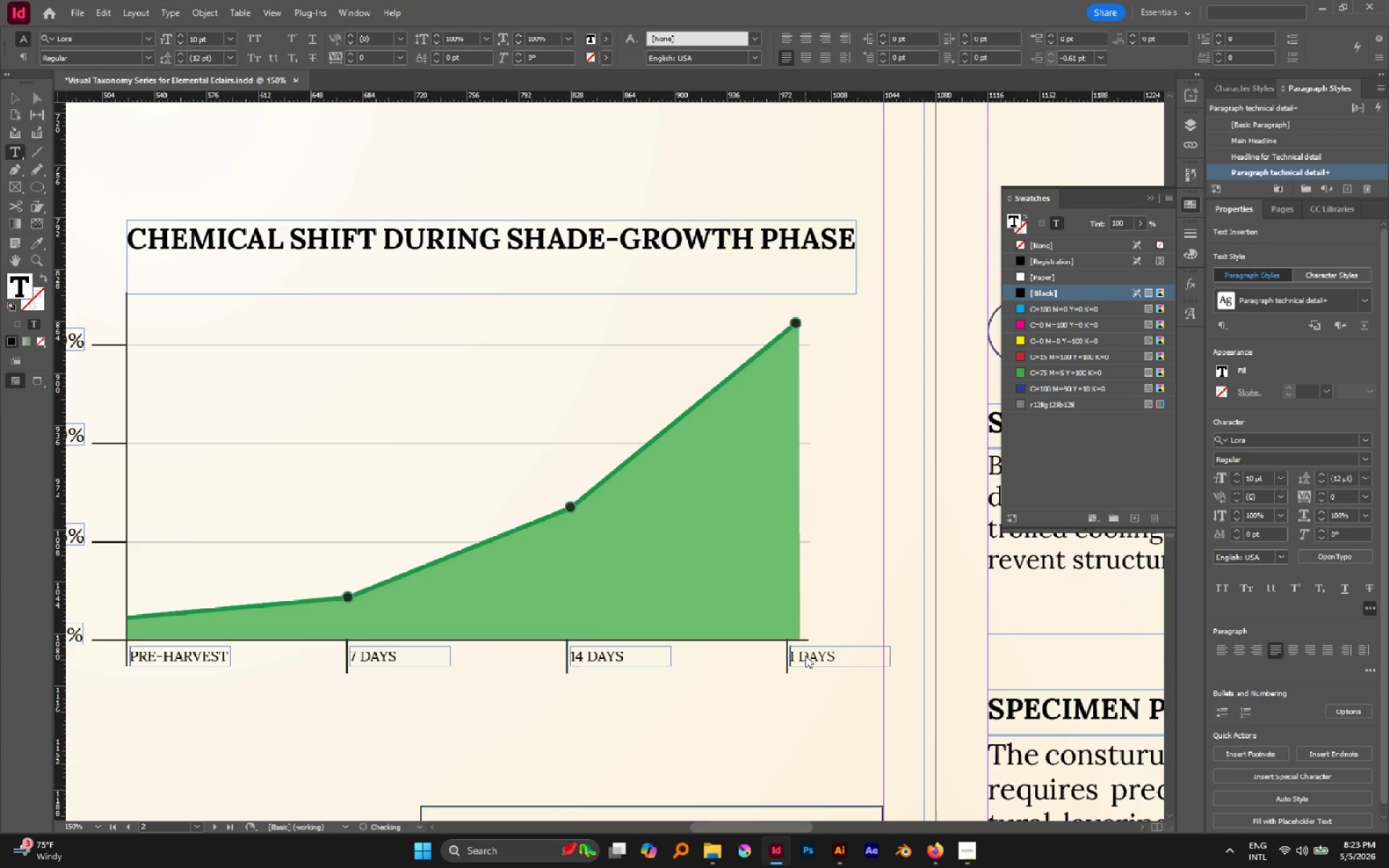 
key(ArrowLeft)
 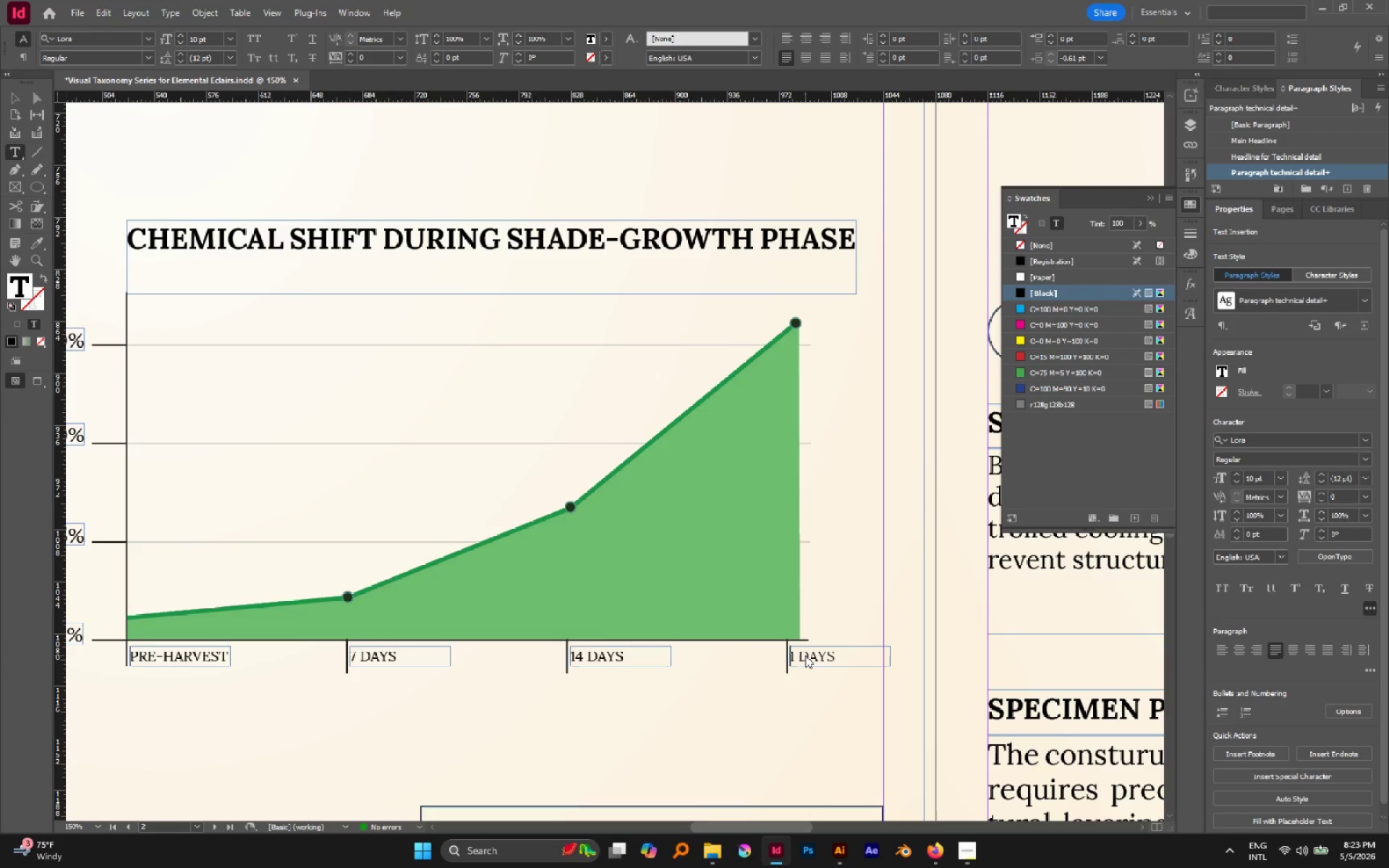 
key(ArrowLeft)
 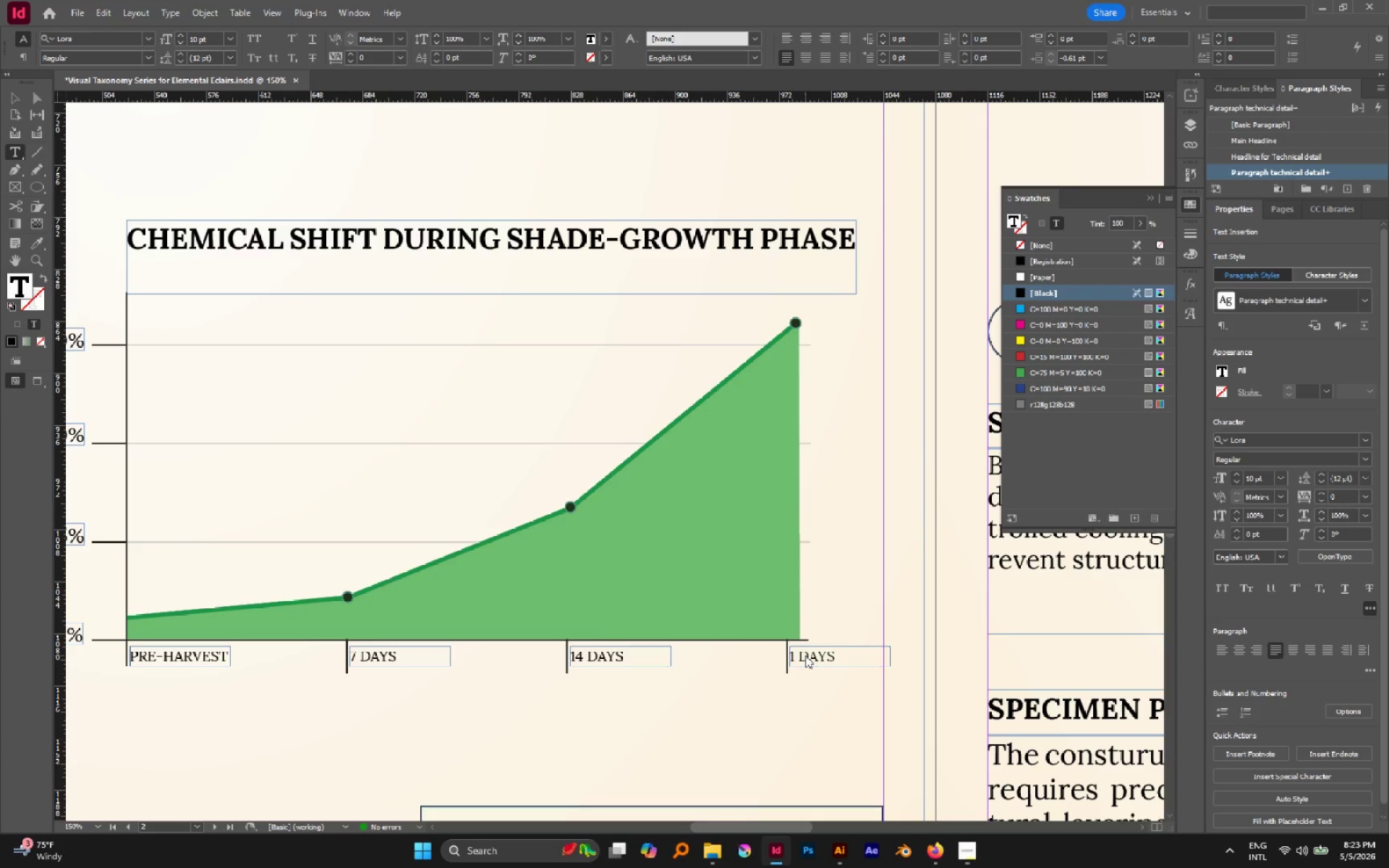 
key(2)
 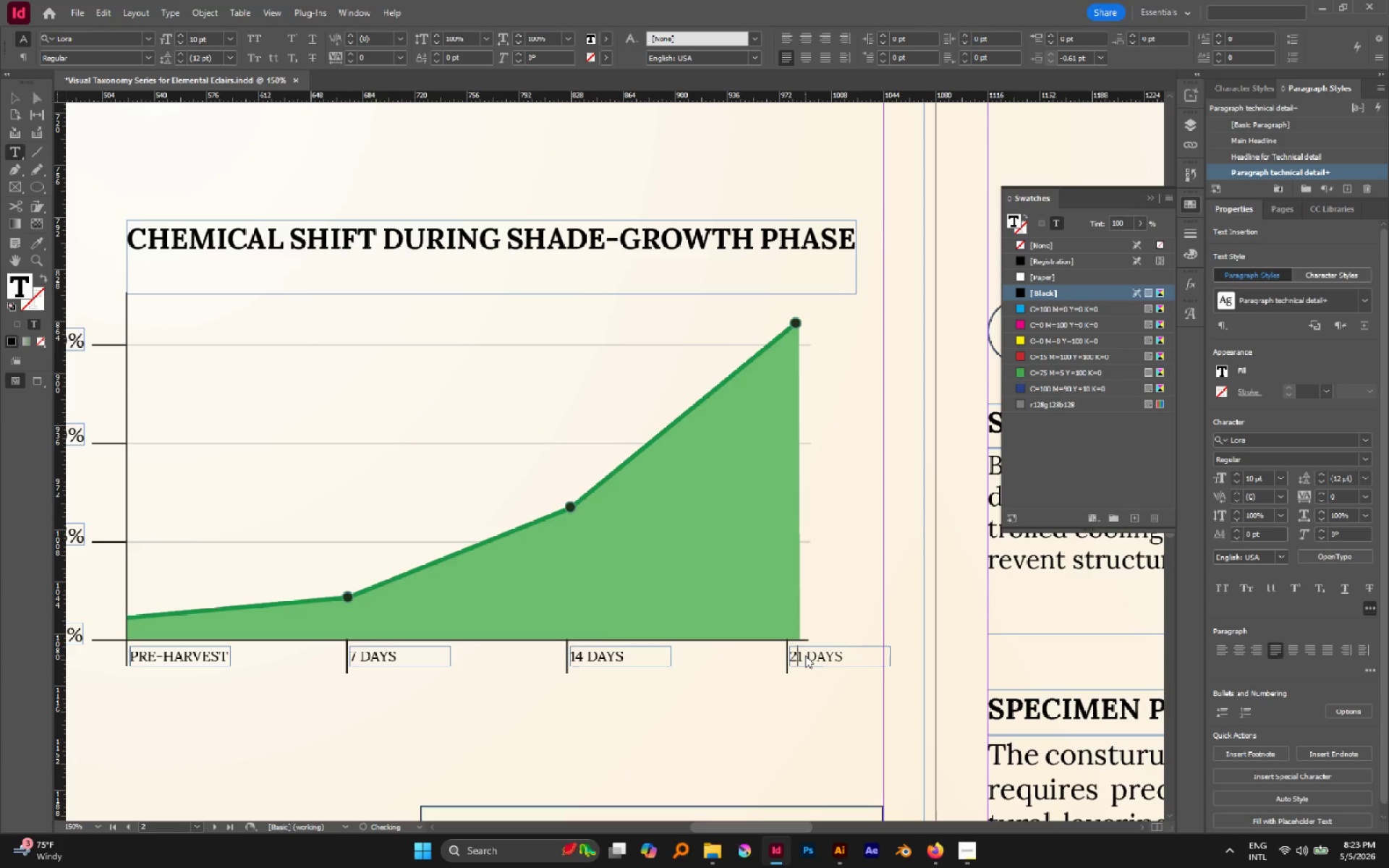 
key(Escape)
 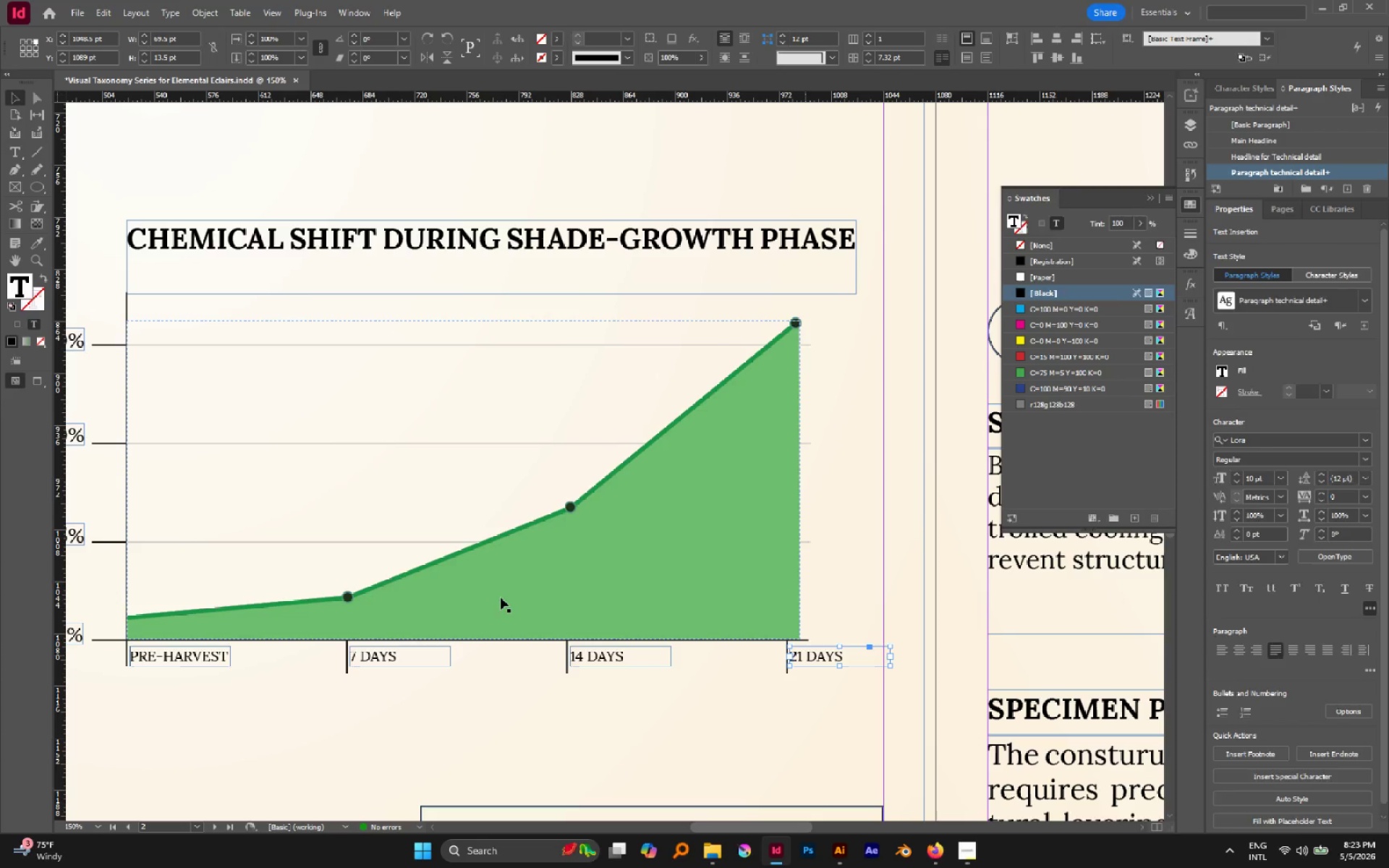 
key(Shift+ShiftLeft)
 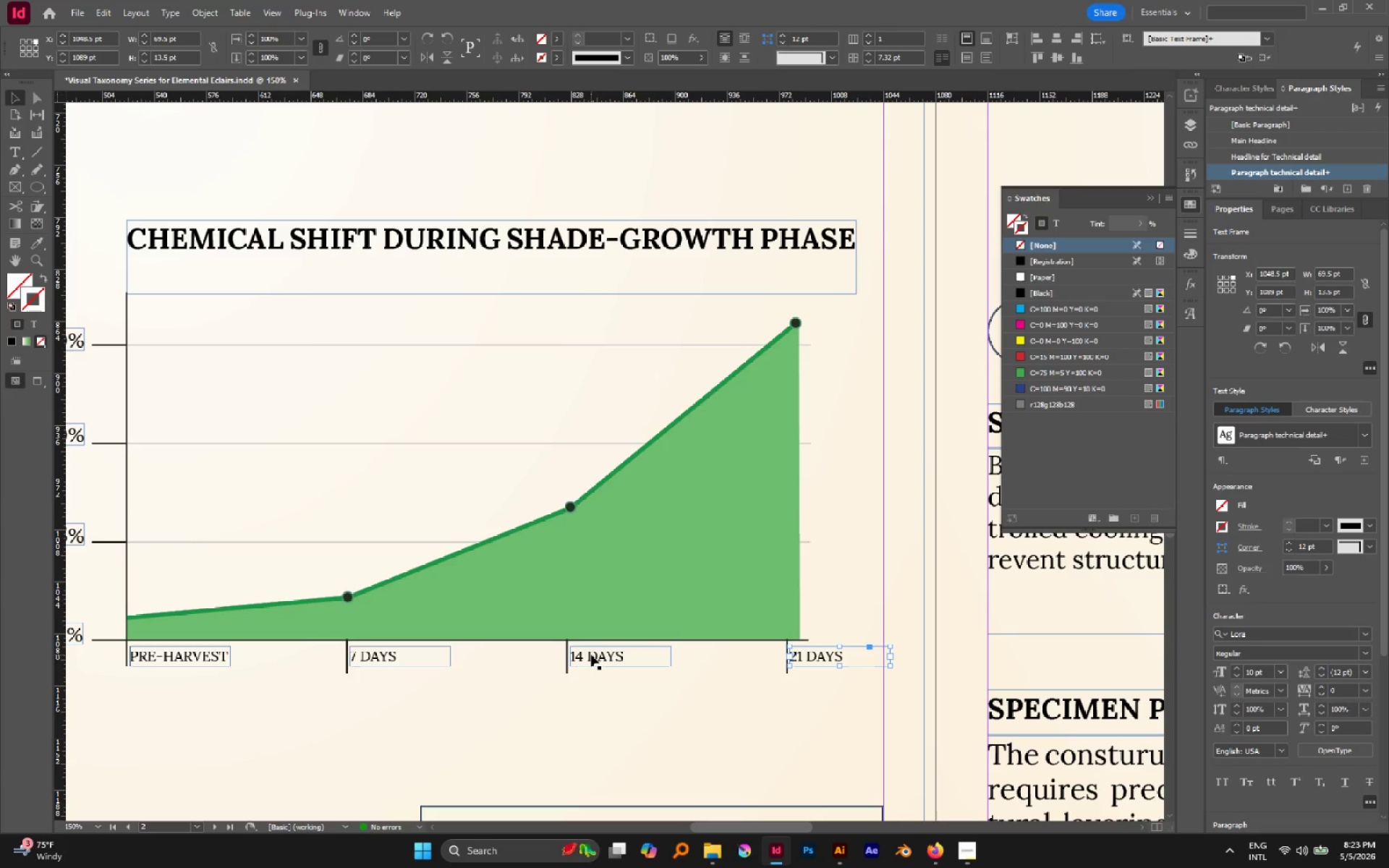 
hold_key(key=ShiftLeft, duration=1.58)
left_click([591, 655])
 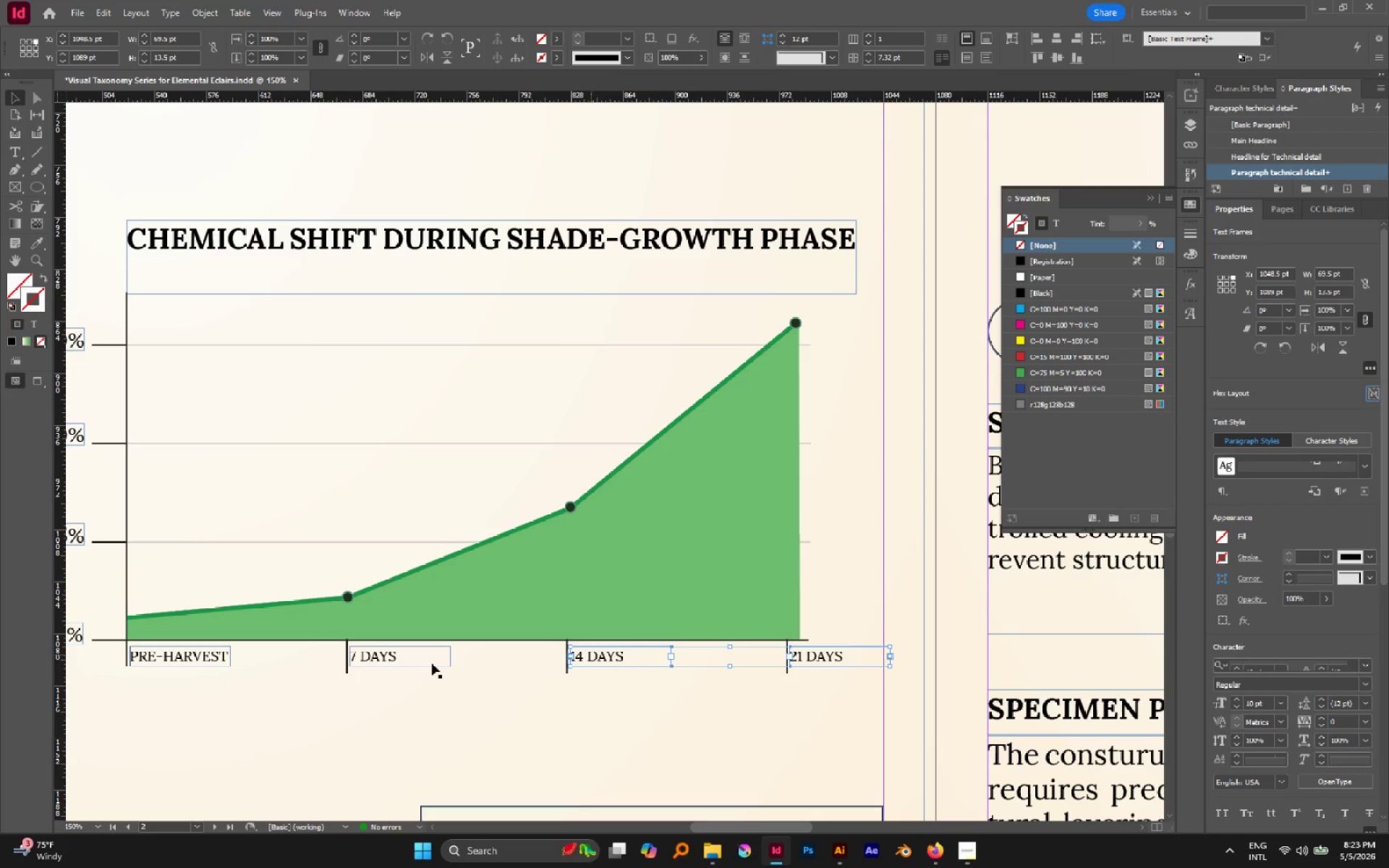 
left_click([388, 656])
 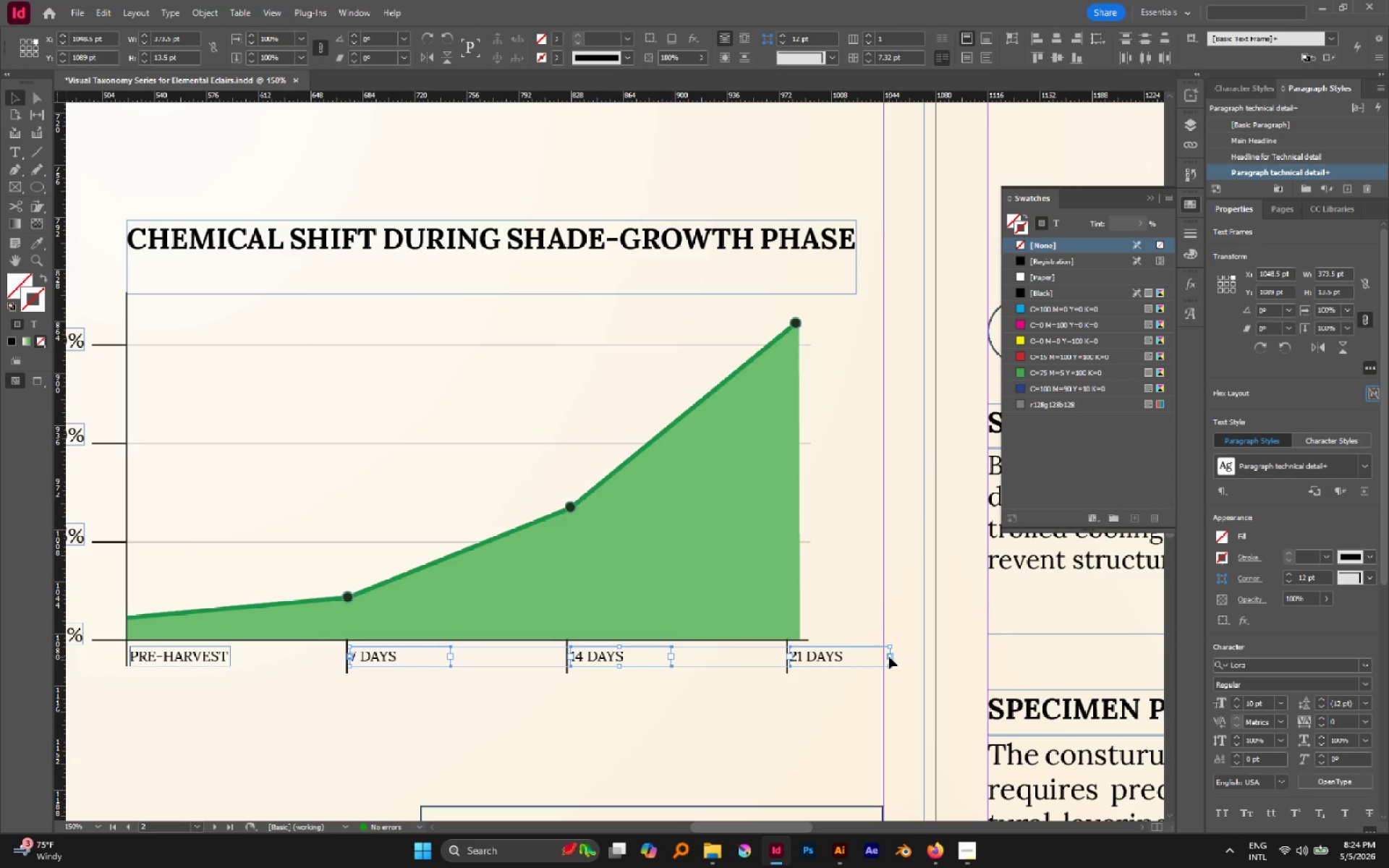 
left_click_drag(start_coordinate=[890, 657], to_coordinate=[846, 659])
 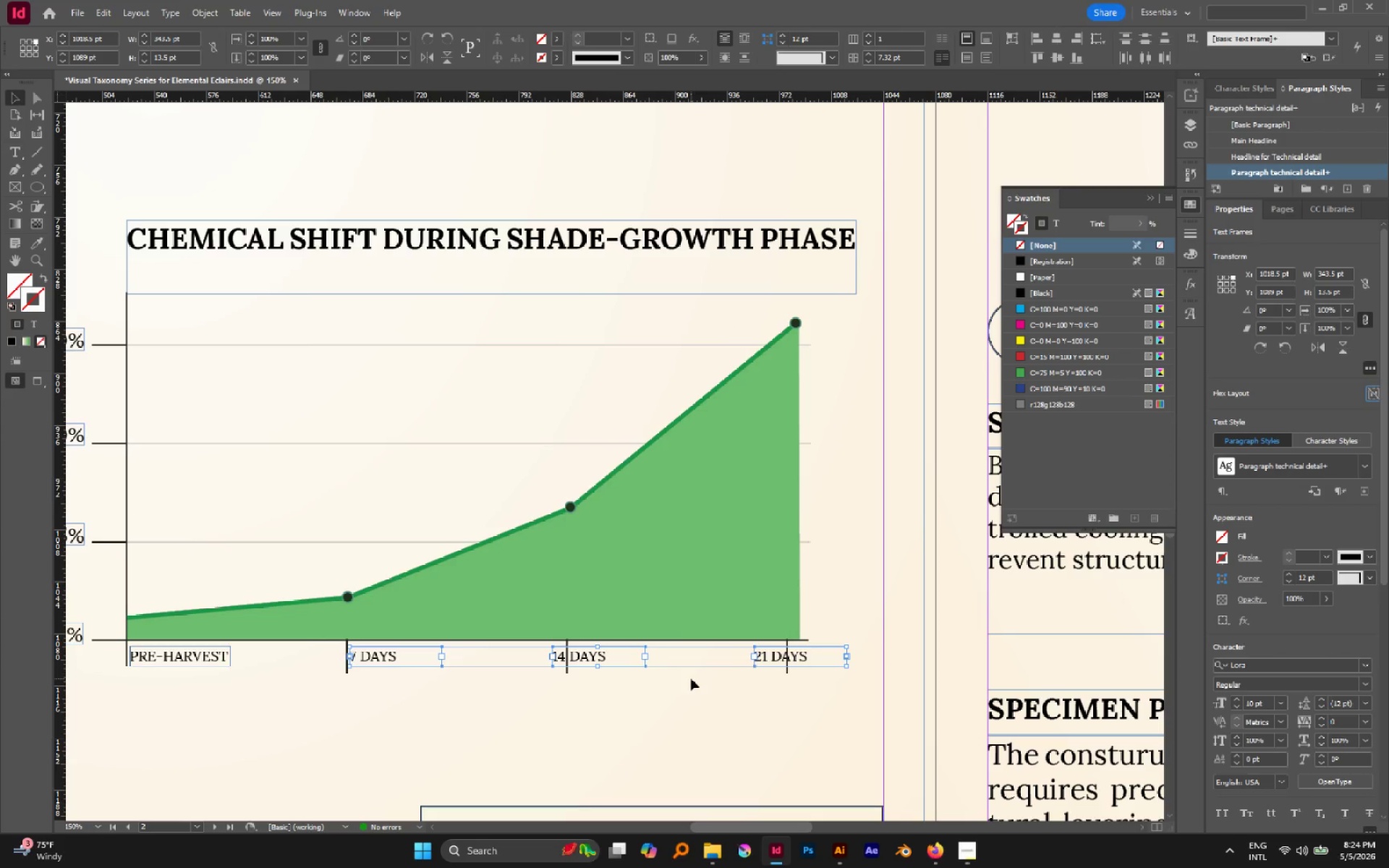 
hold_key(key=ControlLeft, duration=0.45)
 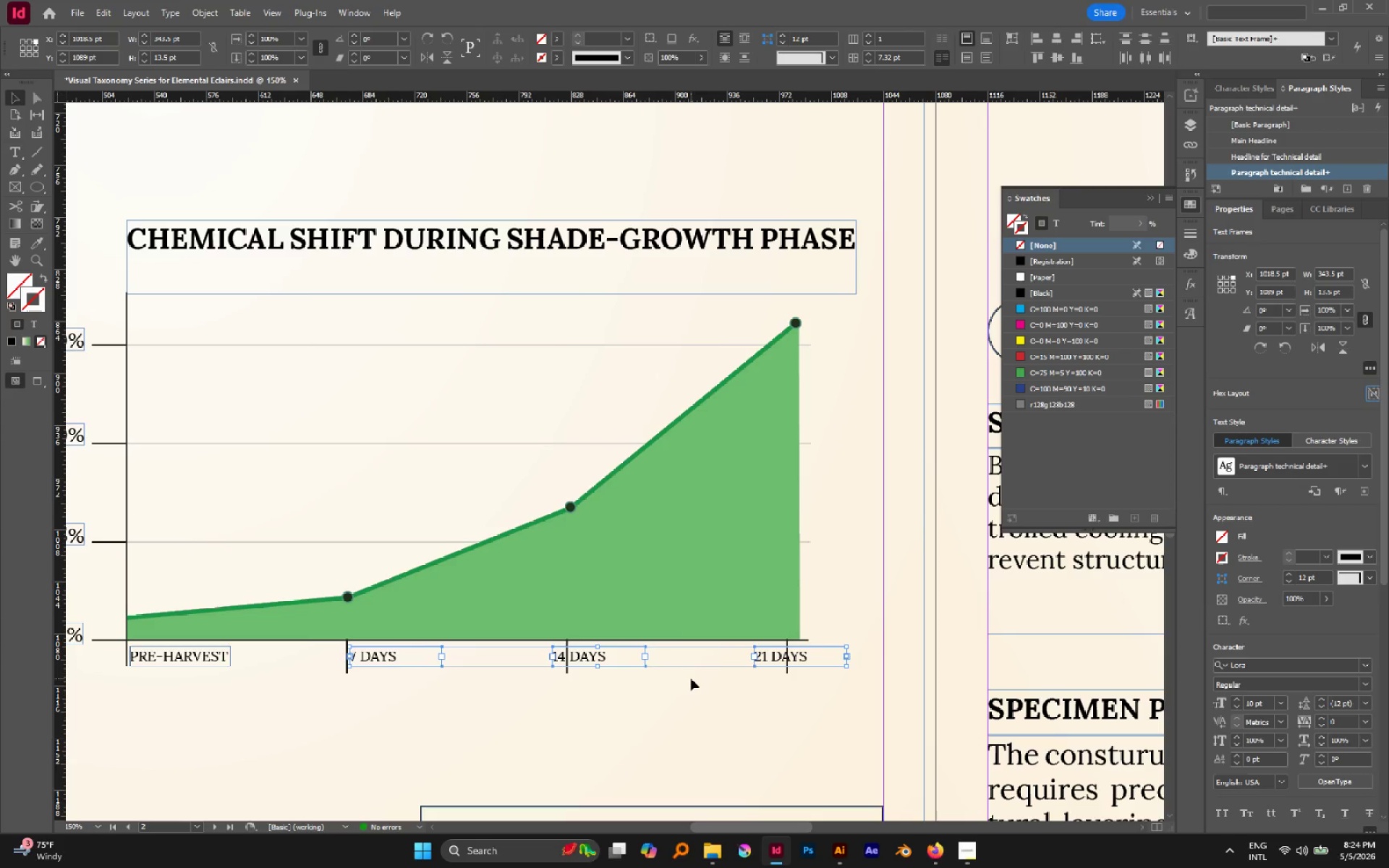 
key(Control+Z)
 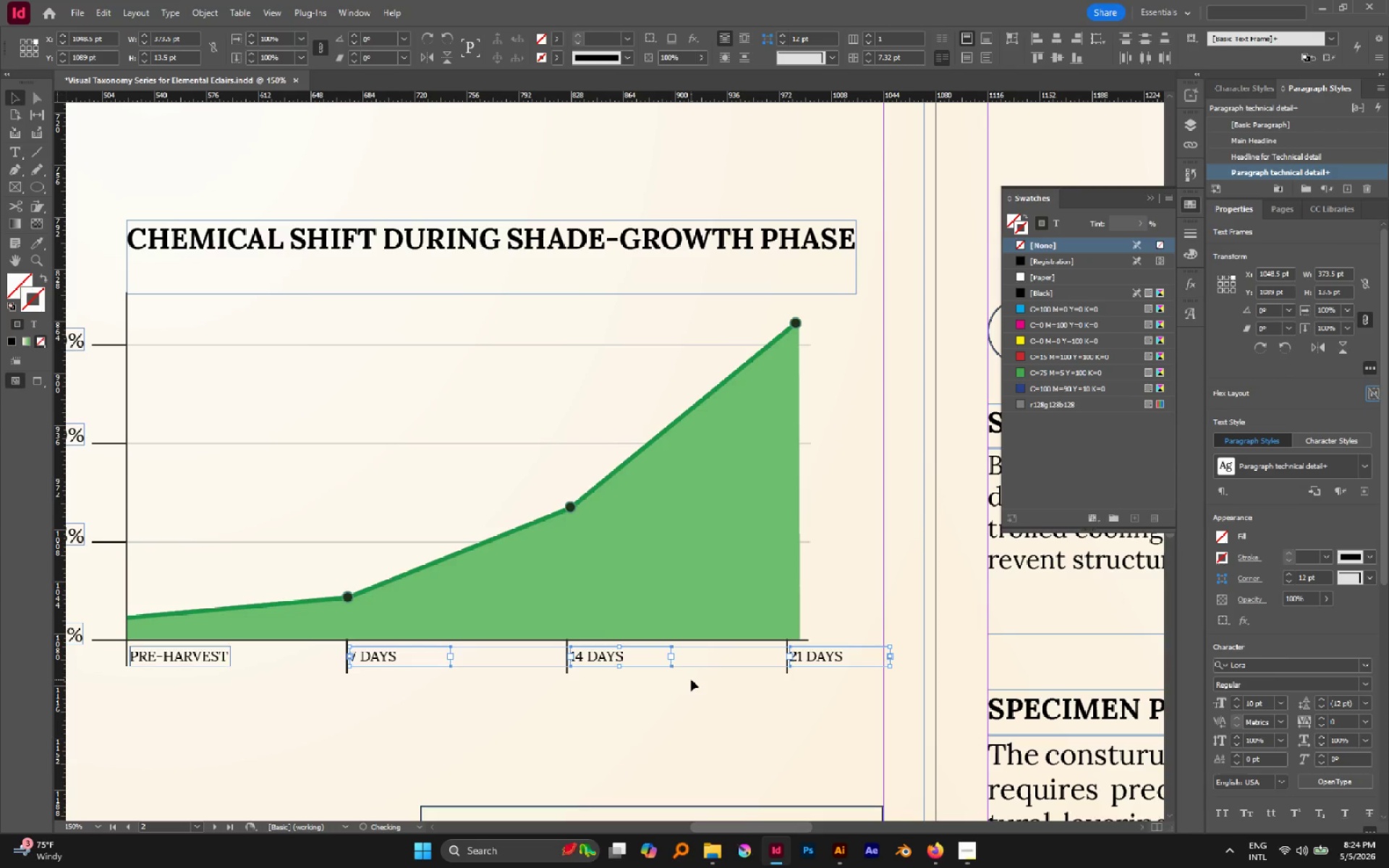 
left_click([691, 679])
 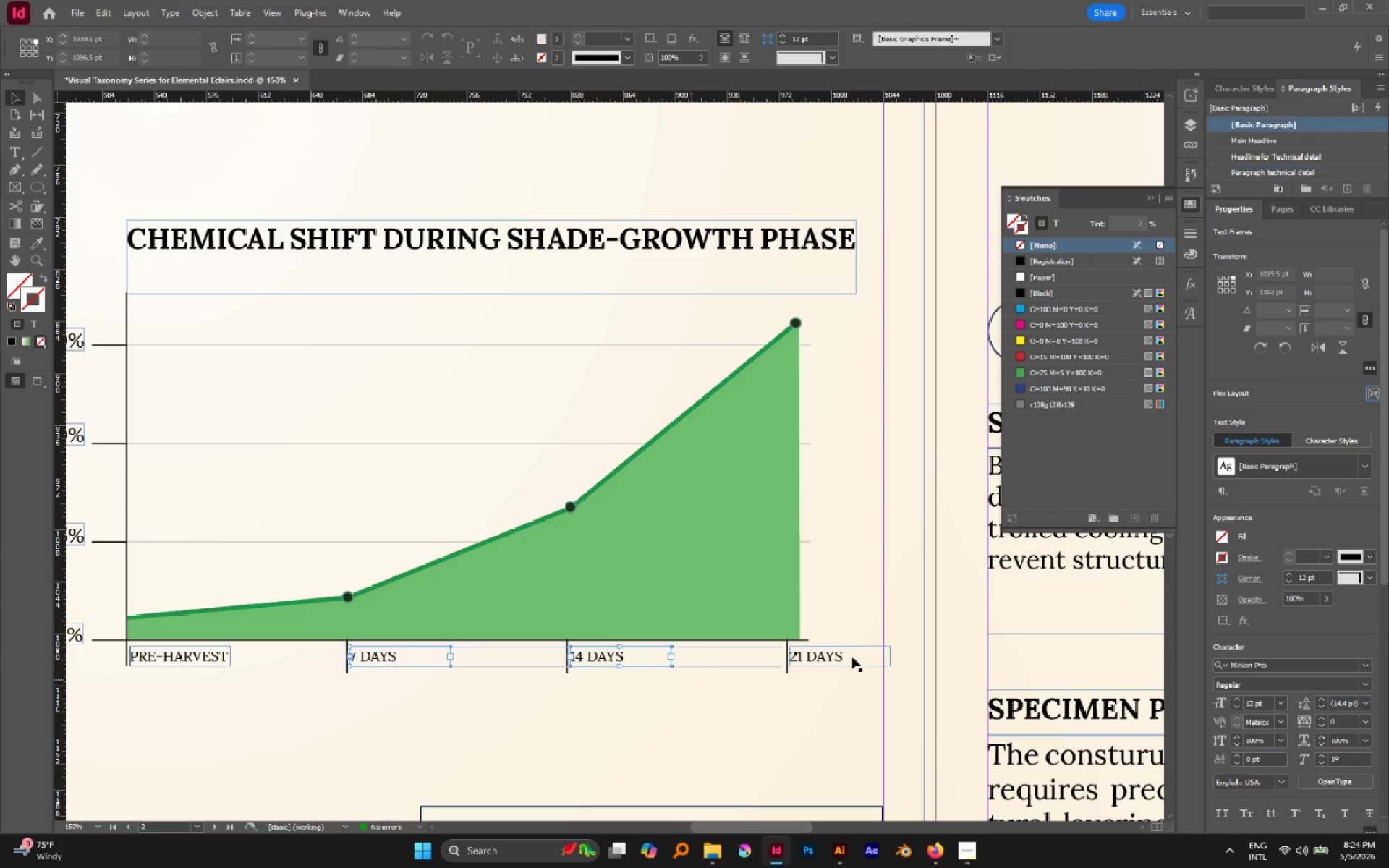 
left_click([836, 657])
 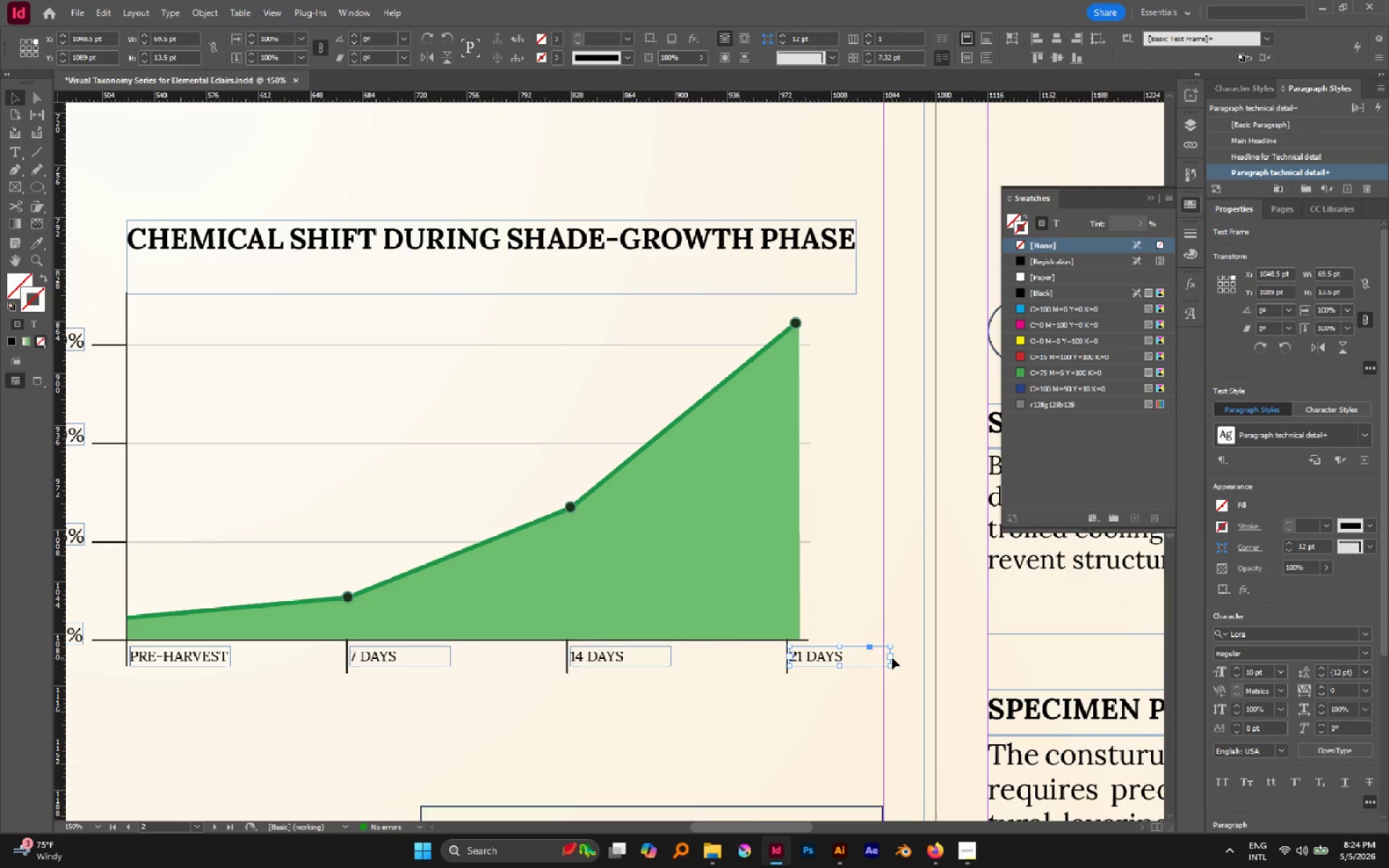 
left_click_drag(start_coordinate=[891, 657], to_coordinate=[849, 655])
 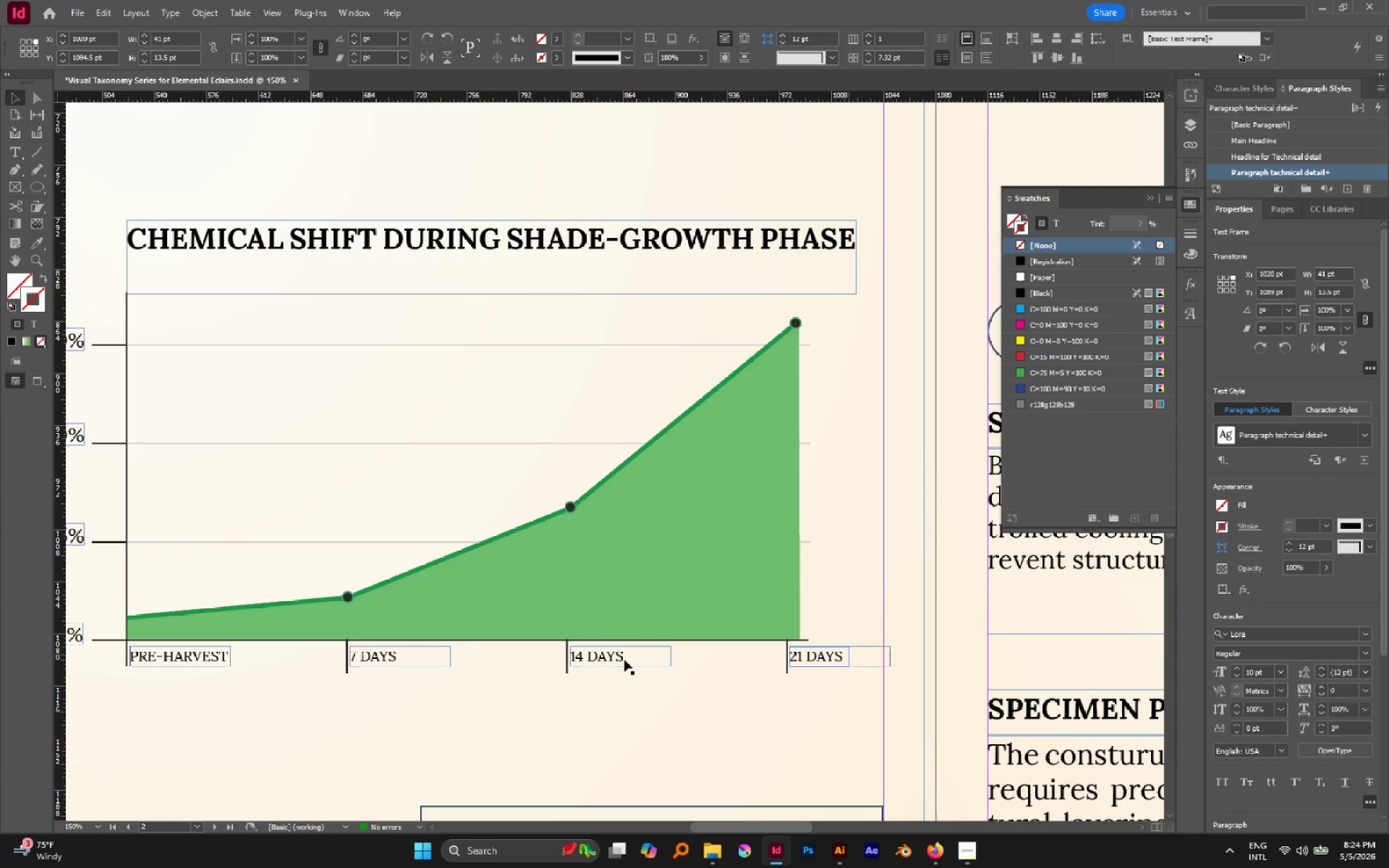 
left_click([624, 660])
 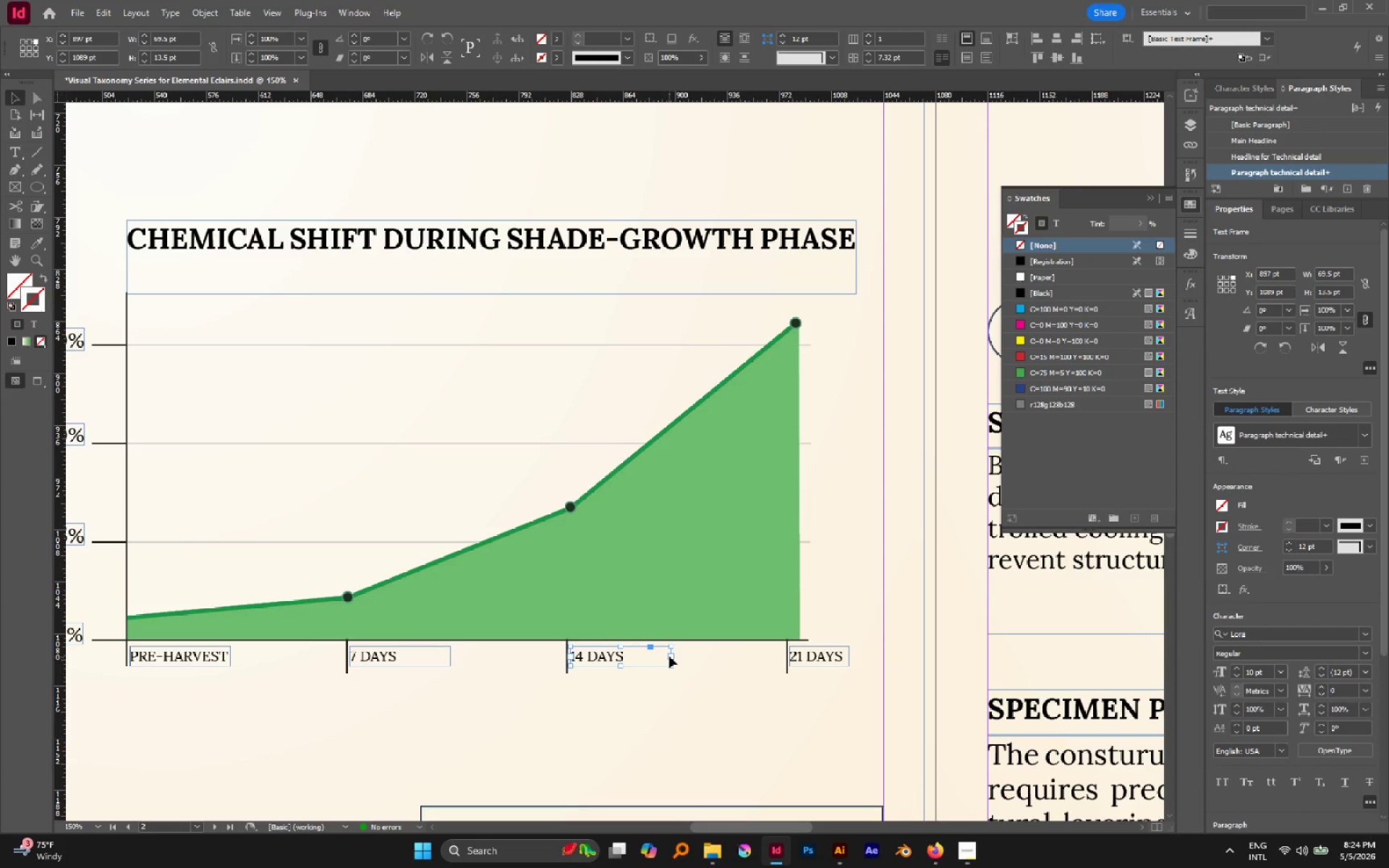 
left_click_drag(start_coordinate=[670, 656], to_coordinate=[629, 658])
 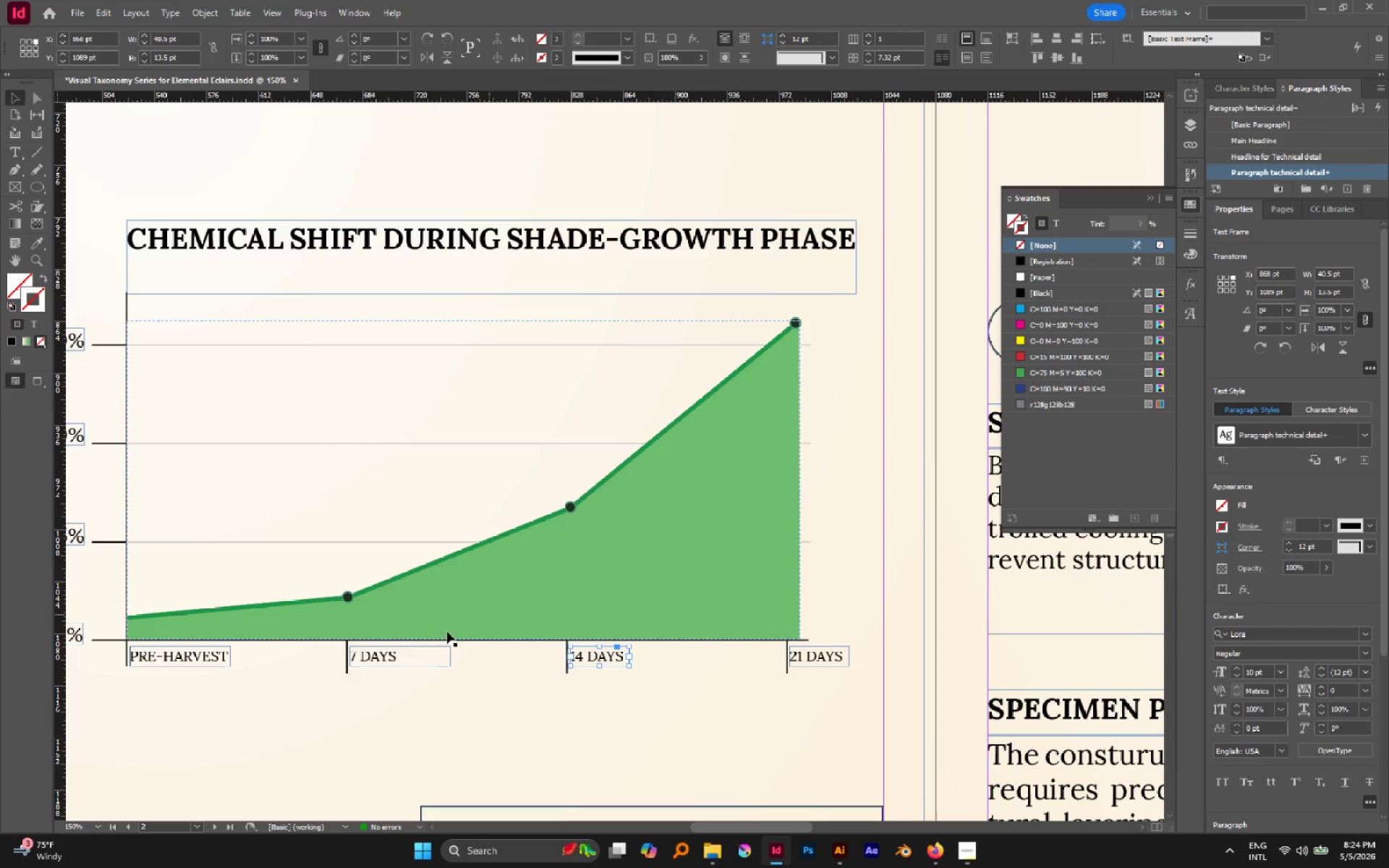 
left_click([388, 658])
 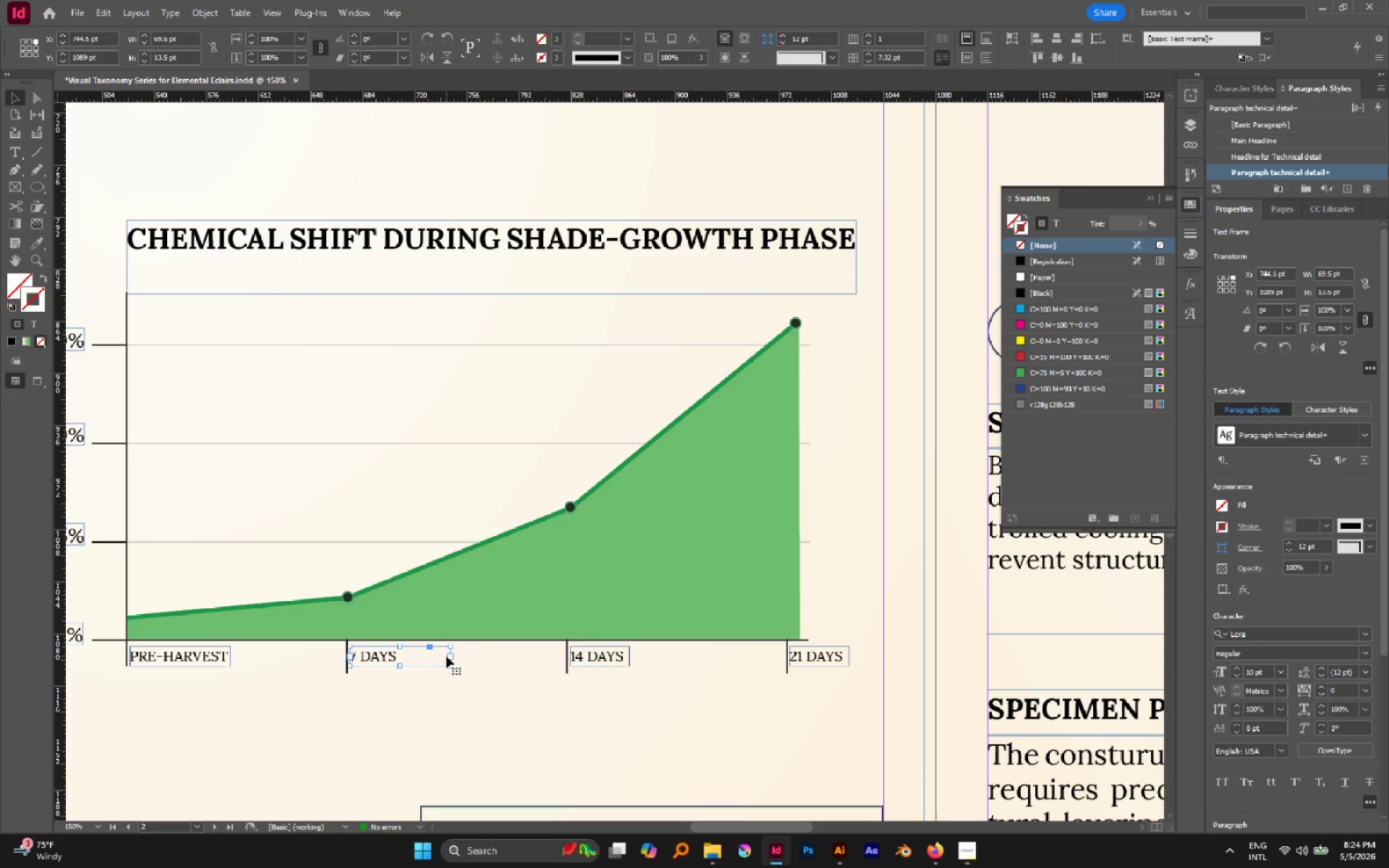 
left_click_drag(start_coordinate=[449, 656], to_coordinate=[404, 658])
 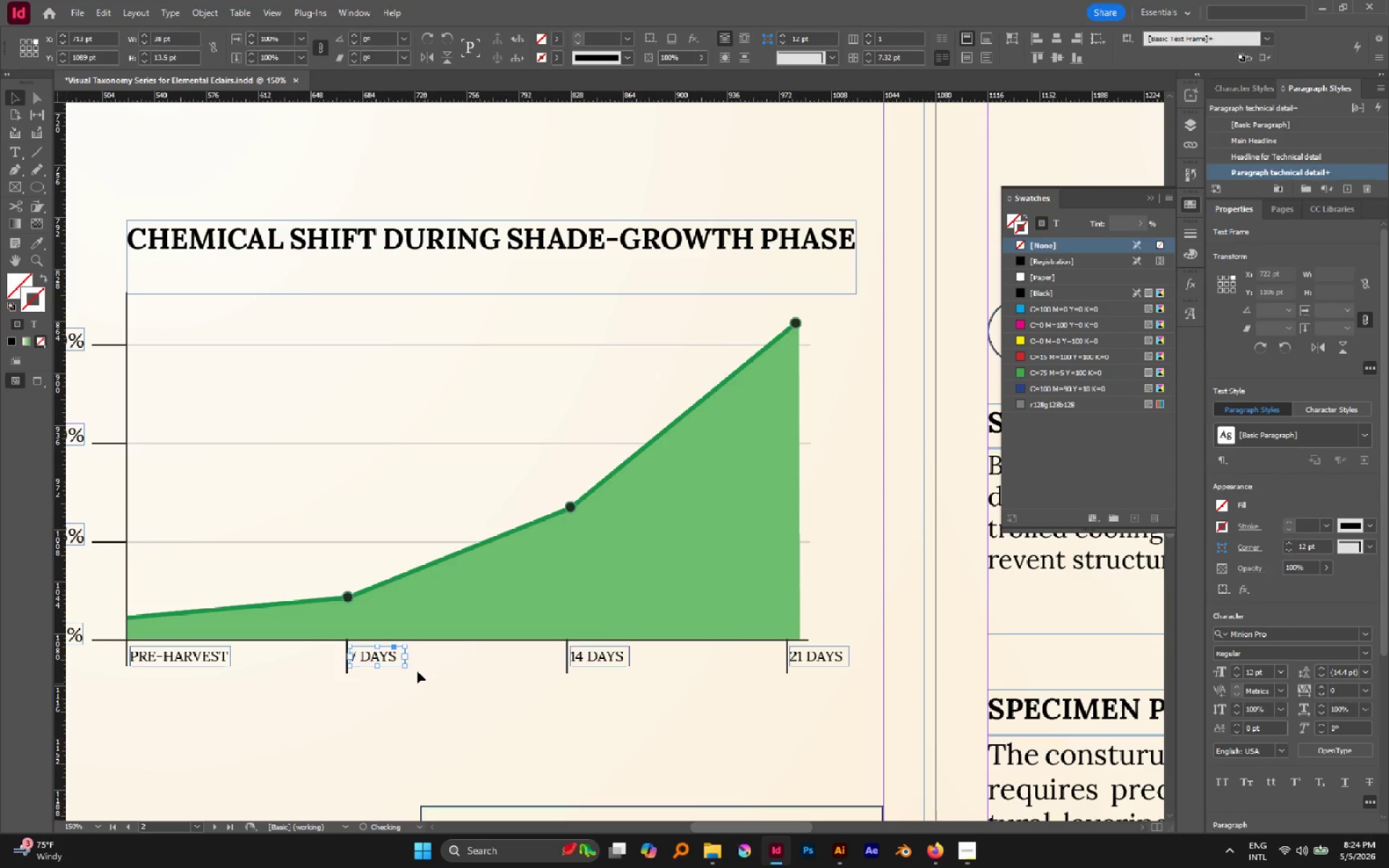 
hold_key(key=AltLeft, duration=0.66)
scroll: coordinate [363, 639], scroll_direction: down, amount: 1.0
 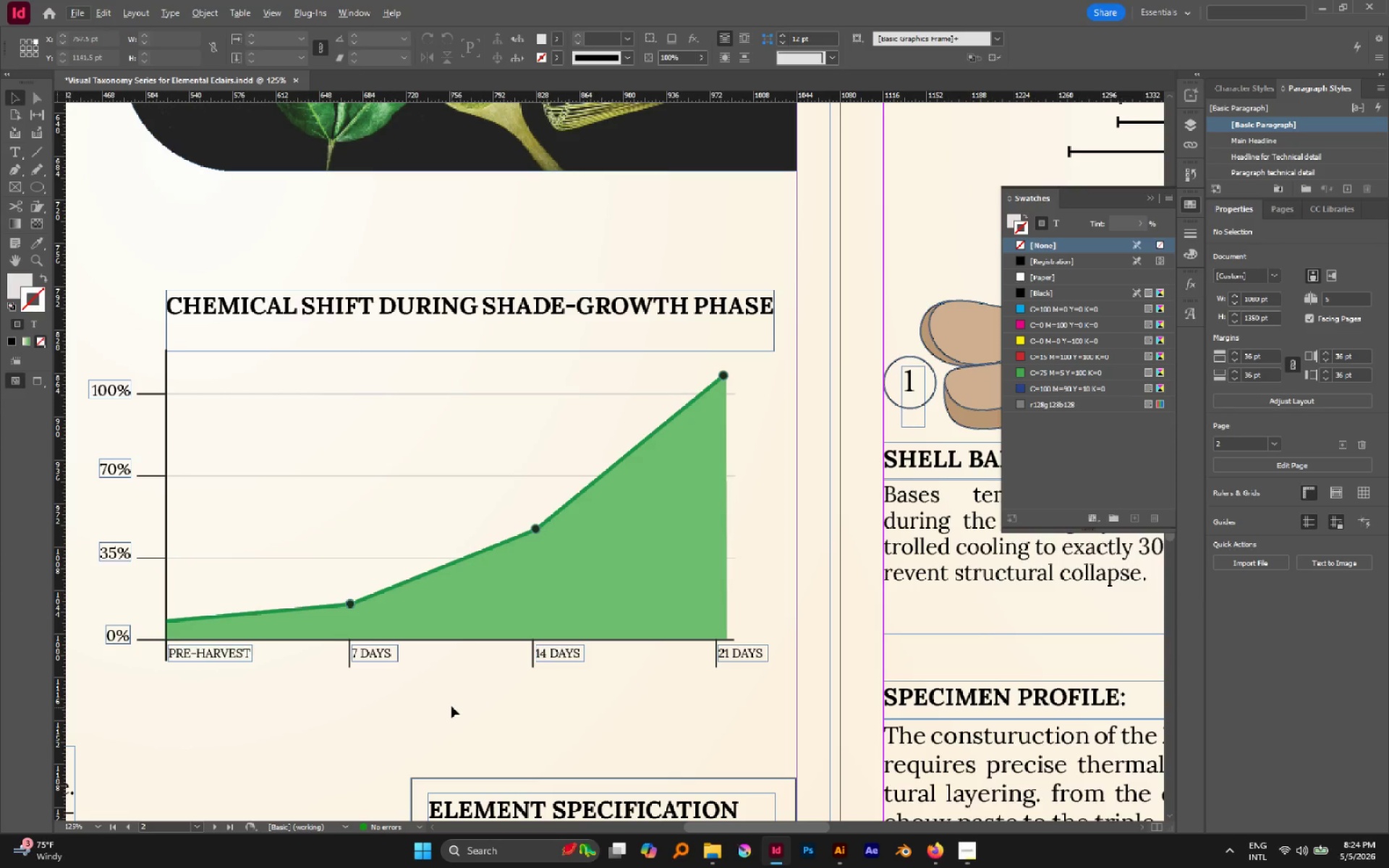 
left_click([451, 705])
 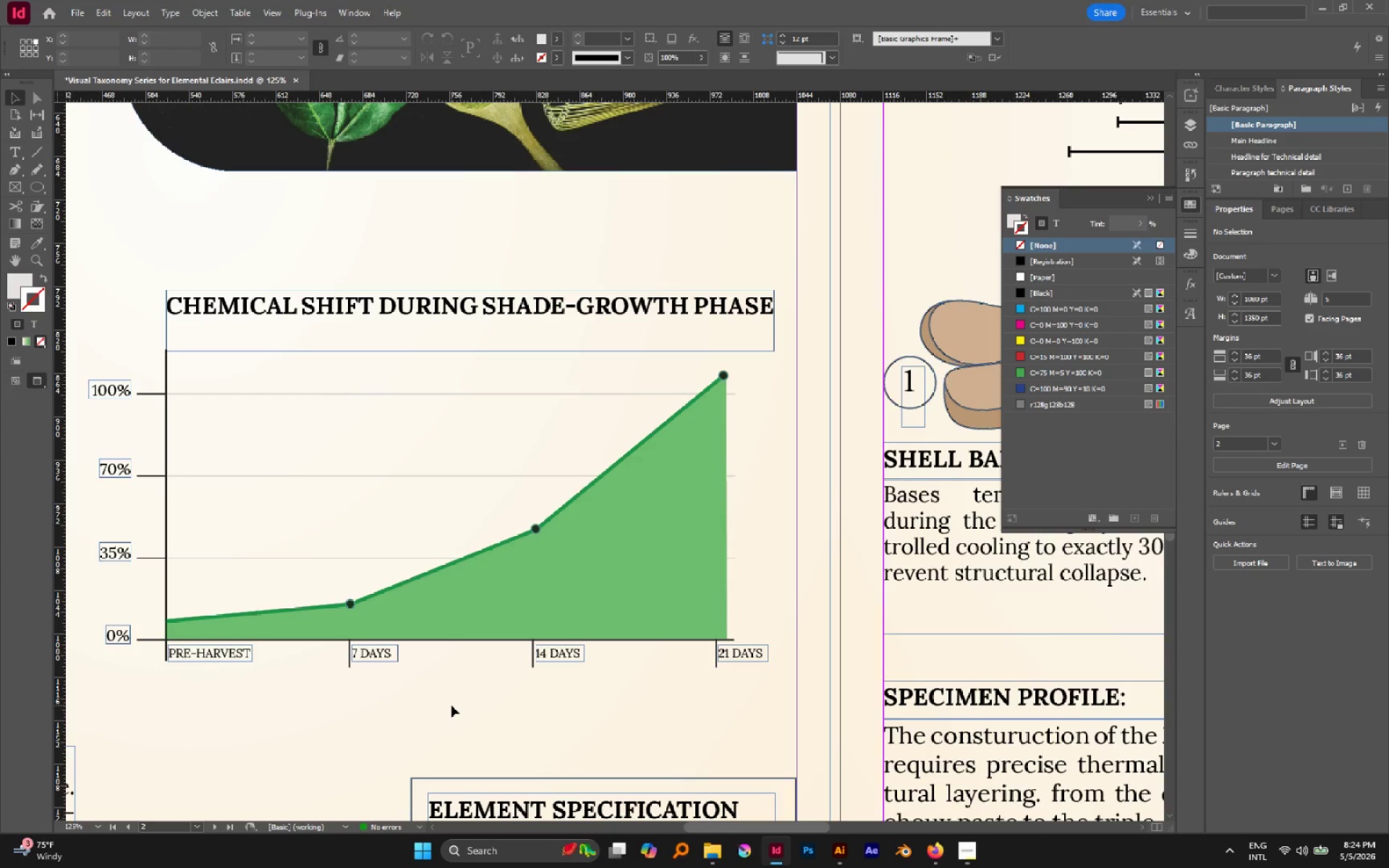 
key(W)
 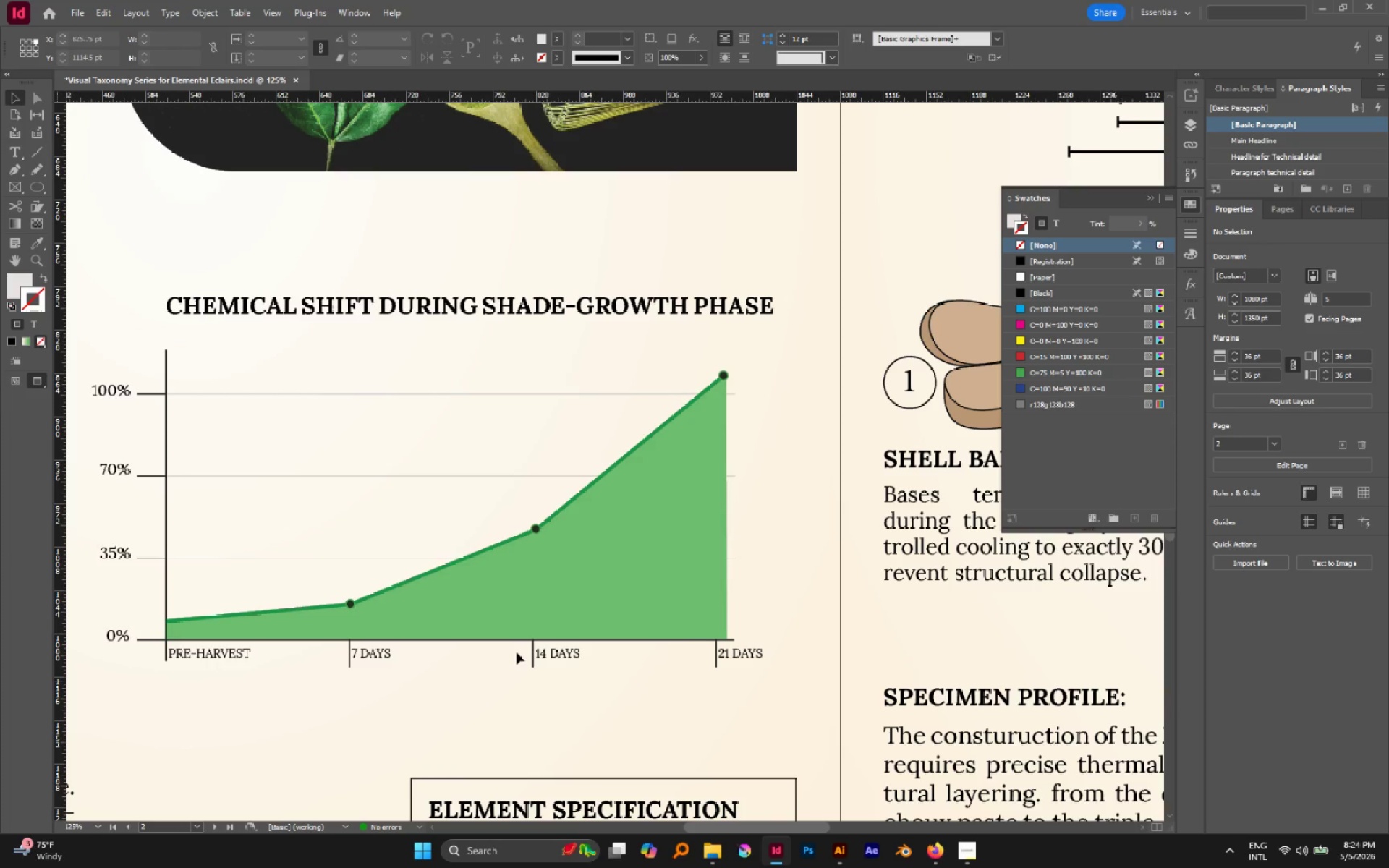 
wait(5.36)
 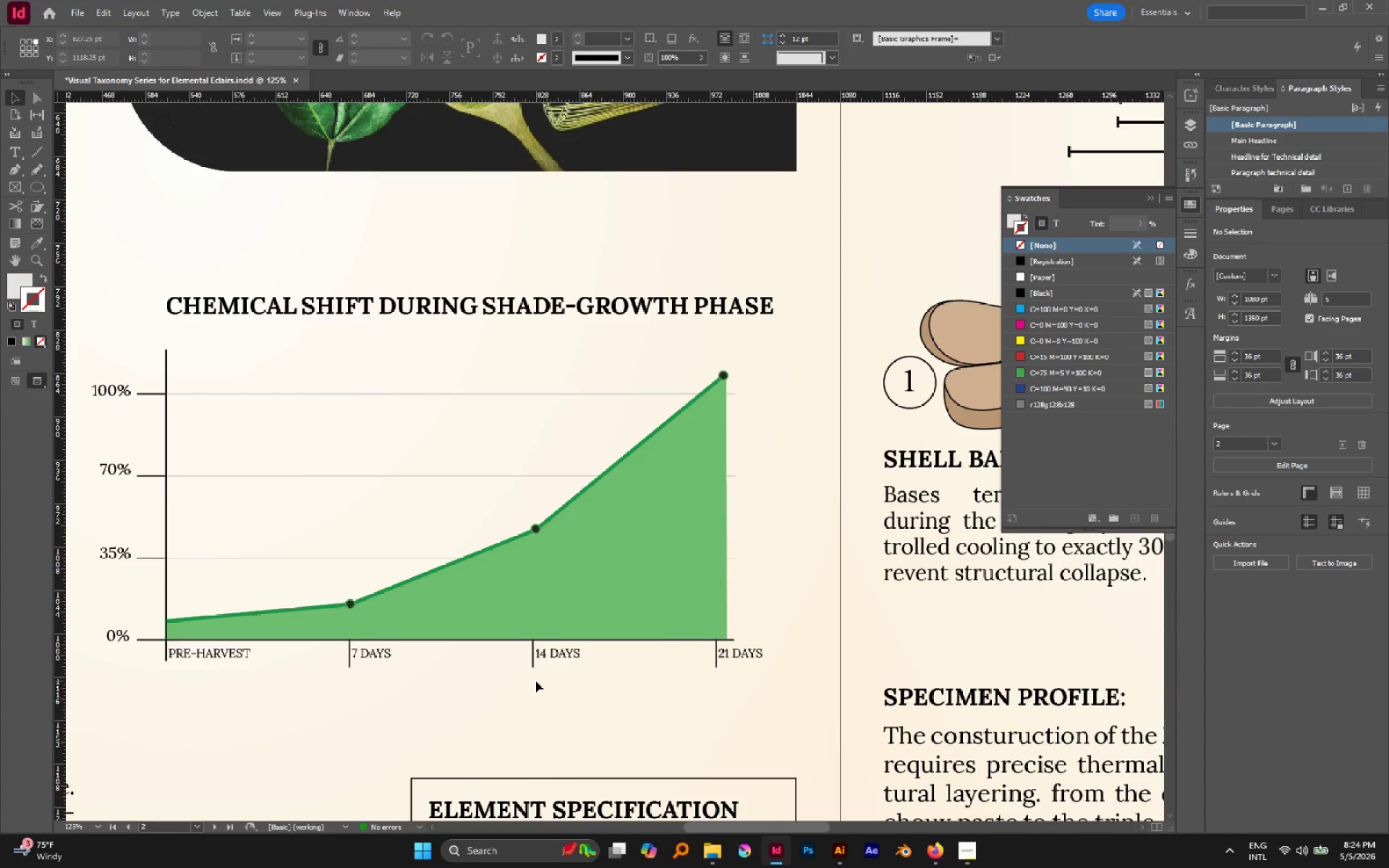 
double_click([755, 650])
 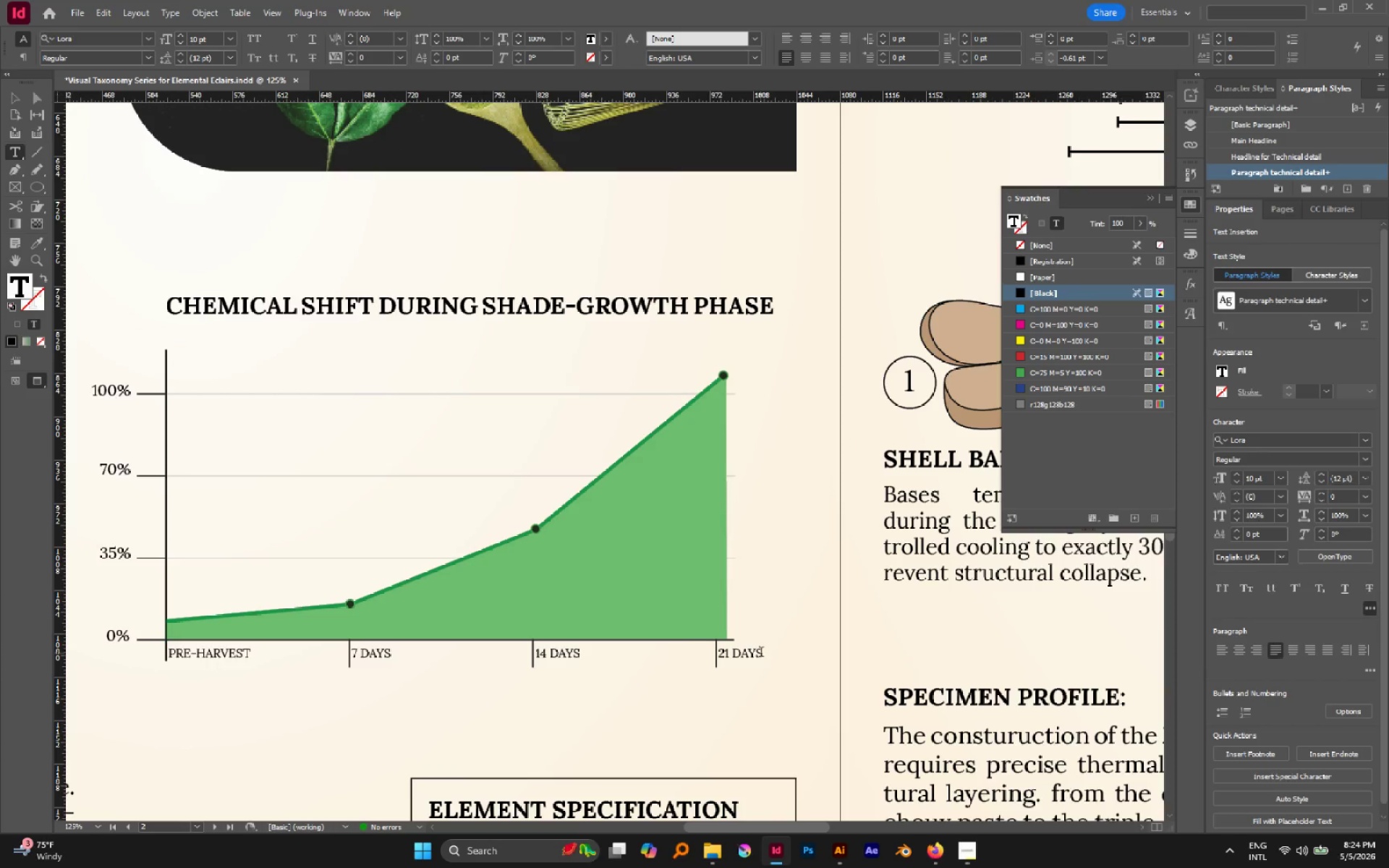 
left_click([761, 653])
 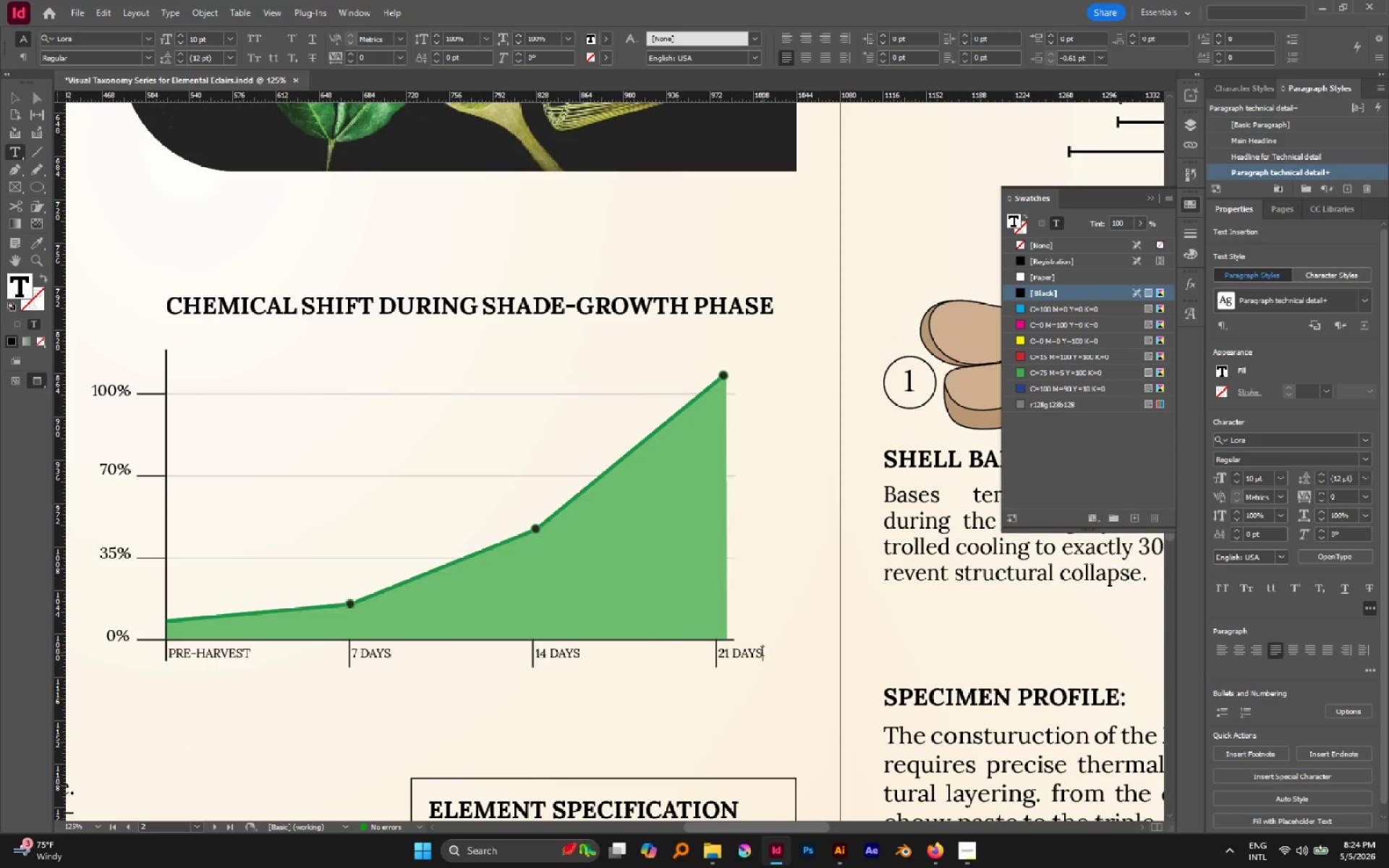 
key(Enter)
 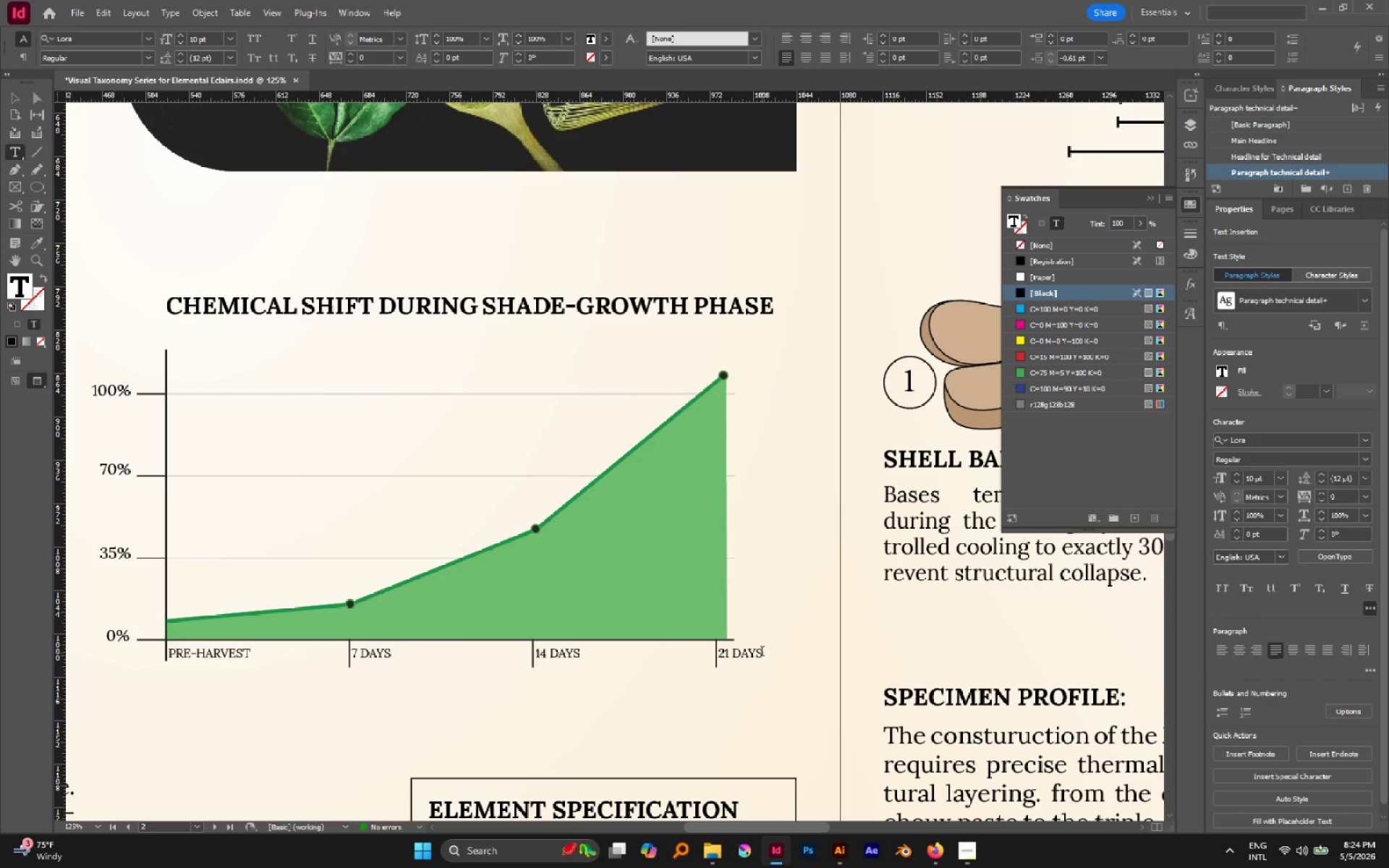 
type(Final Harvest Point)
 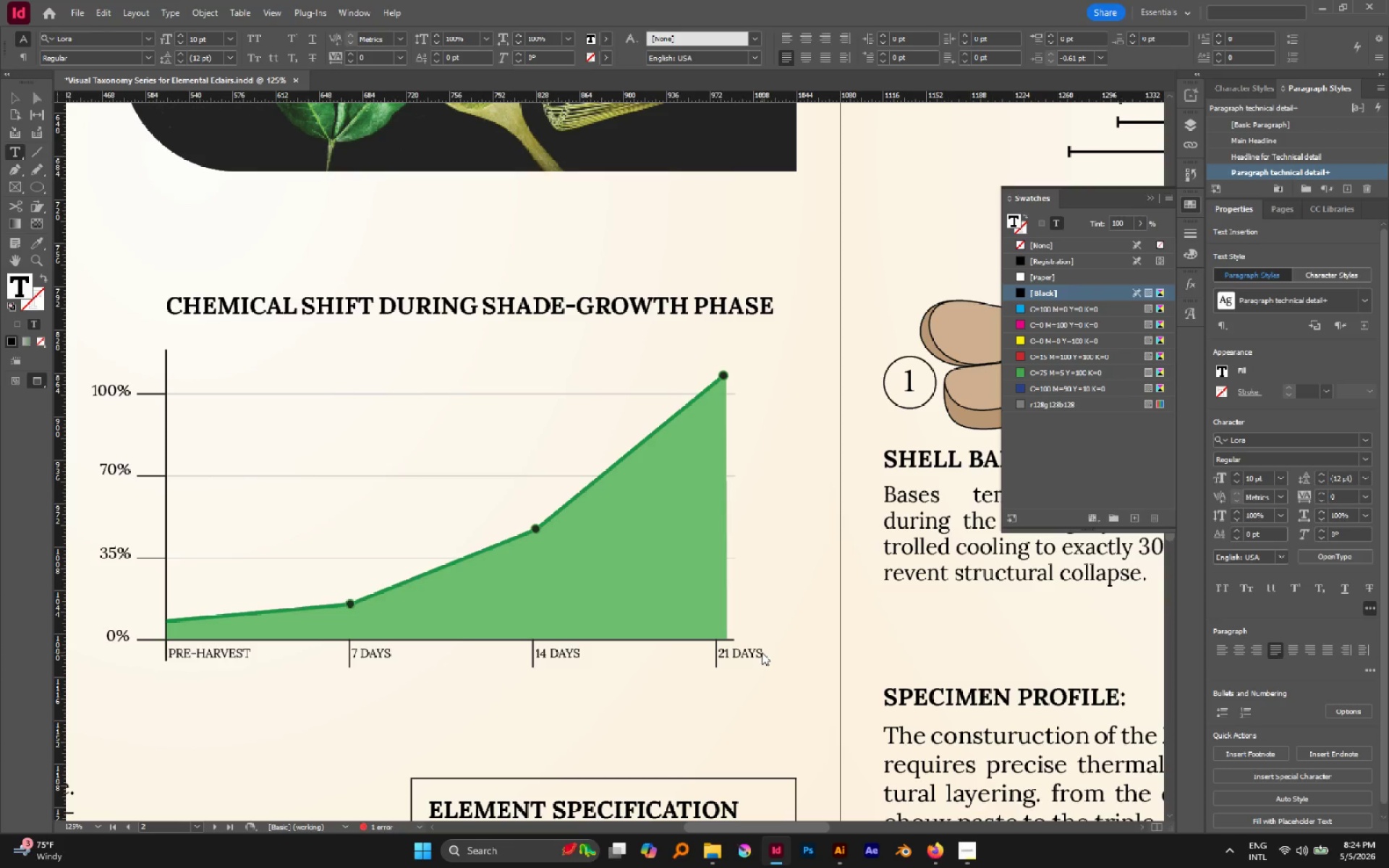 
key(Shift+ArrowUp)
 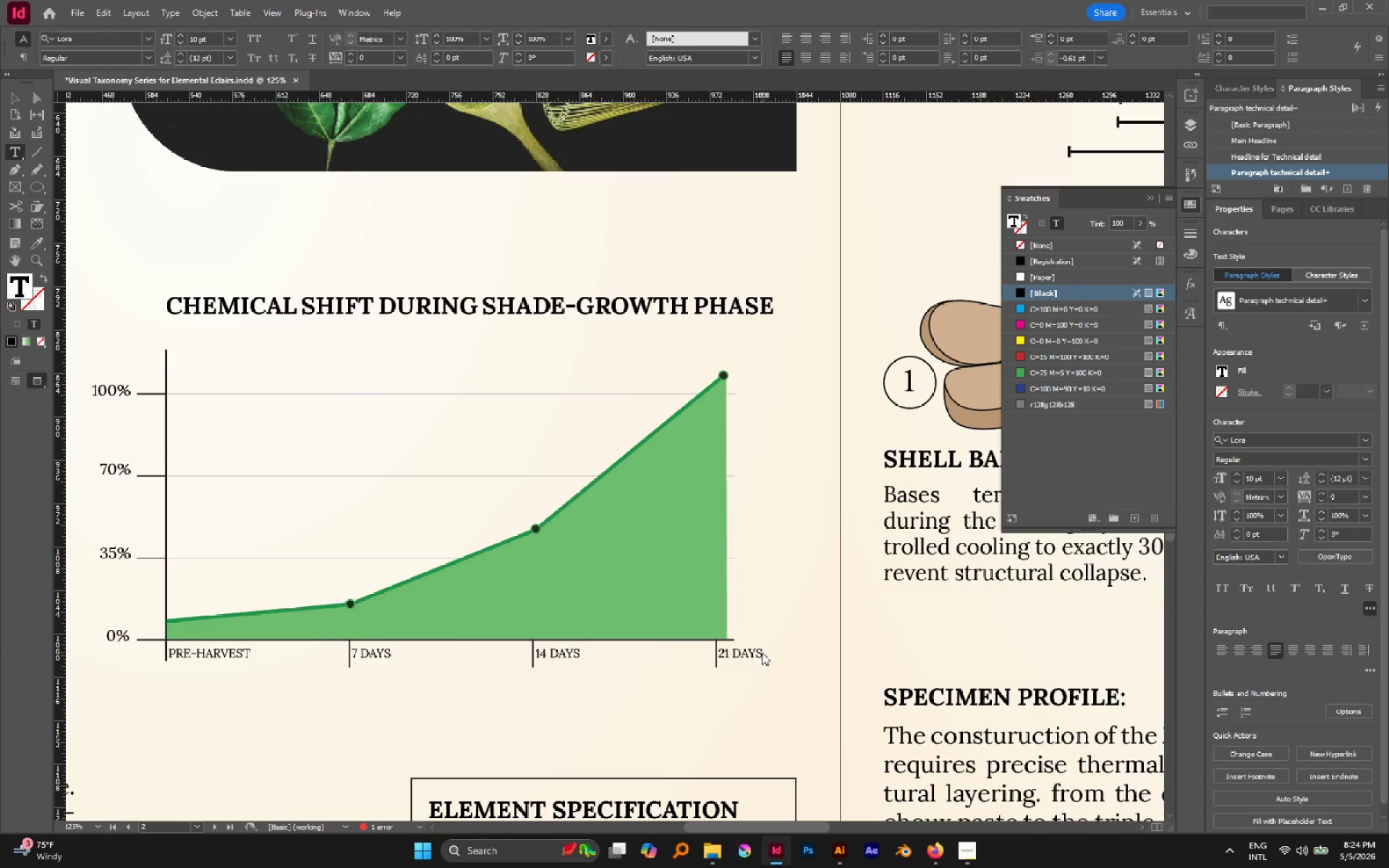 
key(Shift+ArrowLeft)
 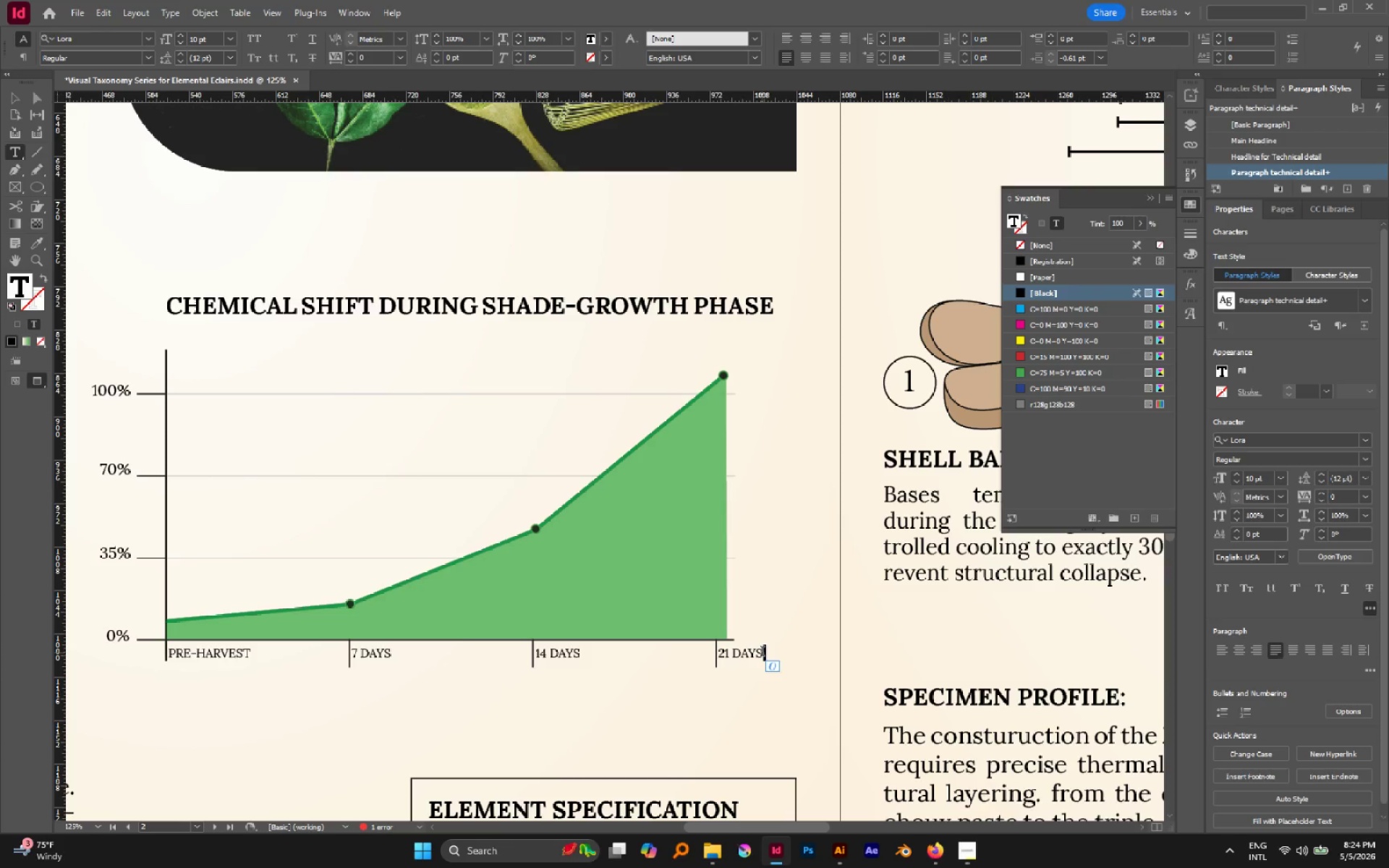 
key(Control+X)
 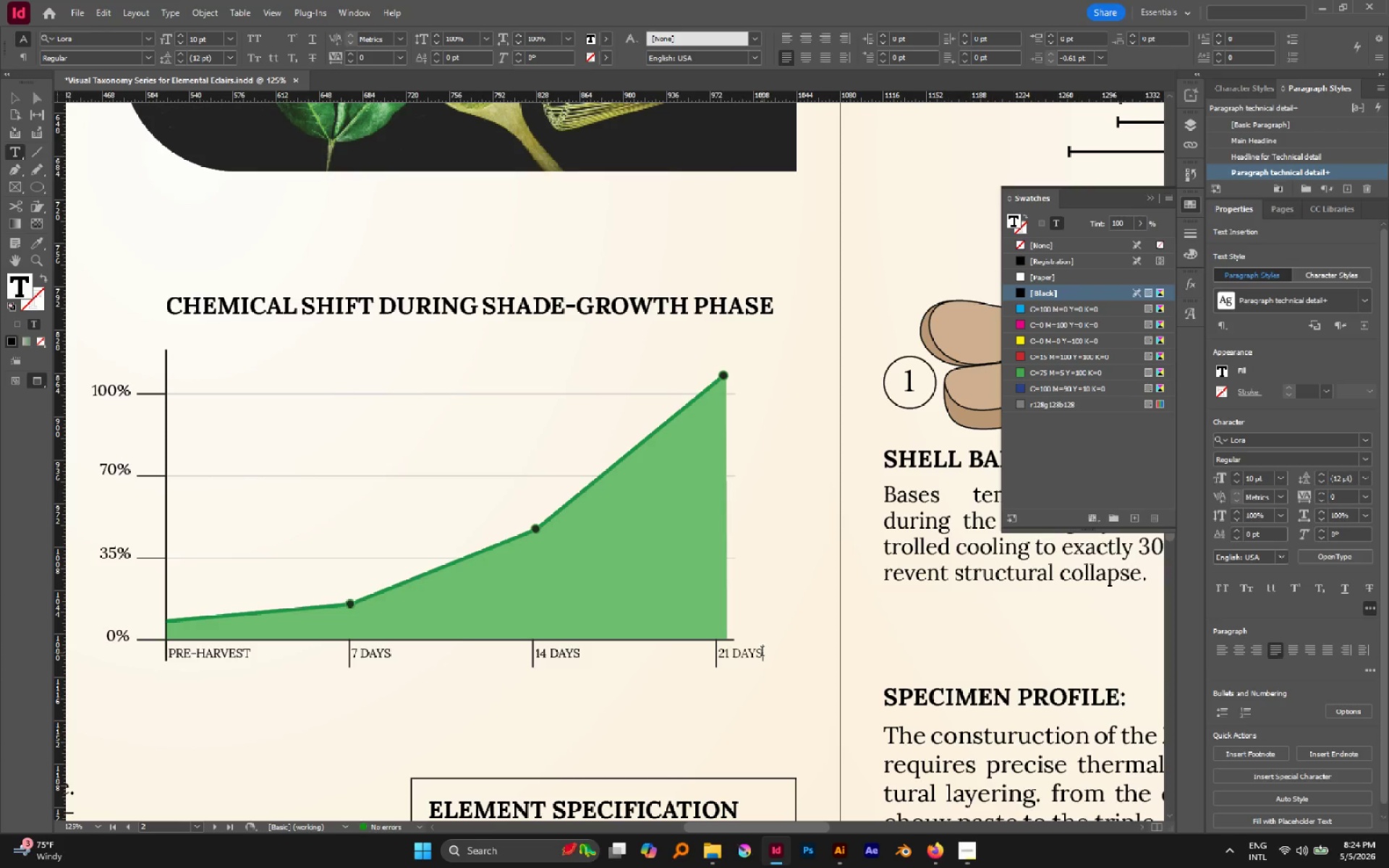 
key(Escape)
 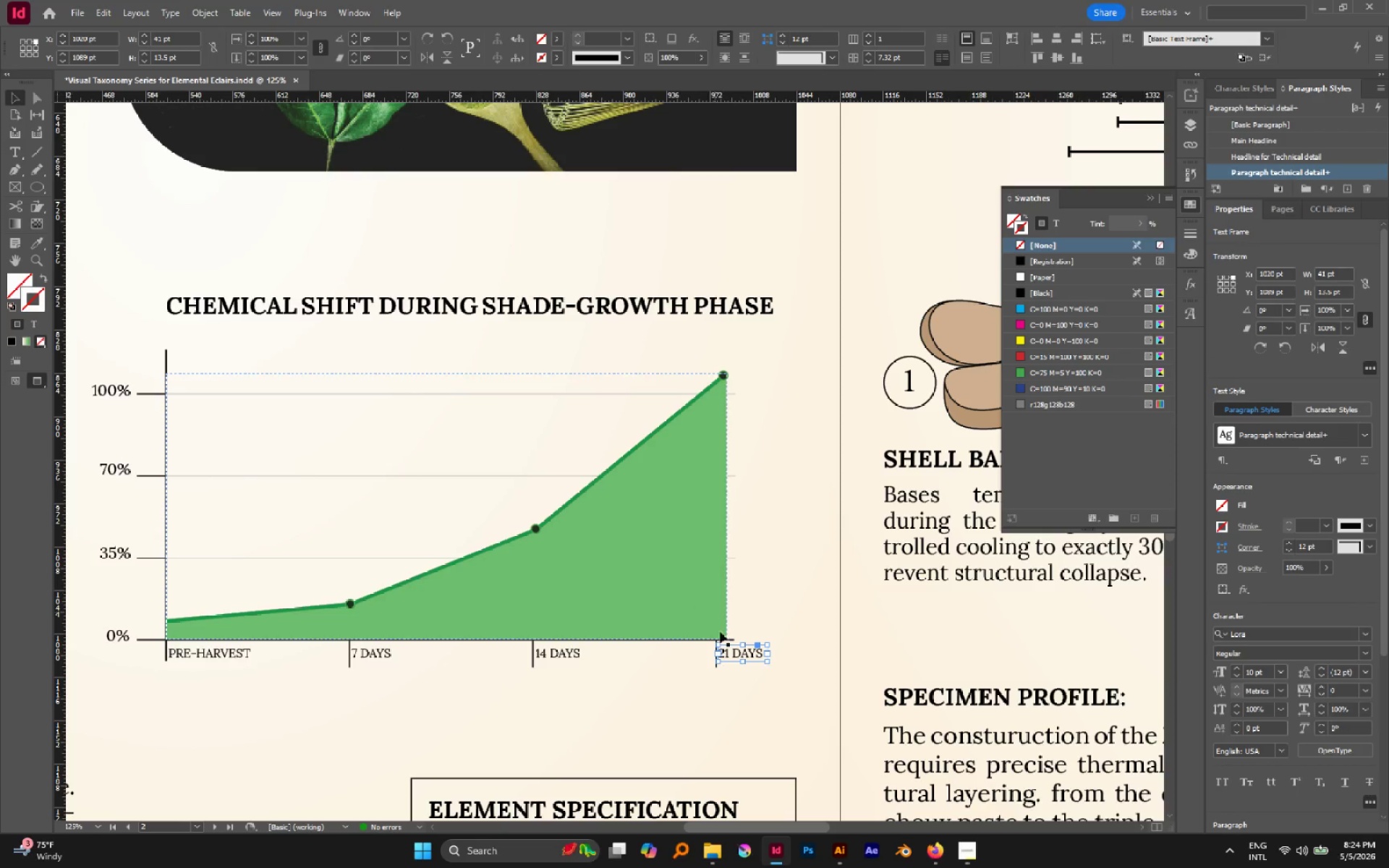 
hold_key(key=AltLeft, duration=1.06)
 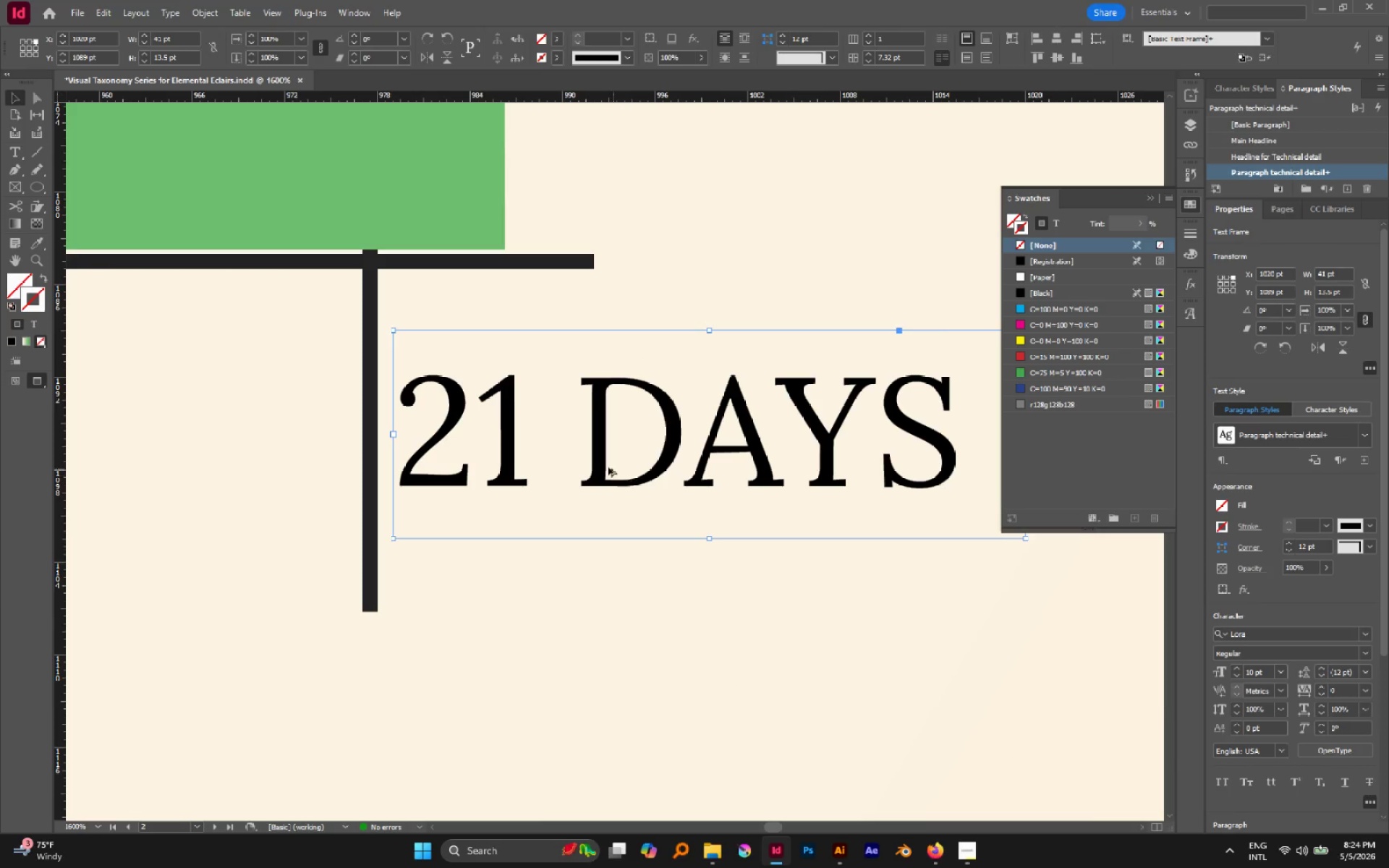 
hold_key(key=AltLeft, duration=1.77)
 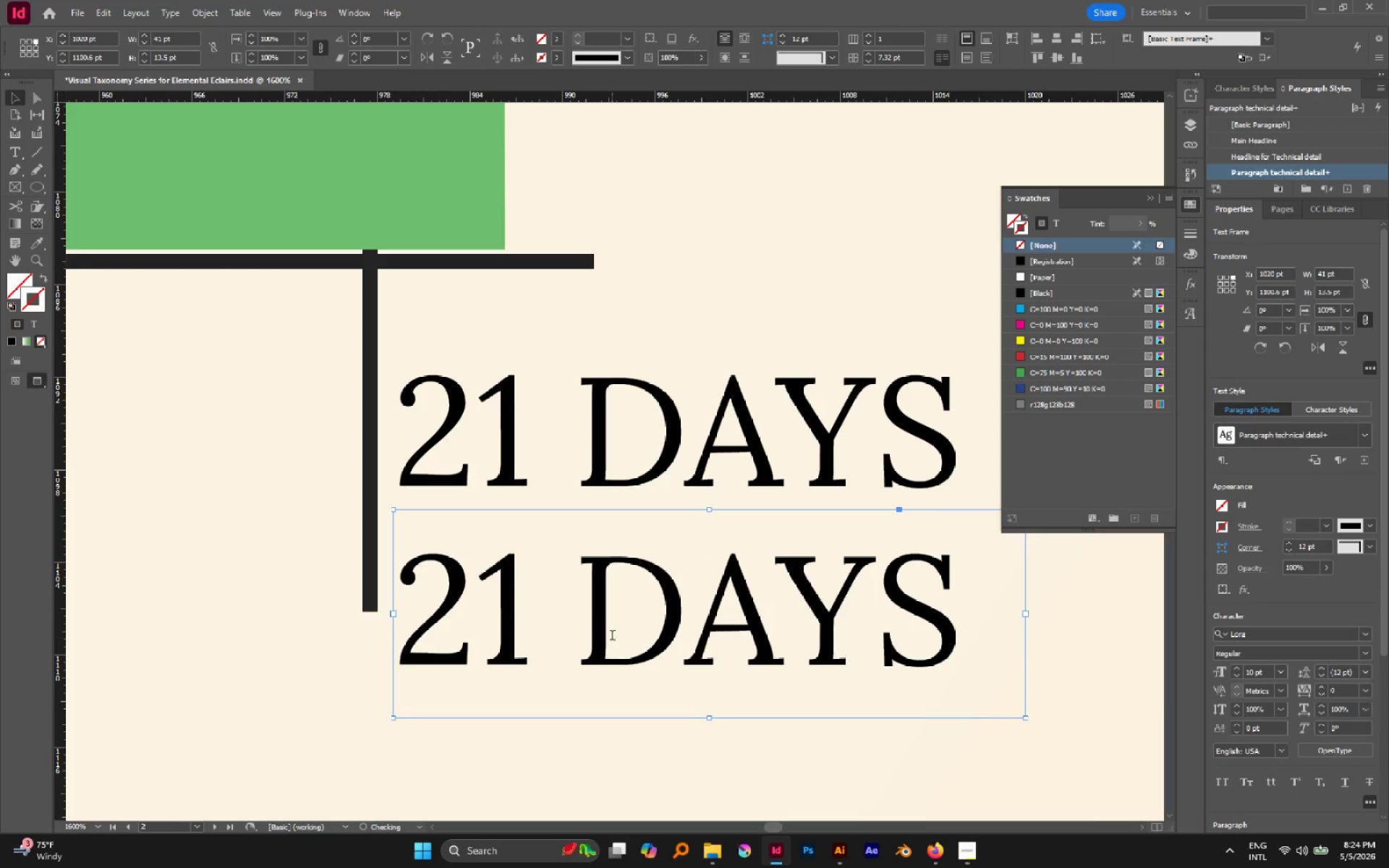 
scroll: coordinate [739, 665], scroll_direction: up, amount: 8.0
 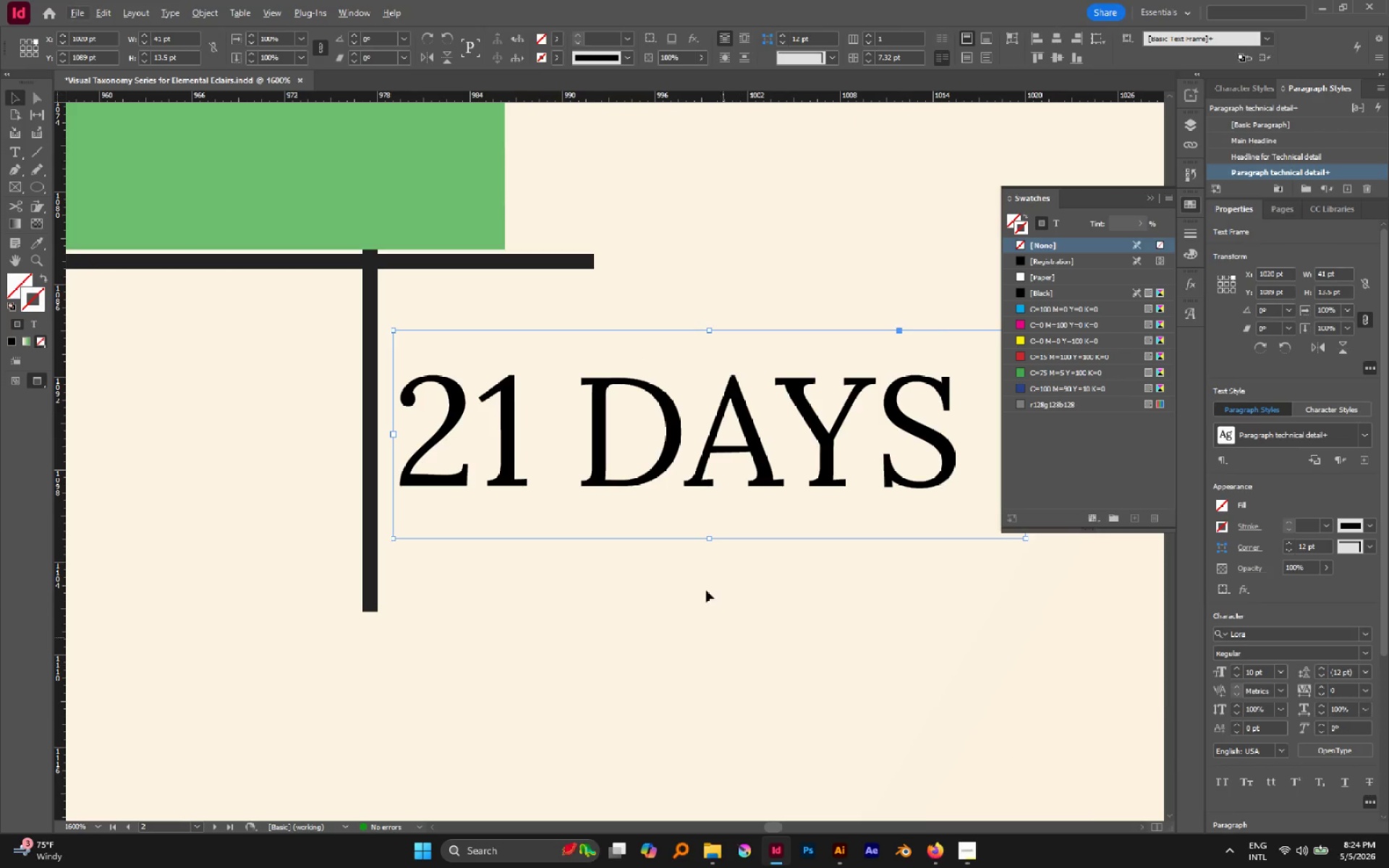 
left_click_drag(start_coordinate=[606, 464], to_coordinate=[616, 643])
 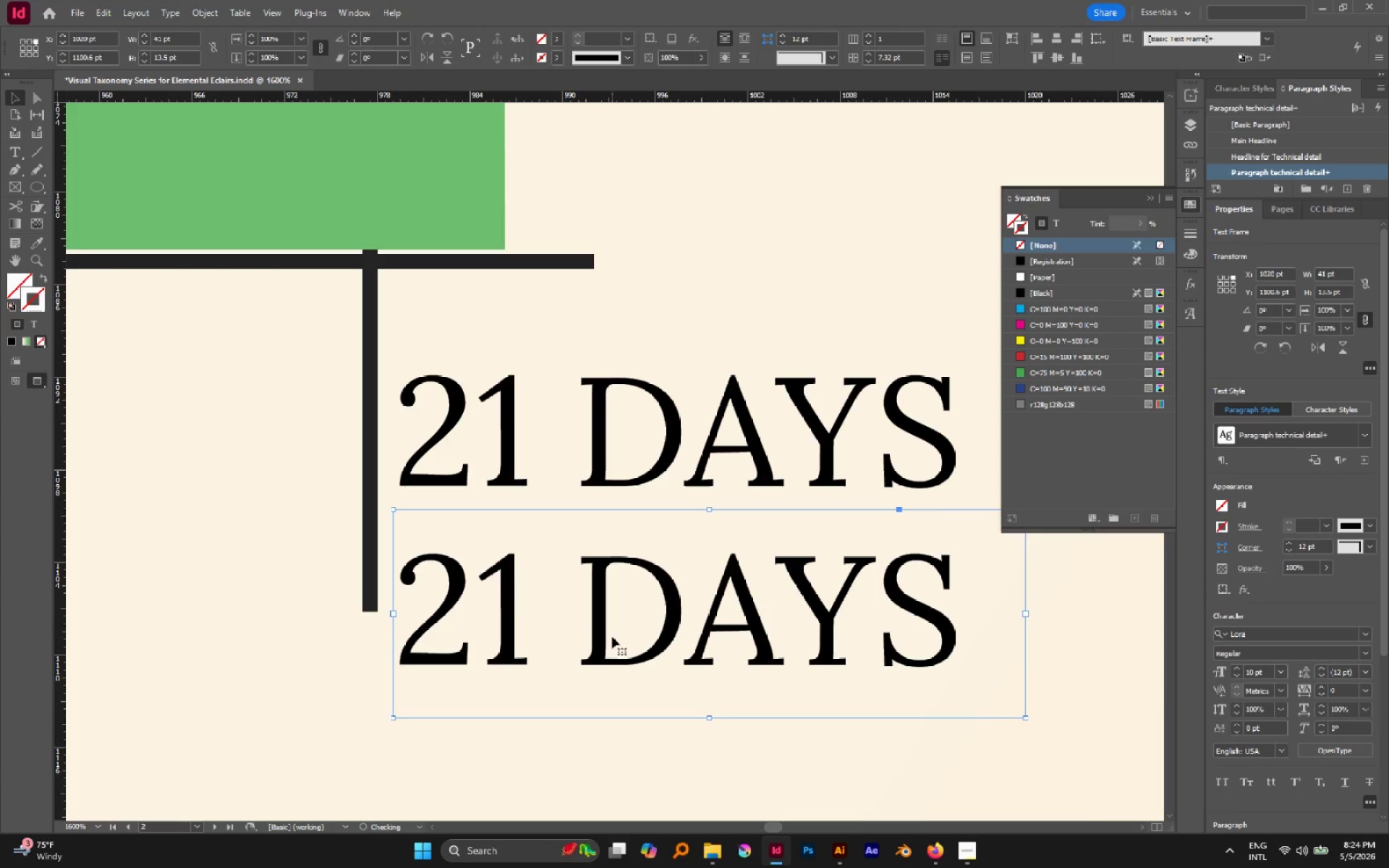 
hold_key(key=ShiftLeft, duration=0.95)
 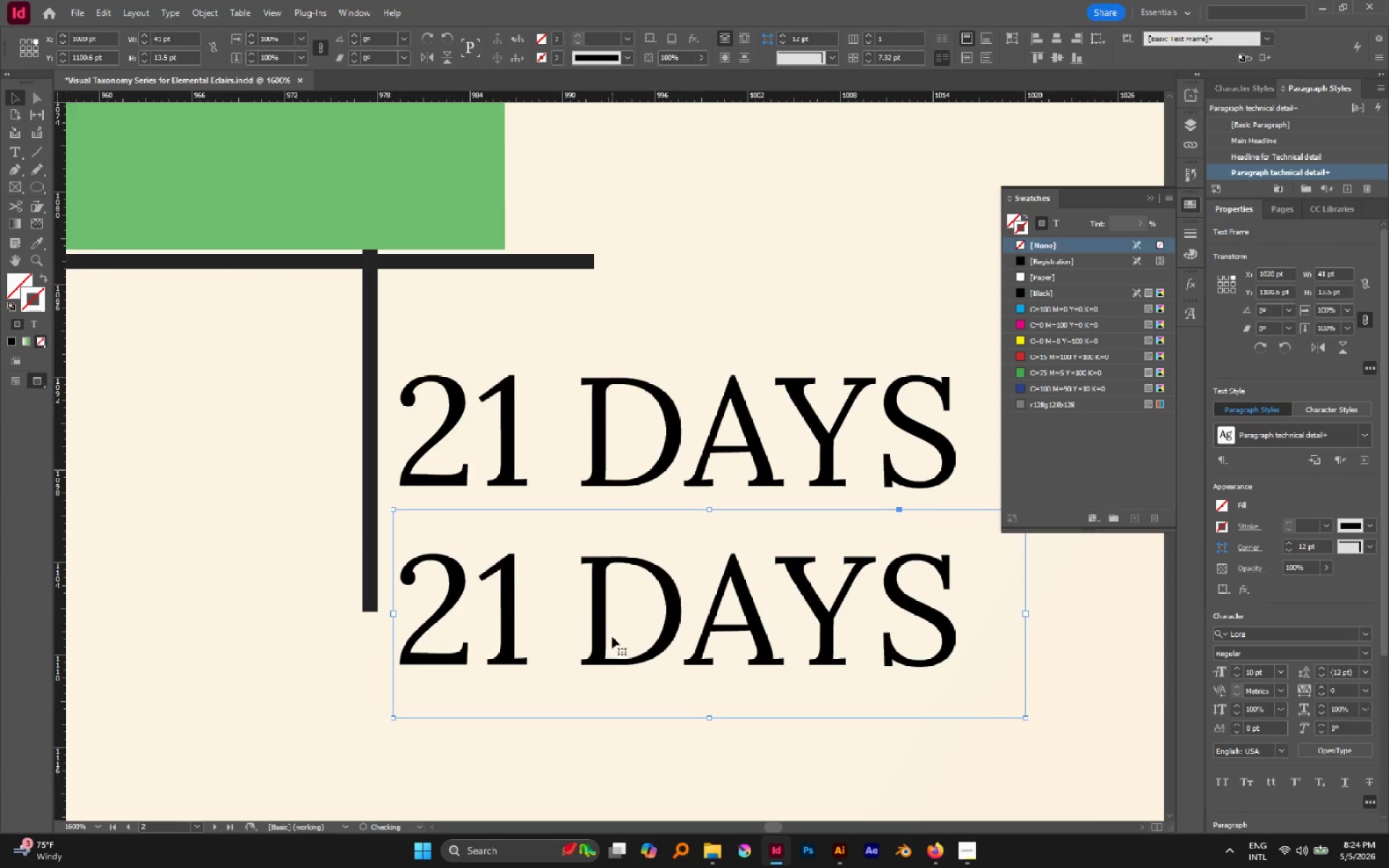 
double_click([612, 637])
 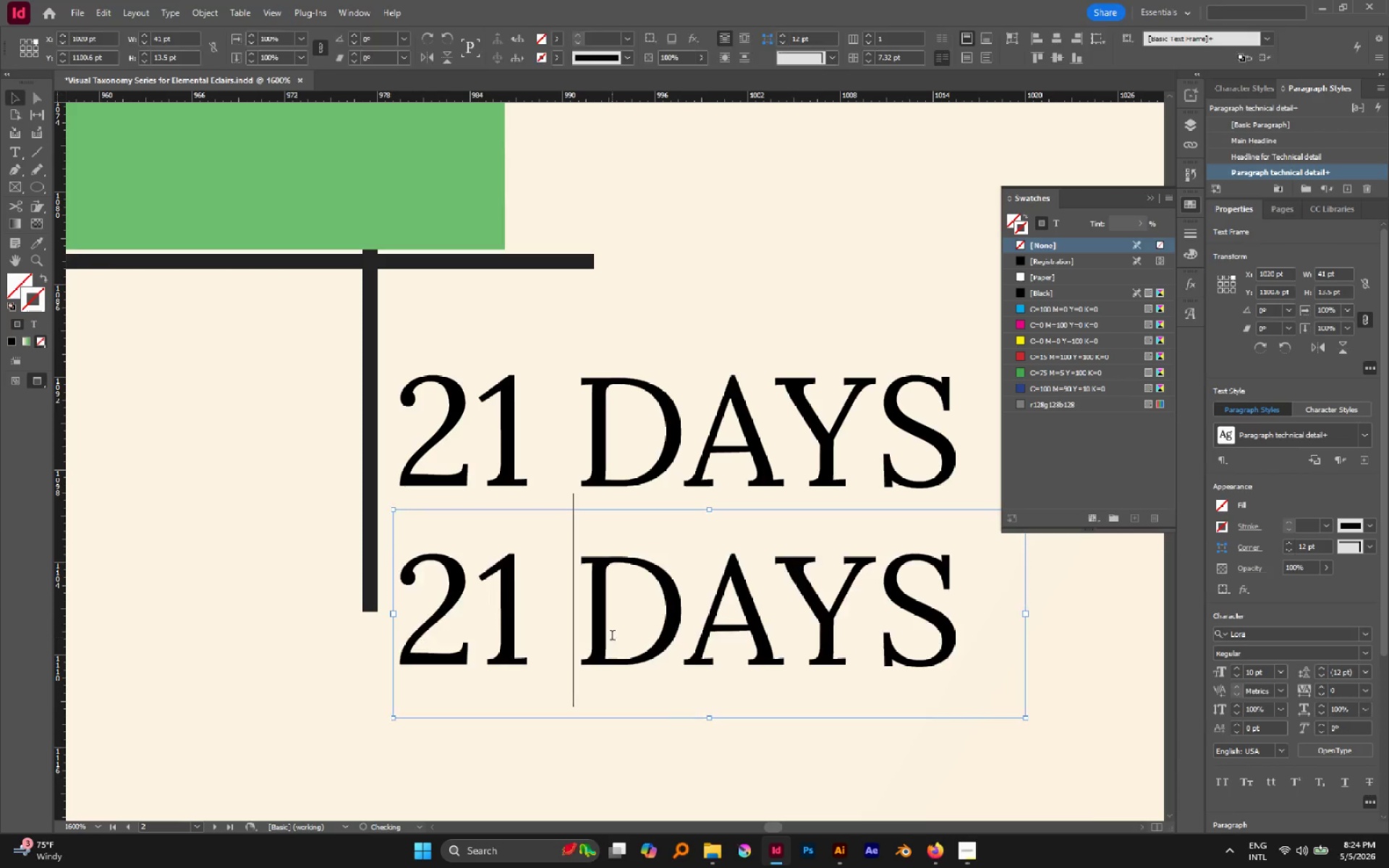 
triple_click([612, 637])
 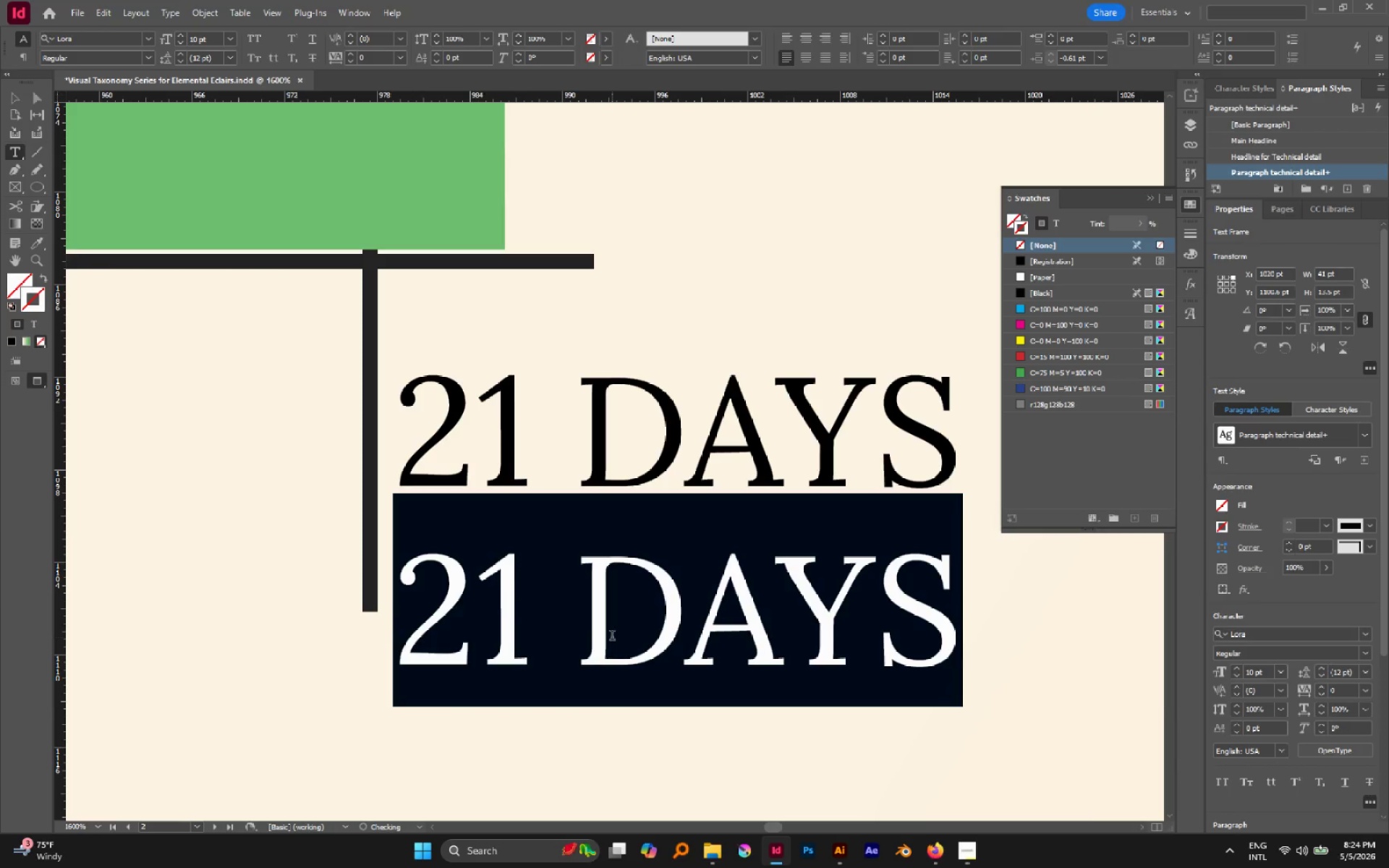 
key(Control+V)
 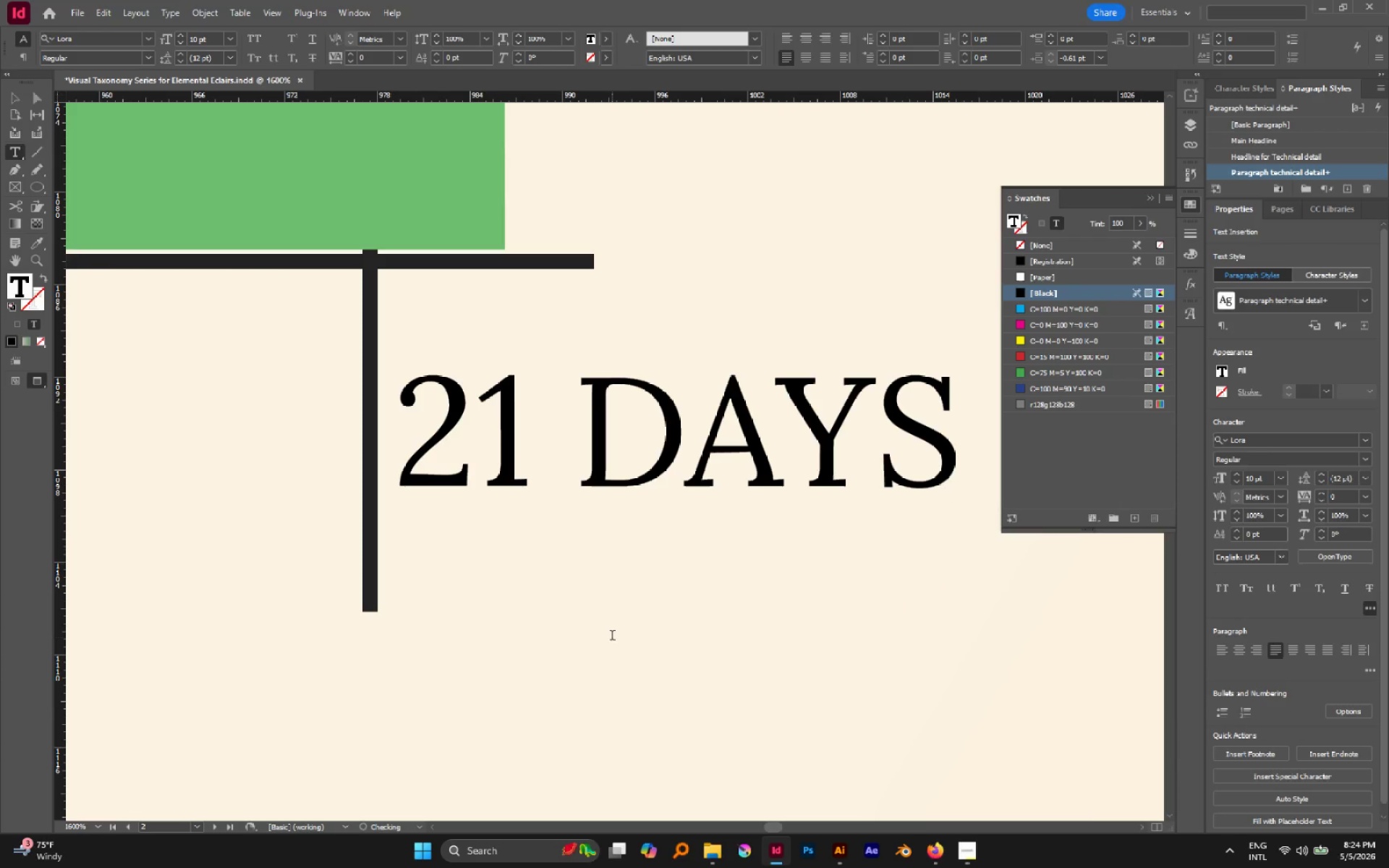 
key(Escape)
 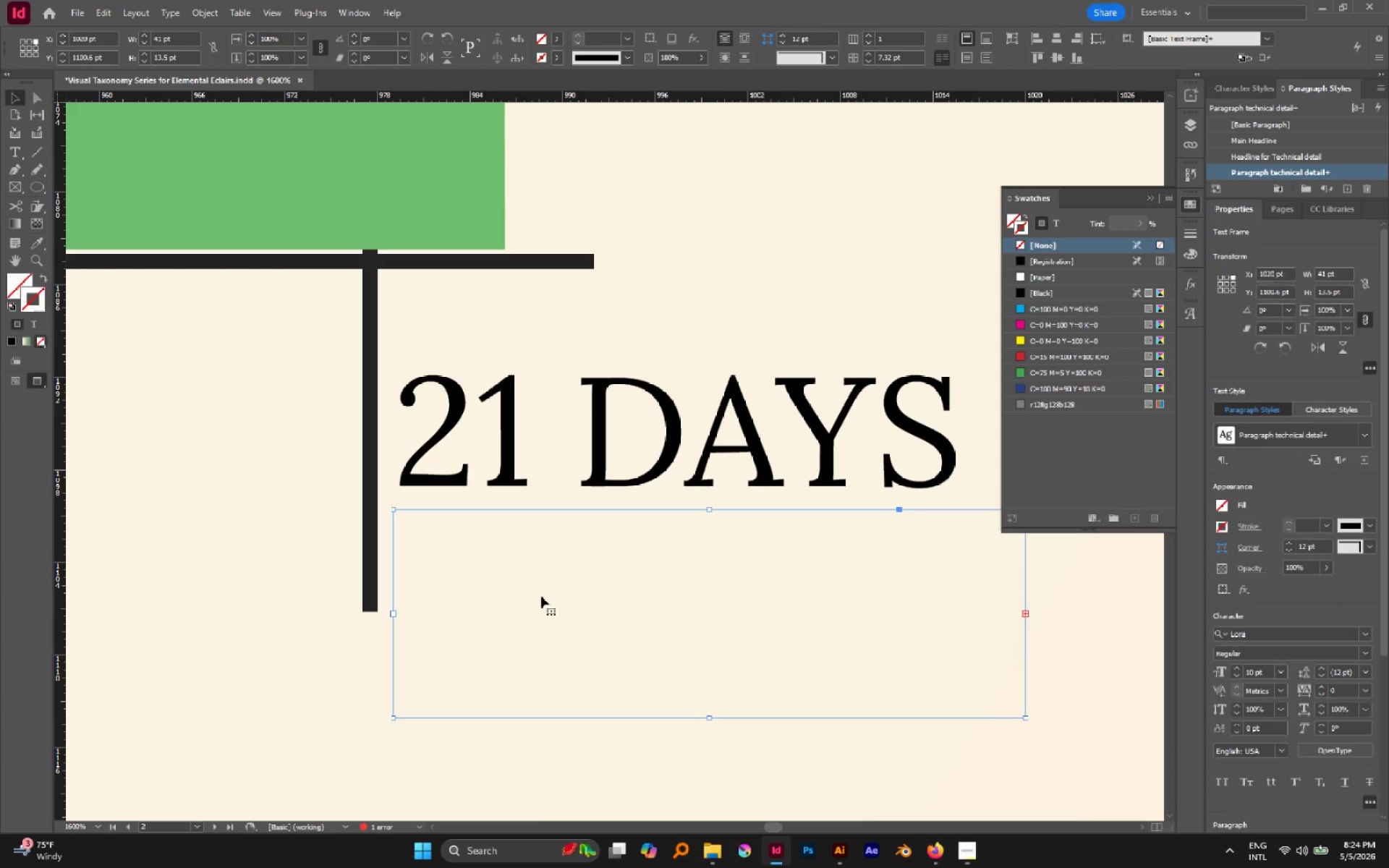 
hold_key(key=AltLeft, duration=0.48)
scroll: coordinate [496, 586], scroll_direction: down, amount: 3.0
 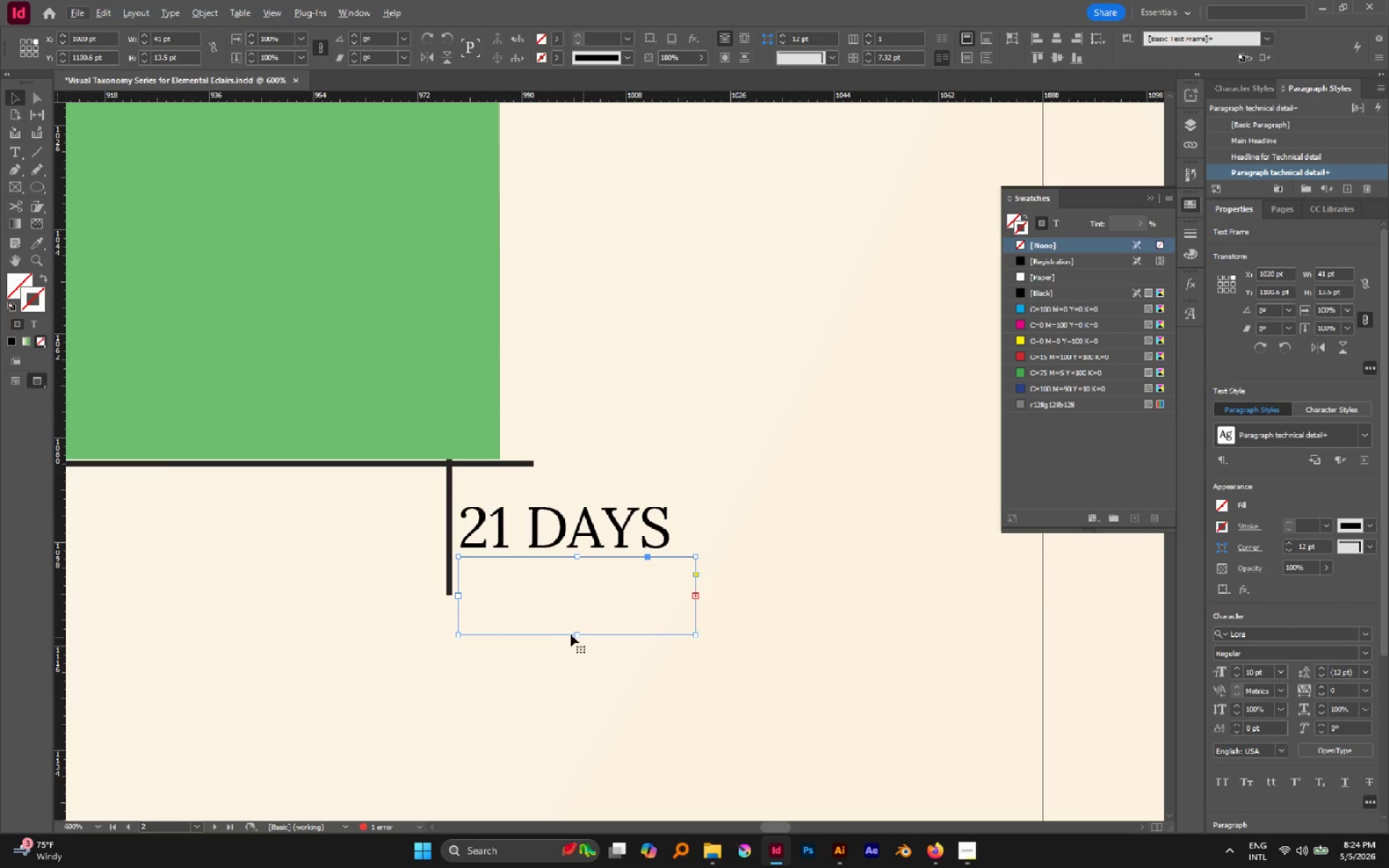 
left_click_drag(start_coordinate=[579, 637], to_coordinate=[584, 658])
 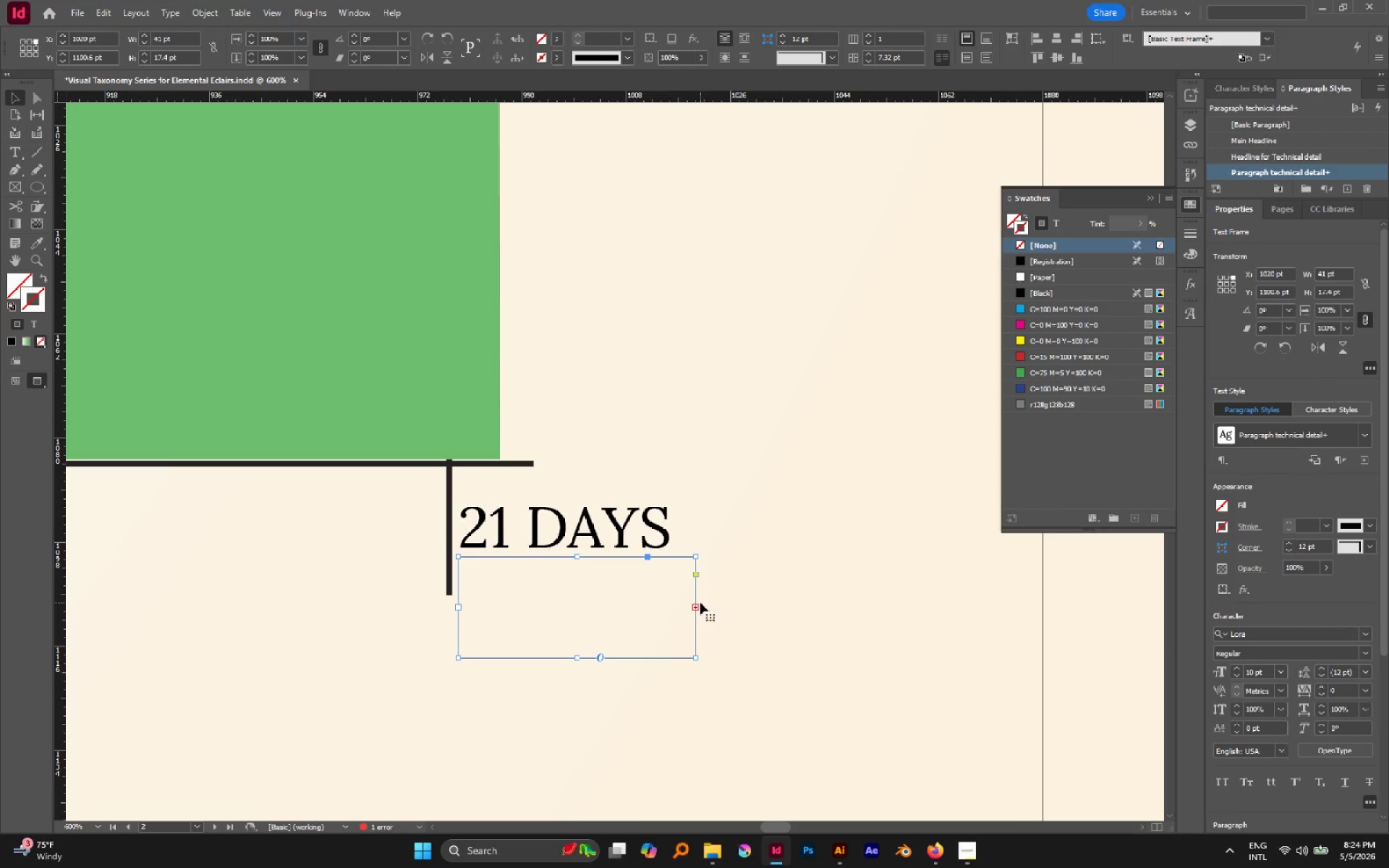 
left_click_drag(start_coordinate=[697, 605], to_coordinate=[826, 608])
 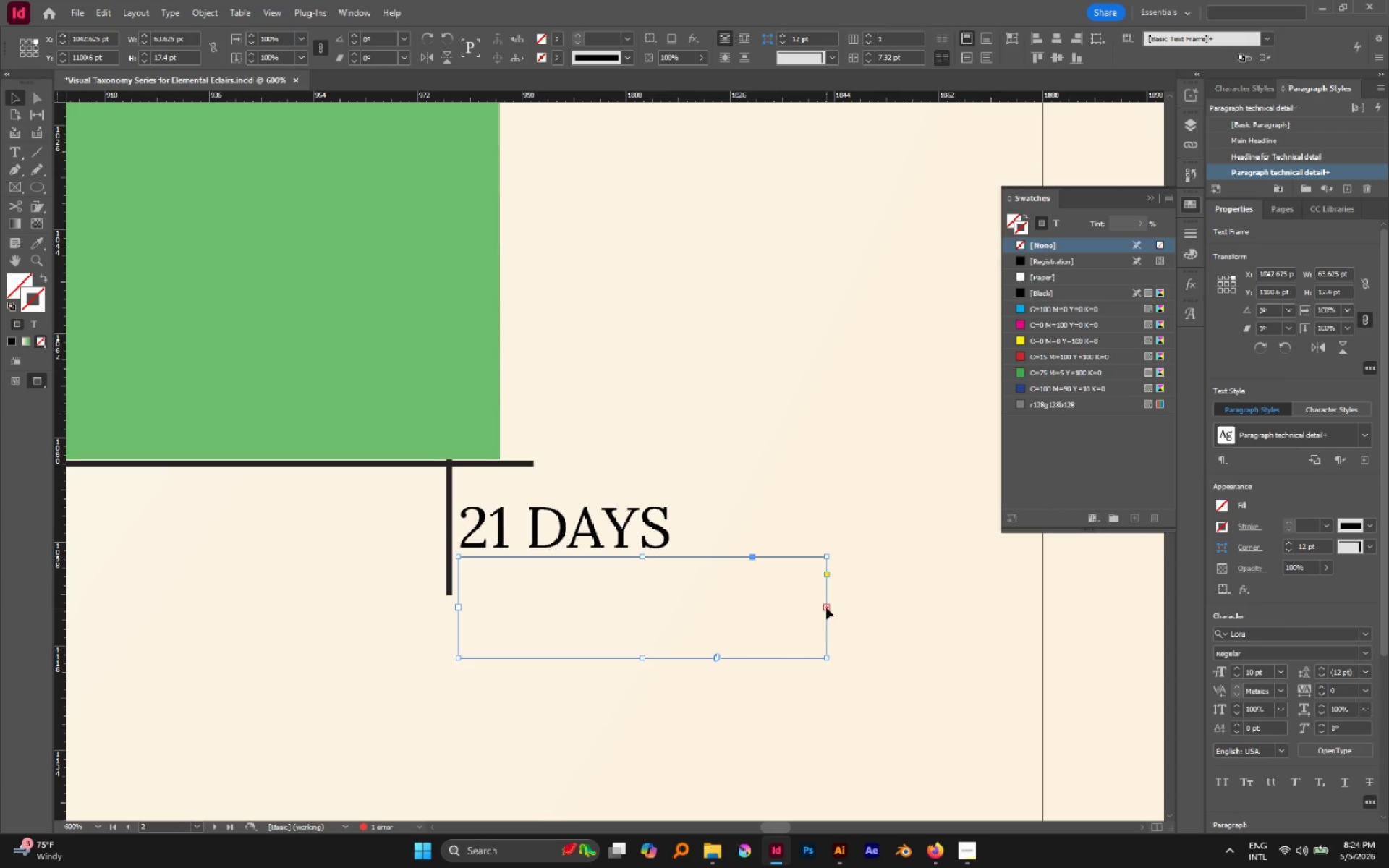 
left_click_drag(start_coordinate=[827, 608], to_coordinate=[940, 605])
 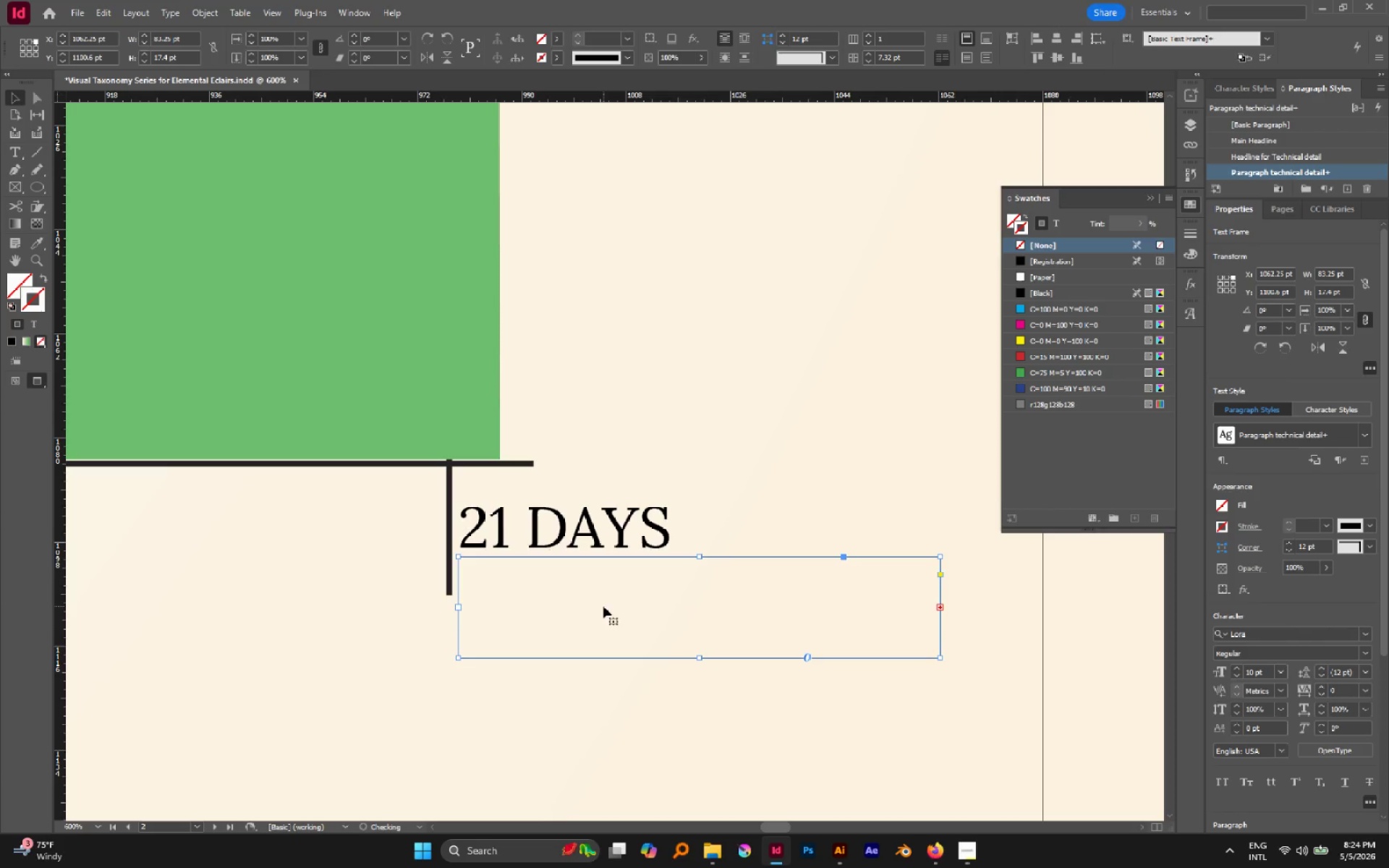 
double_click([603, 606])
 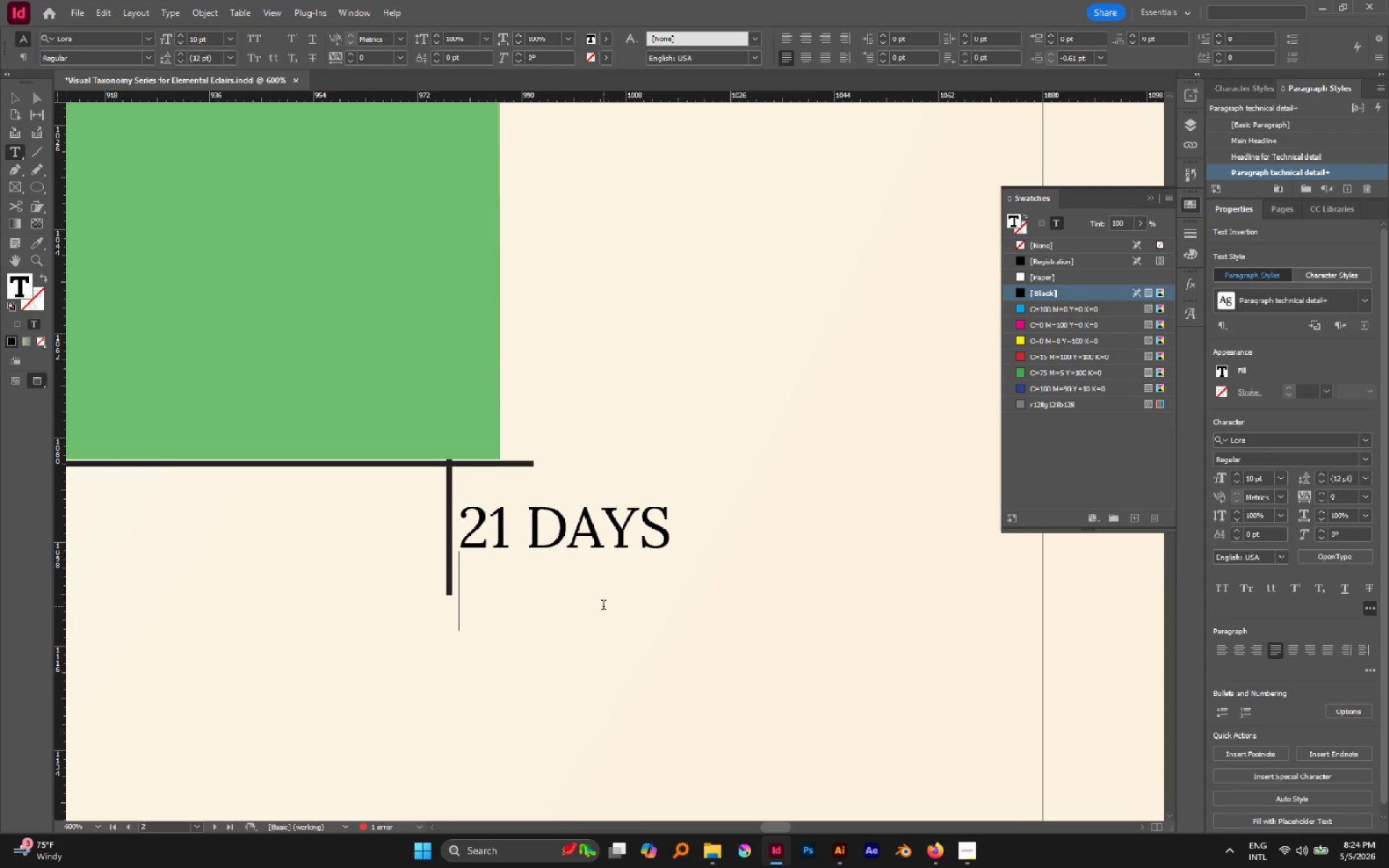 
key(Delete)
 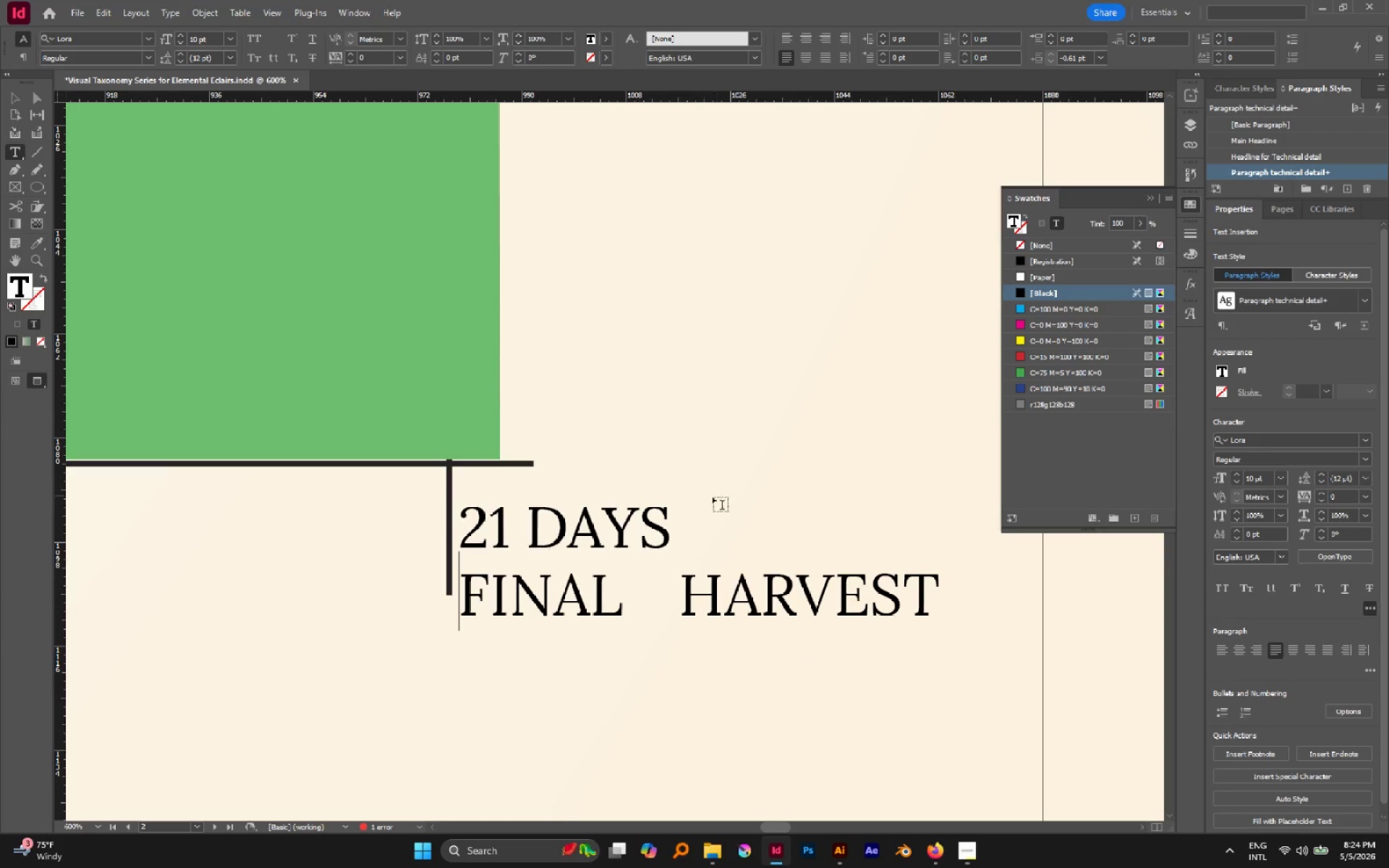 
left_click_drag(start_coordinate=[686, 593], to_coordinate=[641, 592])
 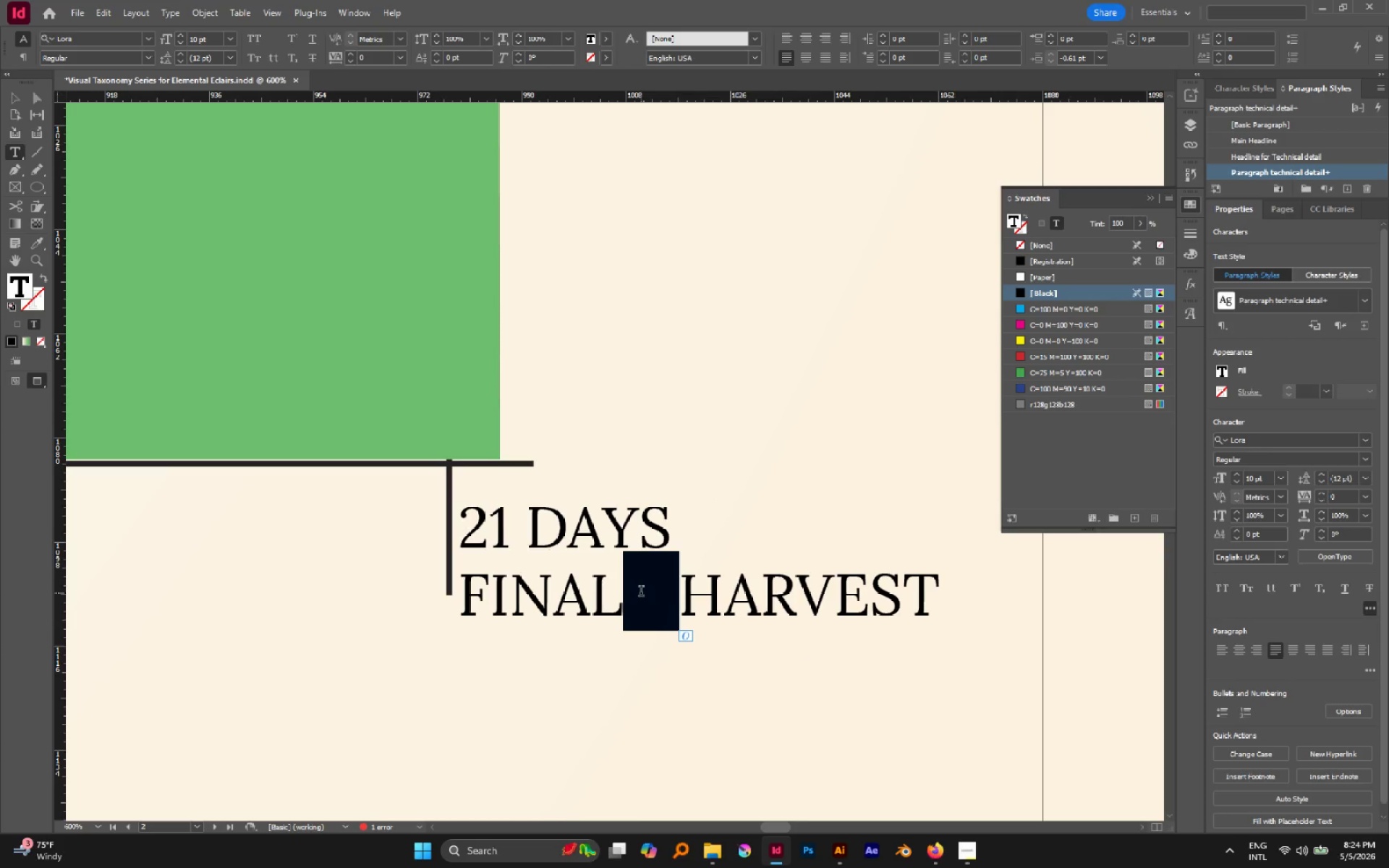 
key(Backspace)
 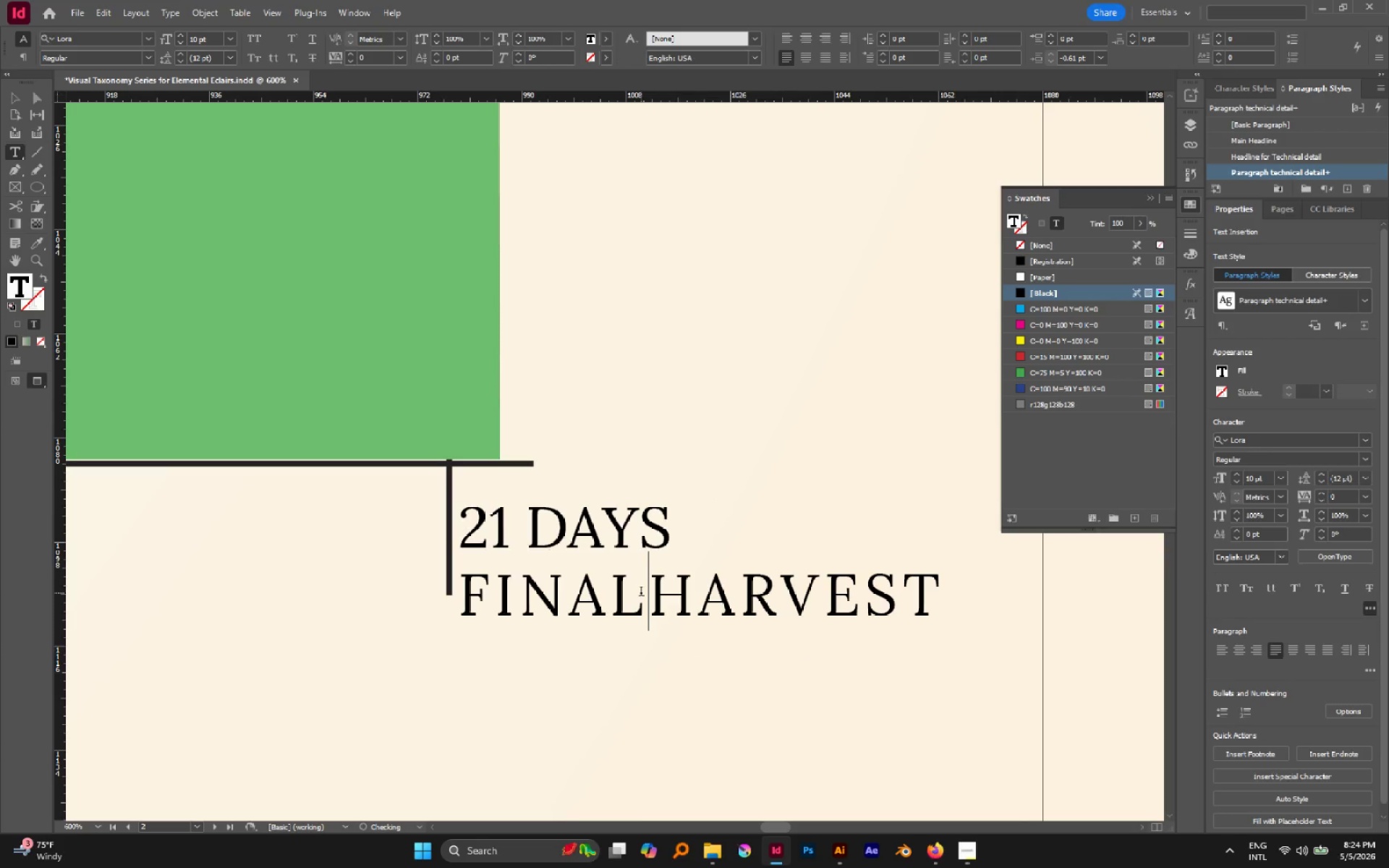 
key(Space)
 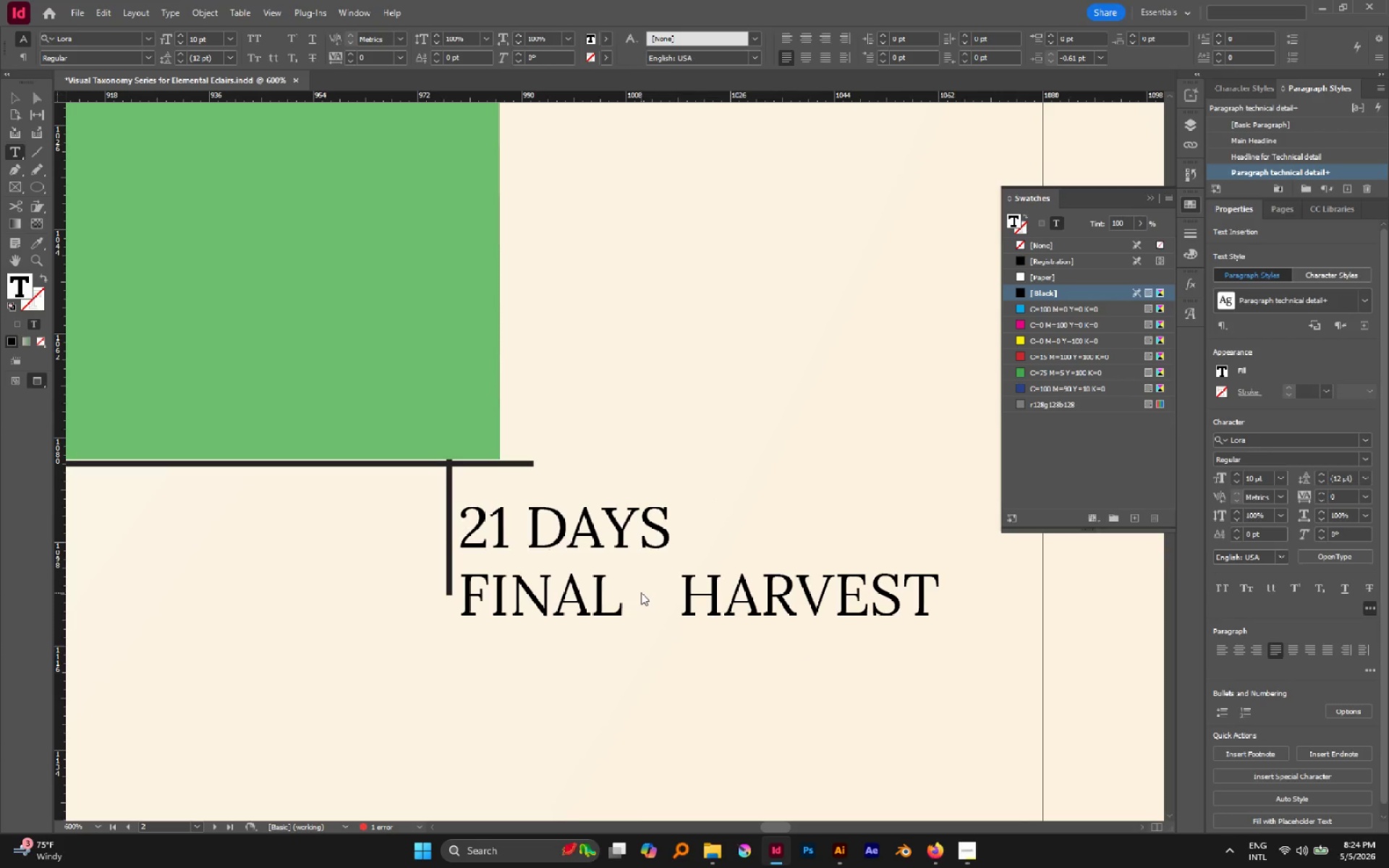 
key(Escape)
 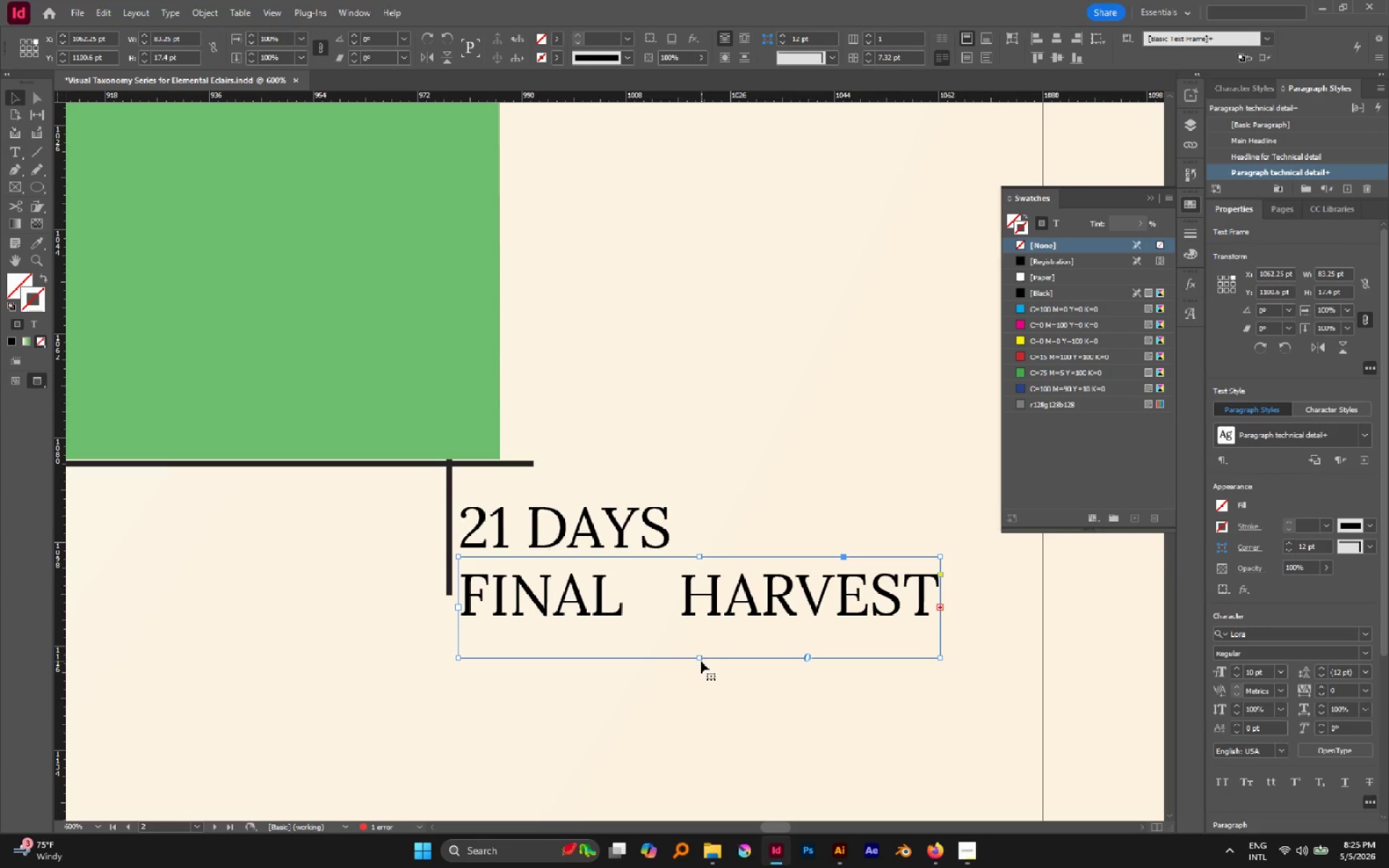 
left_click_drag(start_coordinate=[700, 659], to_coordinate=[697, 699])
 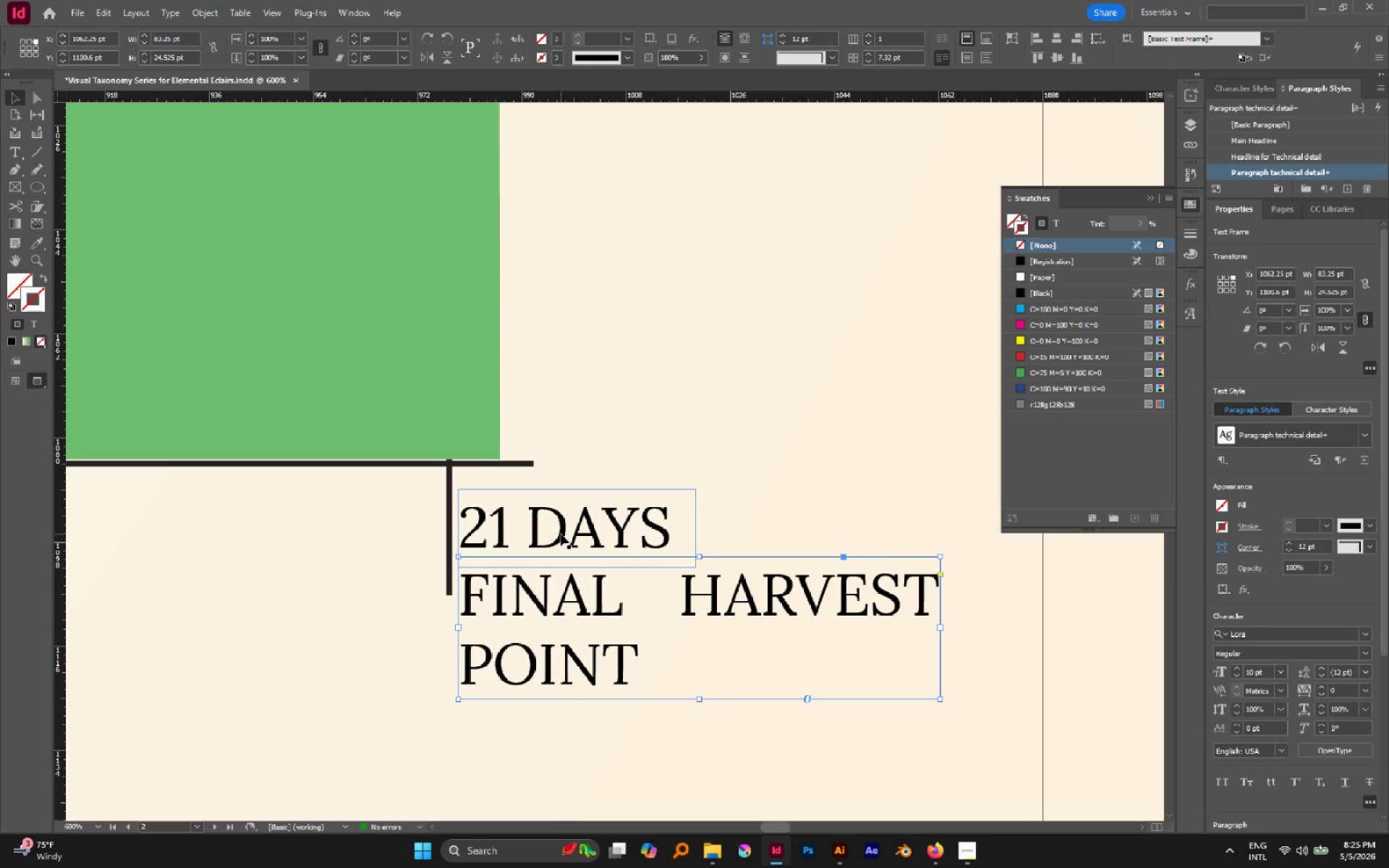 
left_click([561, 534])
 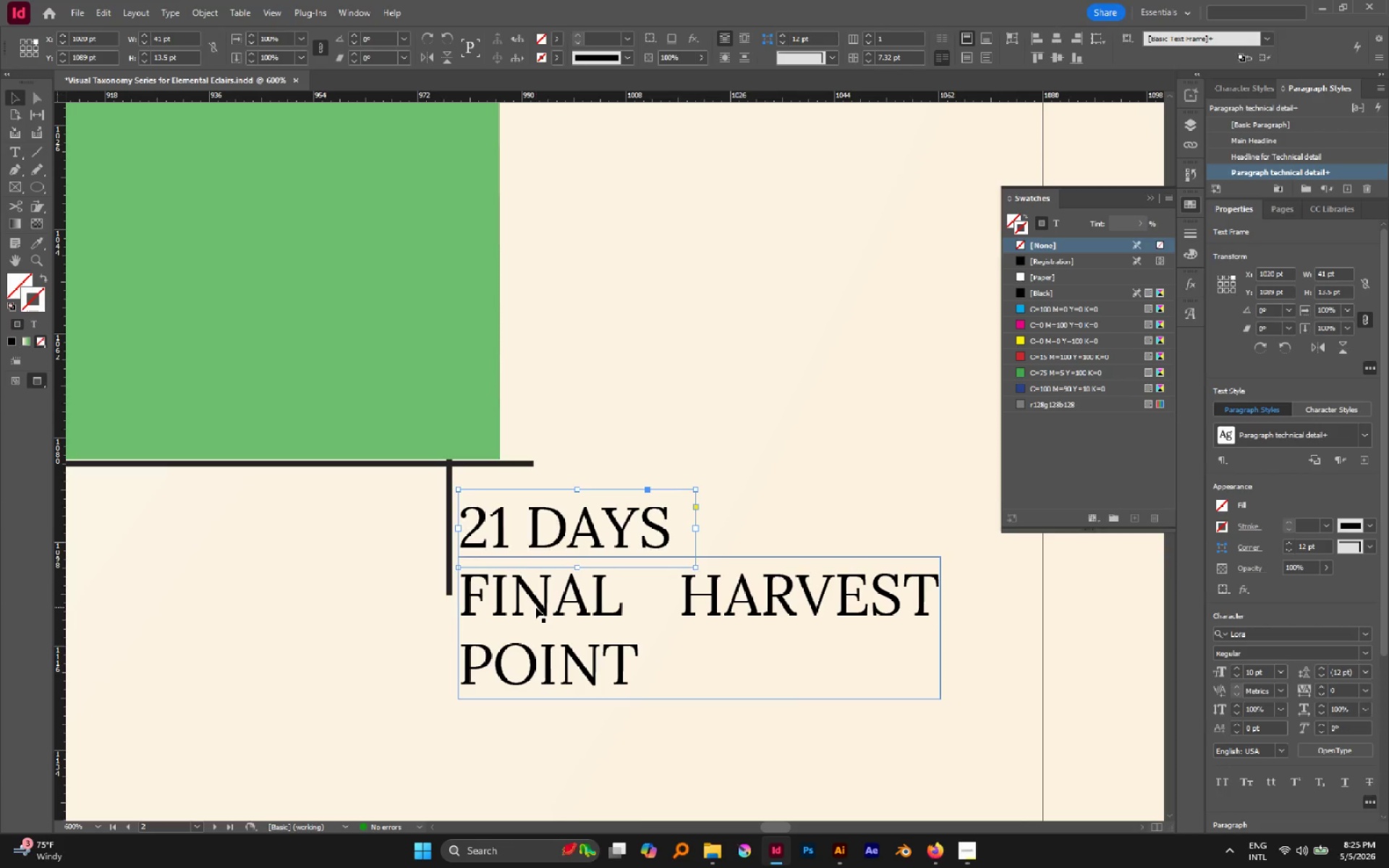 
wait(5.05)
 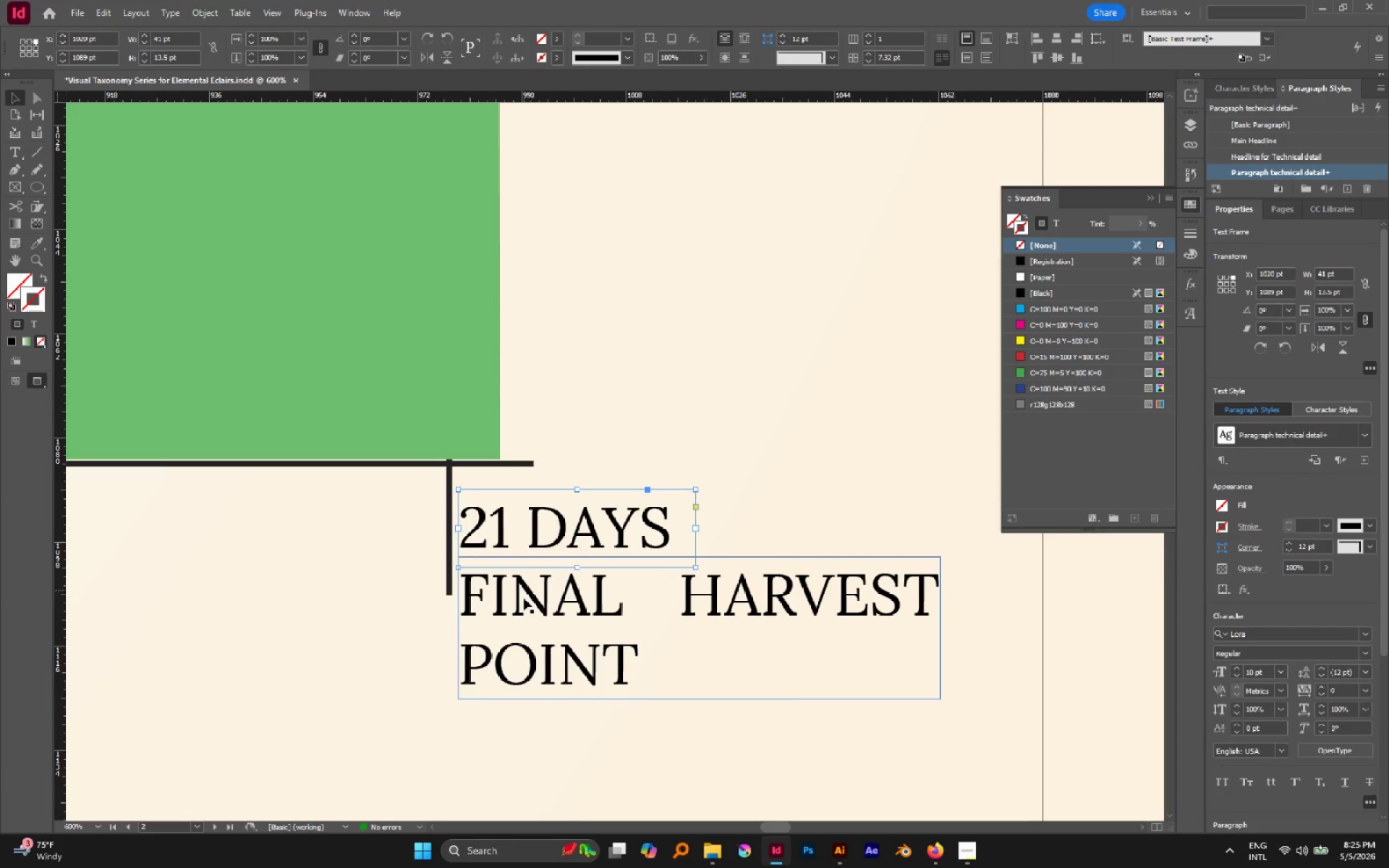 
left_click([535, 607])
 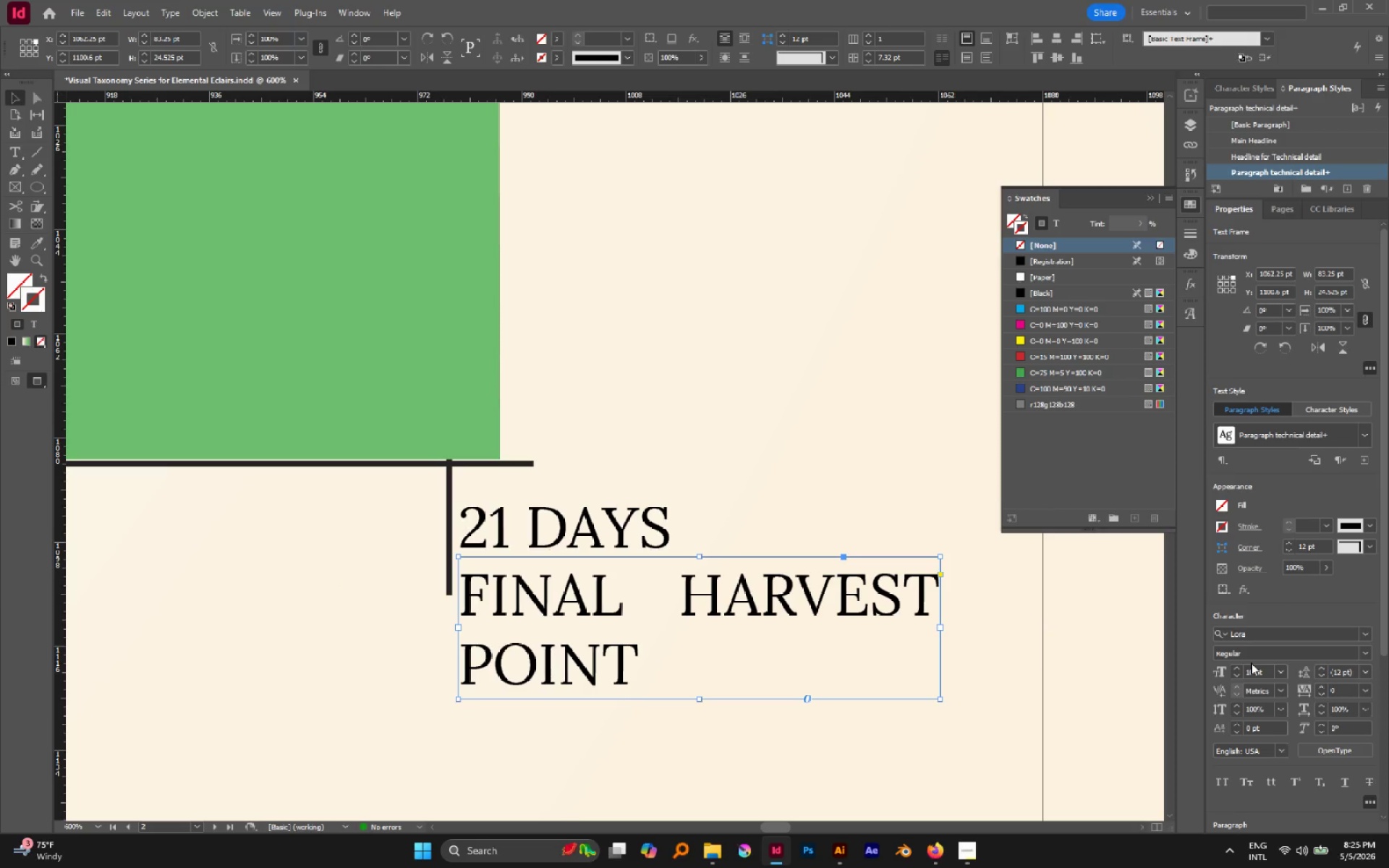 
scroll: coordinate [1250, 804], scroll_direction: down, amount: 5.0
 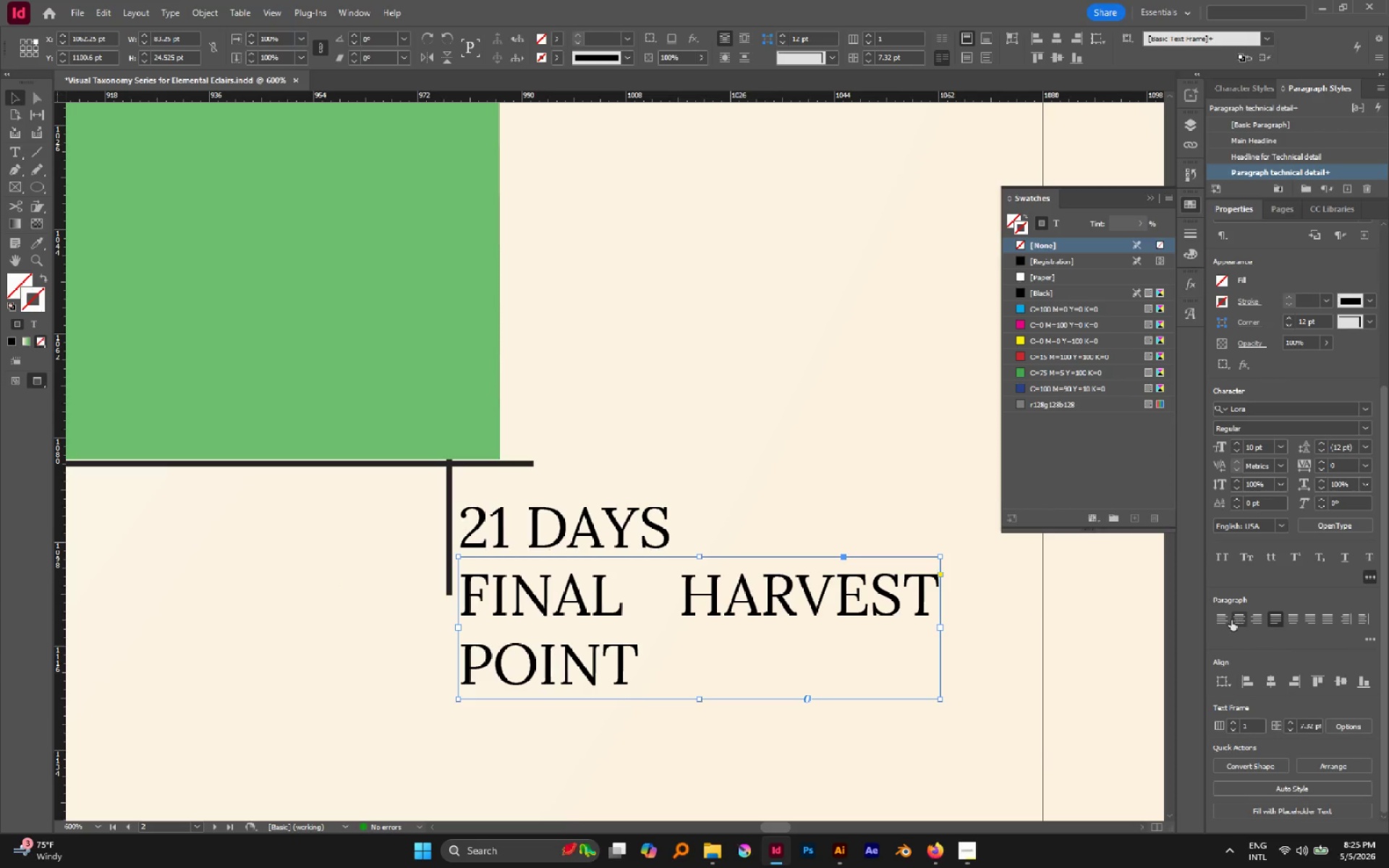 
left_click([1223, 616])
 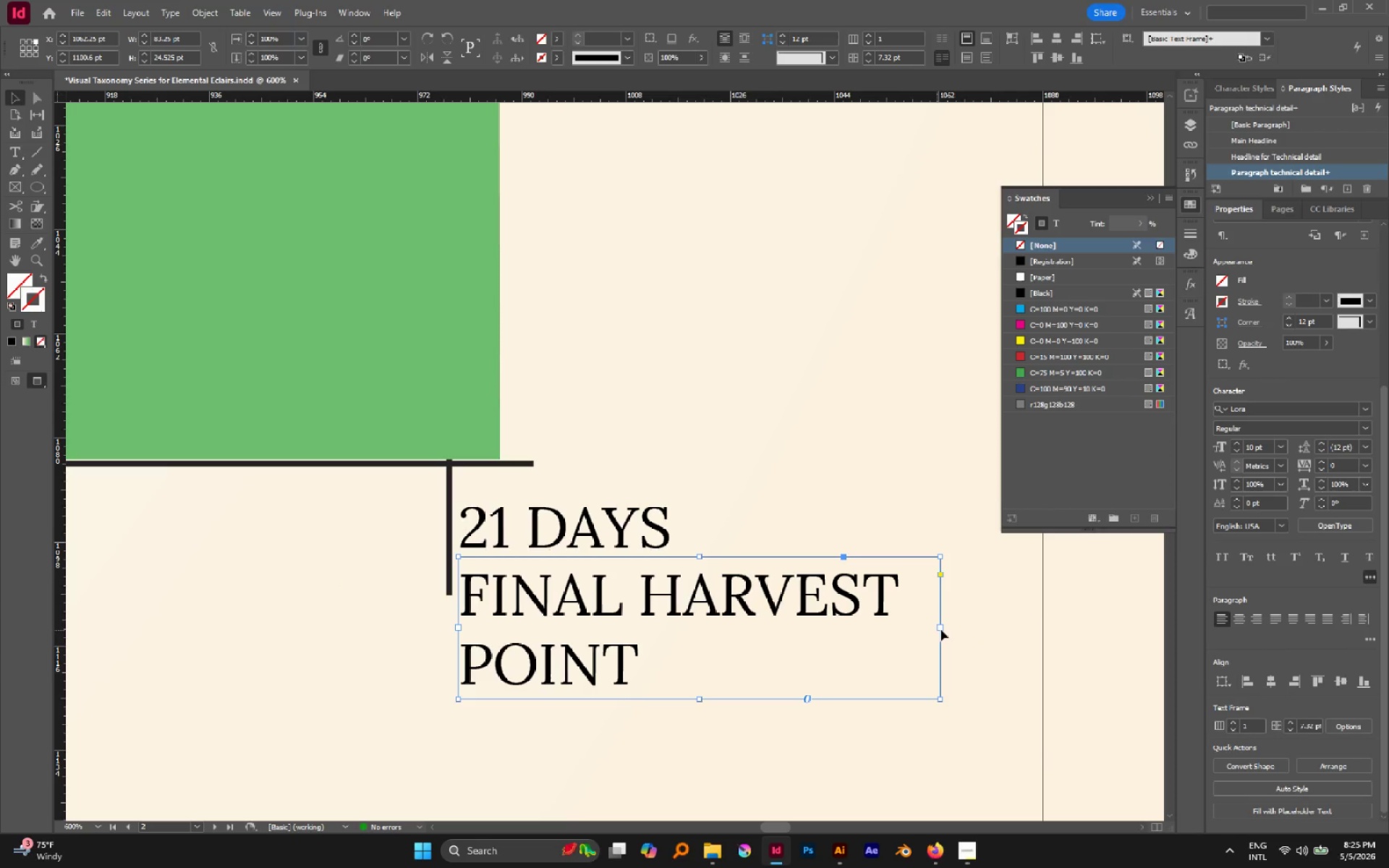 
left_click_drag(start_coordinate=[940, 629], to_coordinate=[914, 621])
 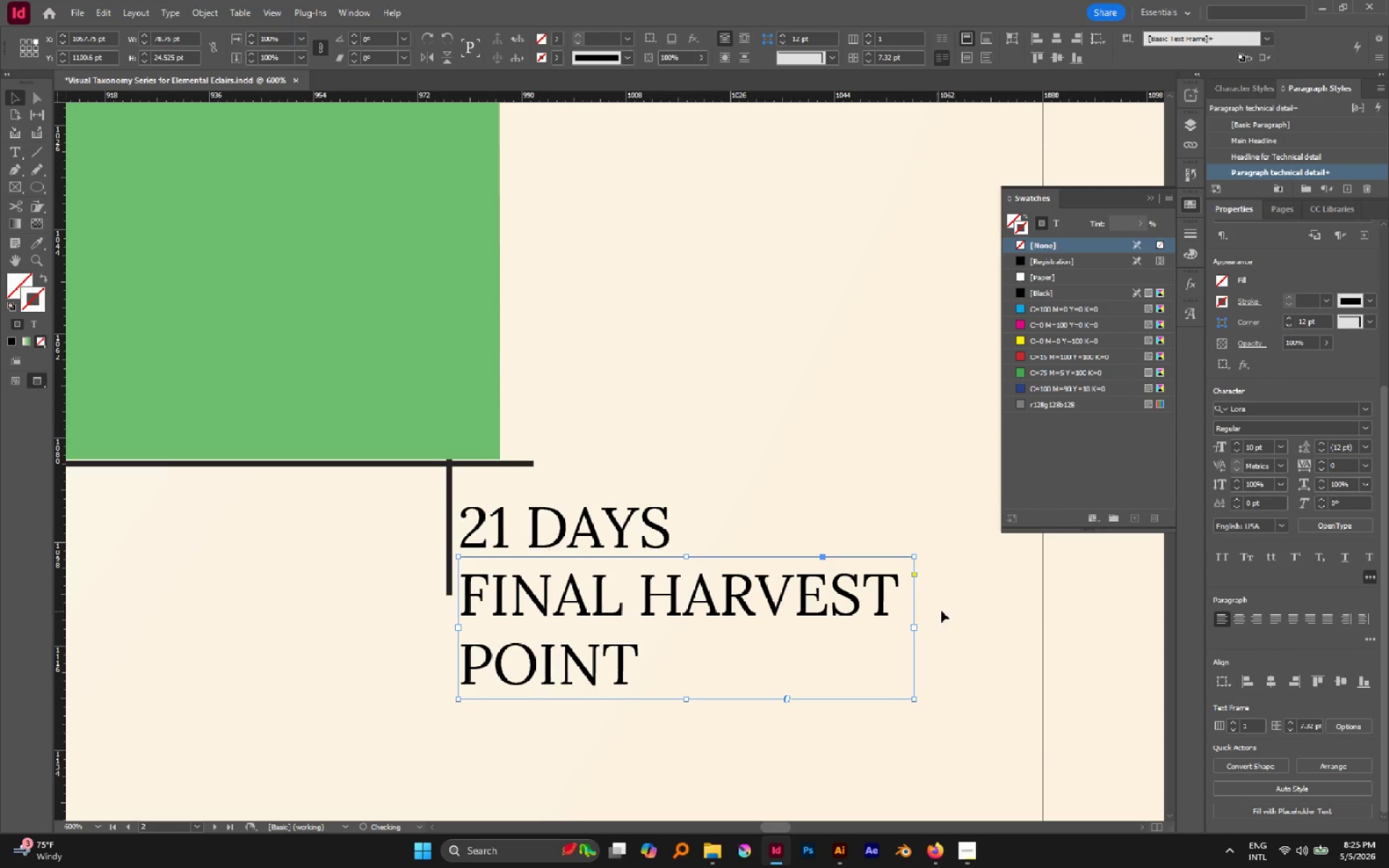 
left_click([942, 610])
 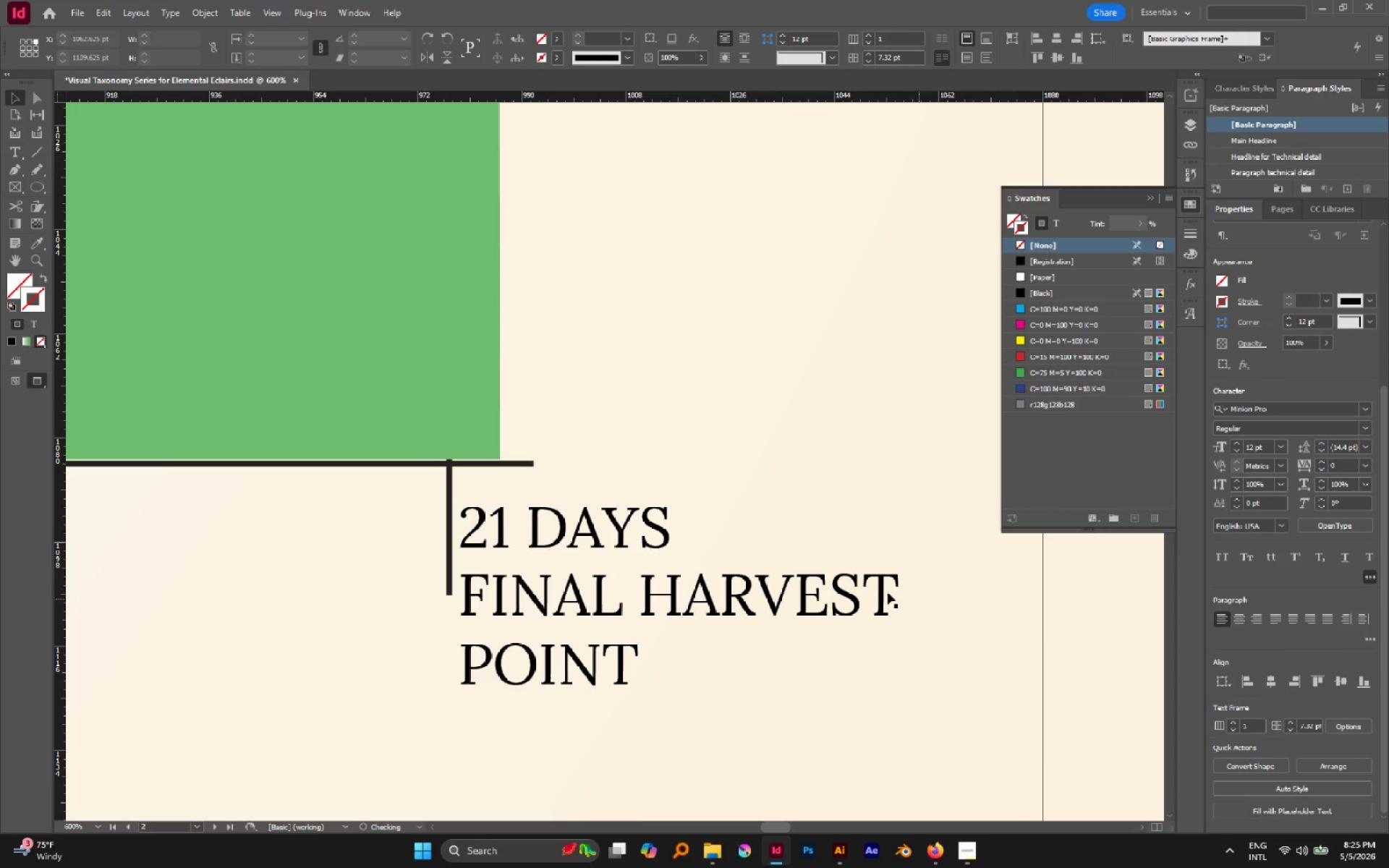 
scroll: coordinate [880, 593], scroll_direction: down, amount: 4.0
 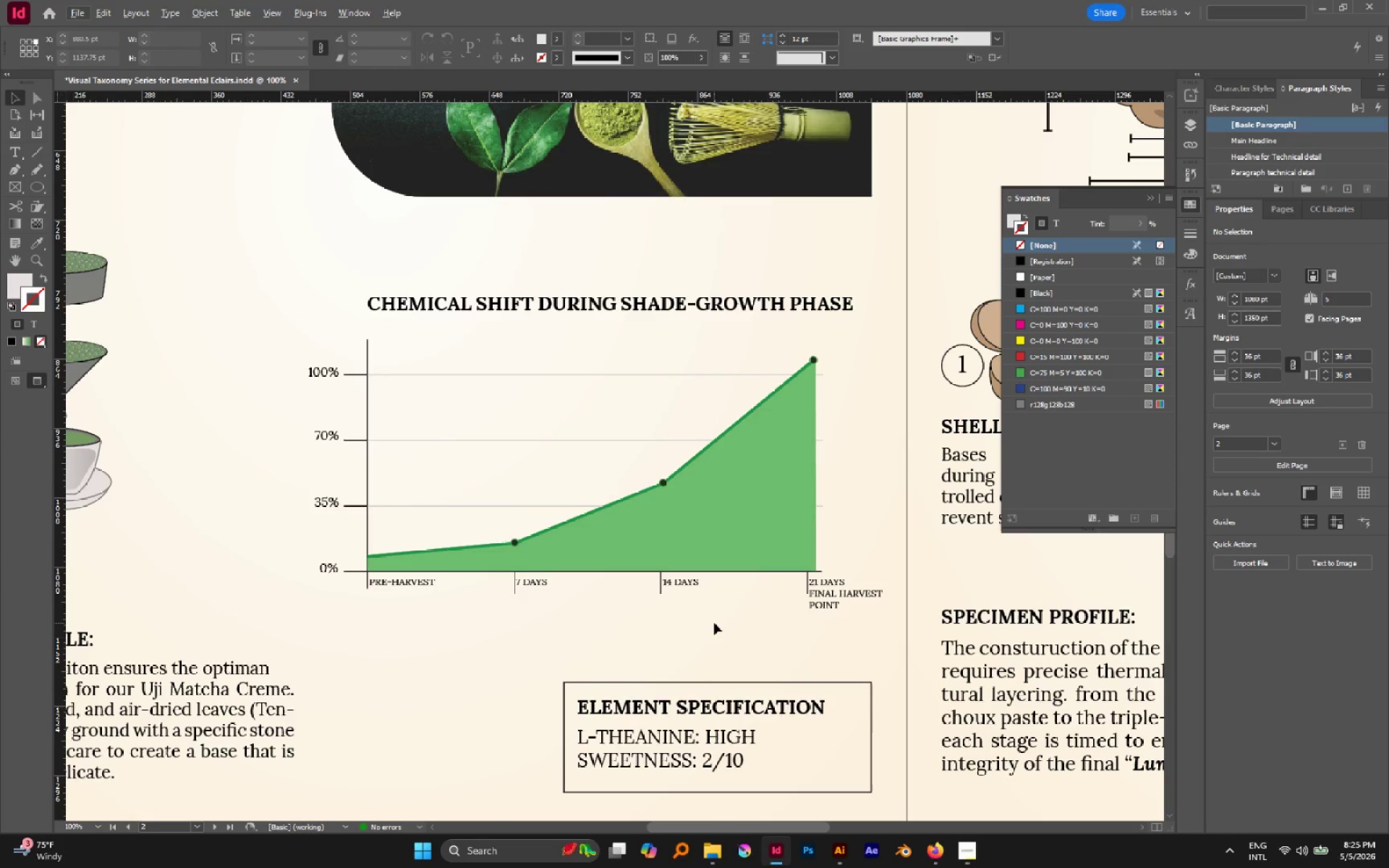 
hold_key(key=AltLeft, duration=0.66)
scroll: coordinate [816, 561], scroll_direction: up, amount: 1.0
 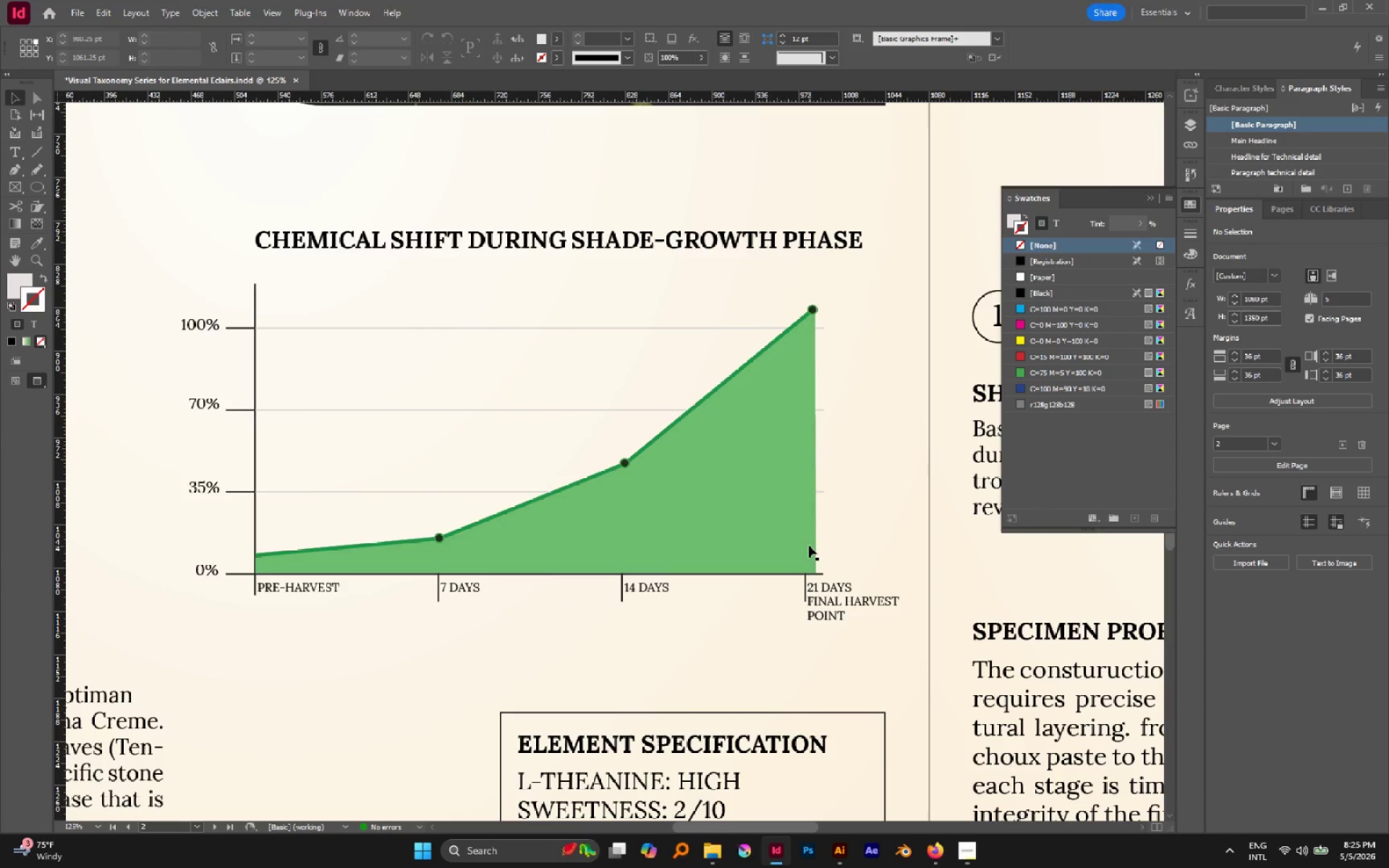 
left_click([809, 545])
 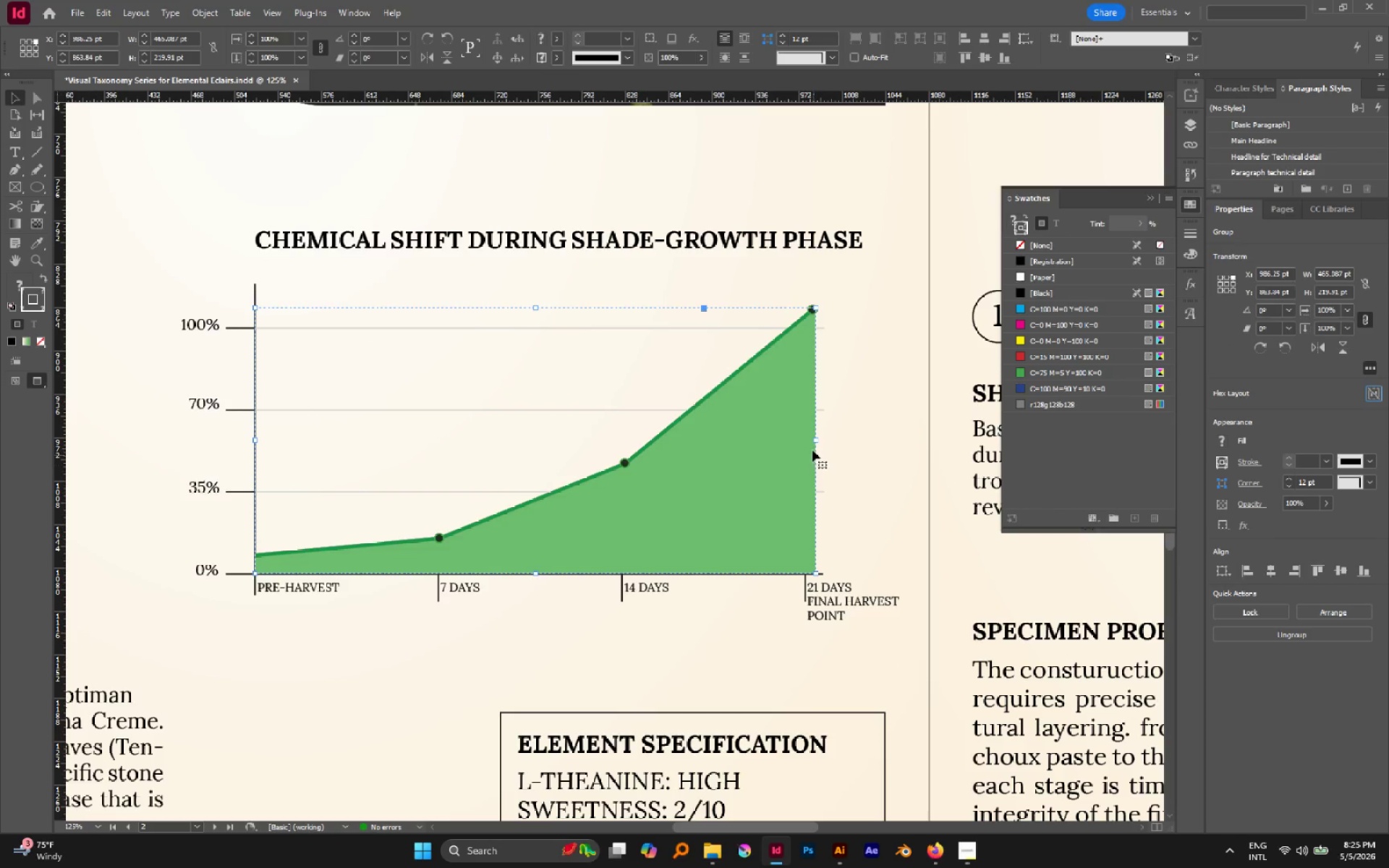 
left_click_drag(start_coordinate=[815, 440], to_coordinate=[806, 441])
 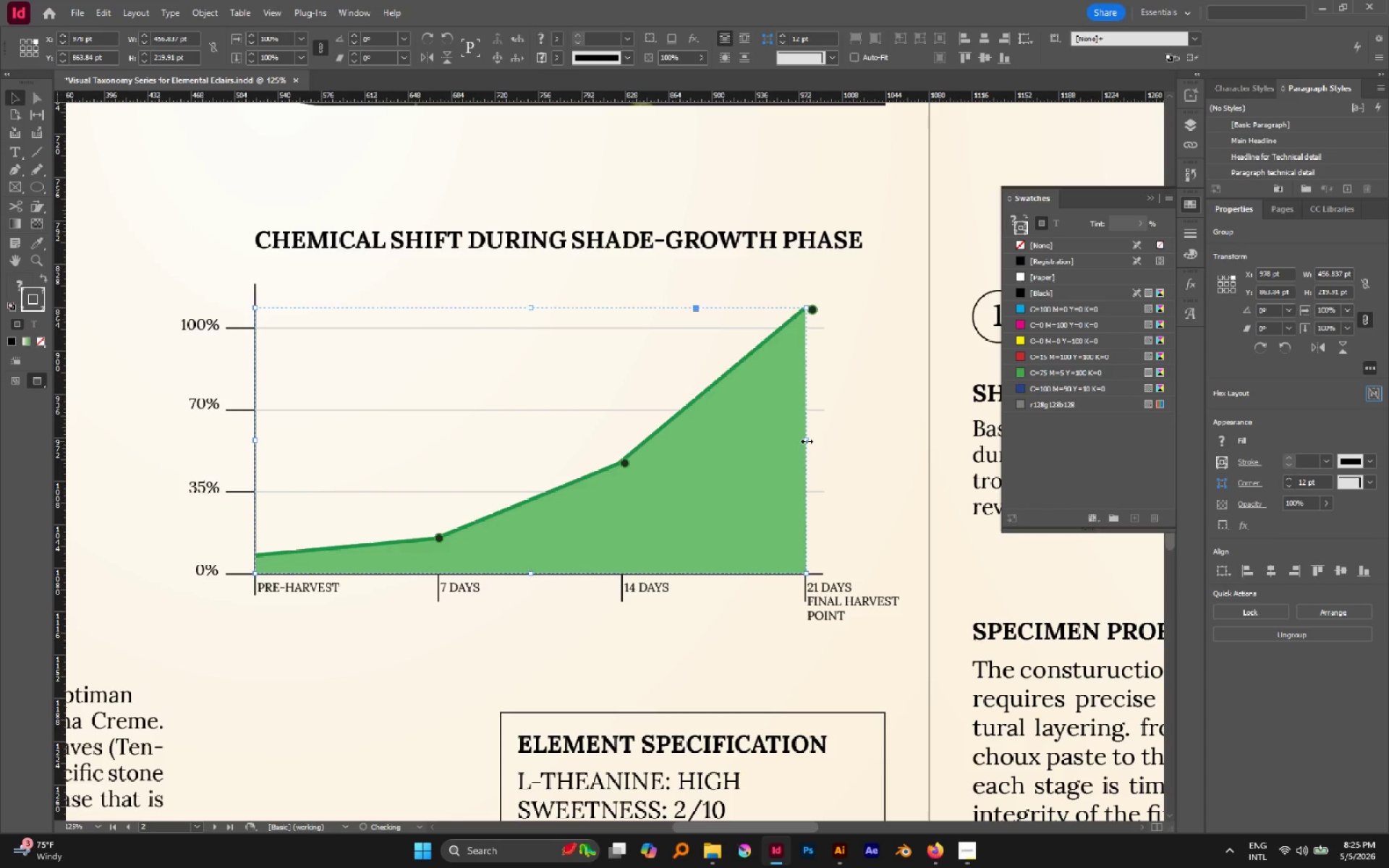 
key(Control+Z)
 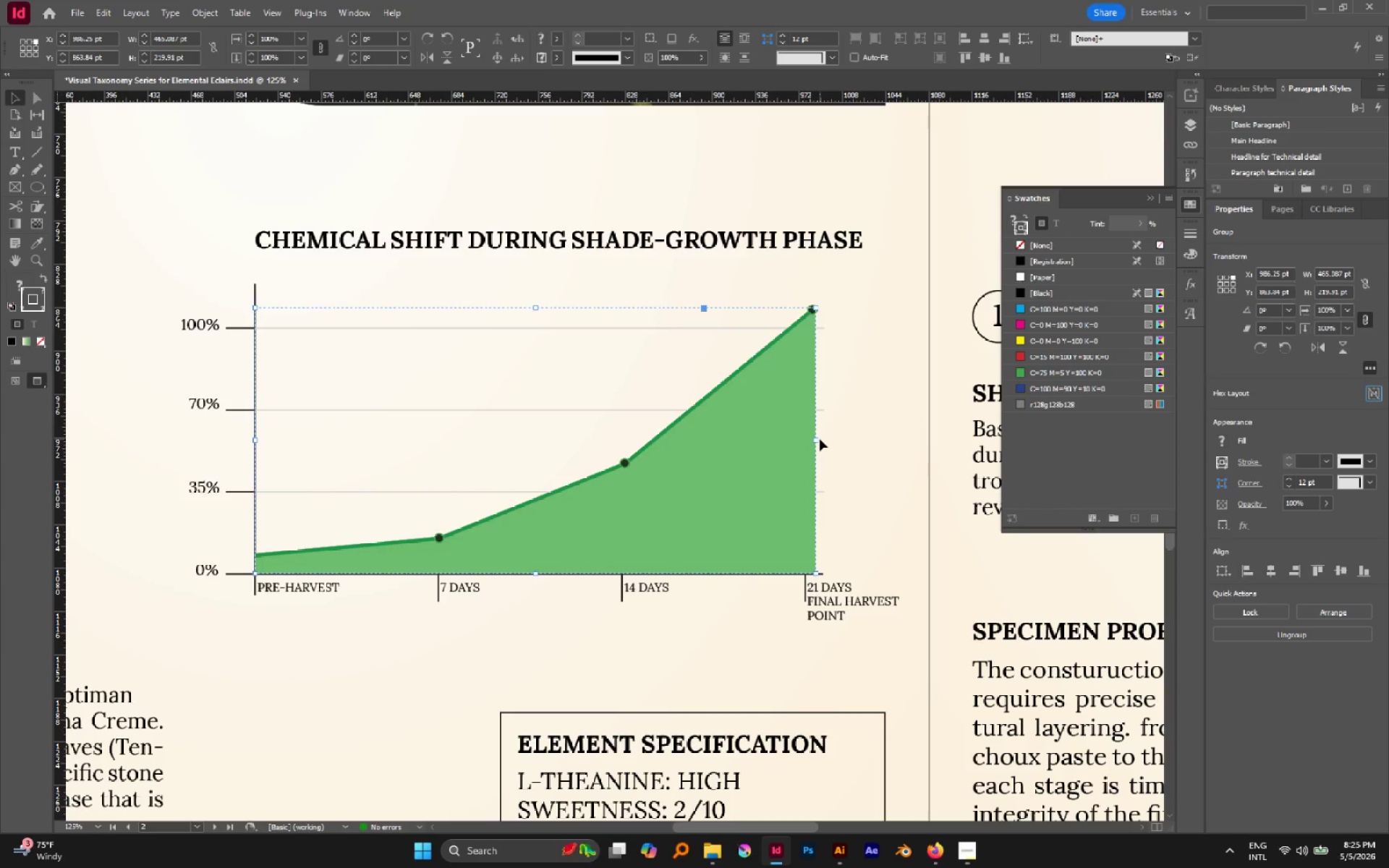 
left_click_drag(start_coordinate=[817, 438], to_coordinate=[807, 440])
 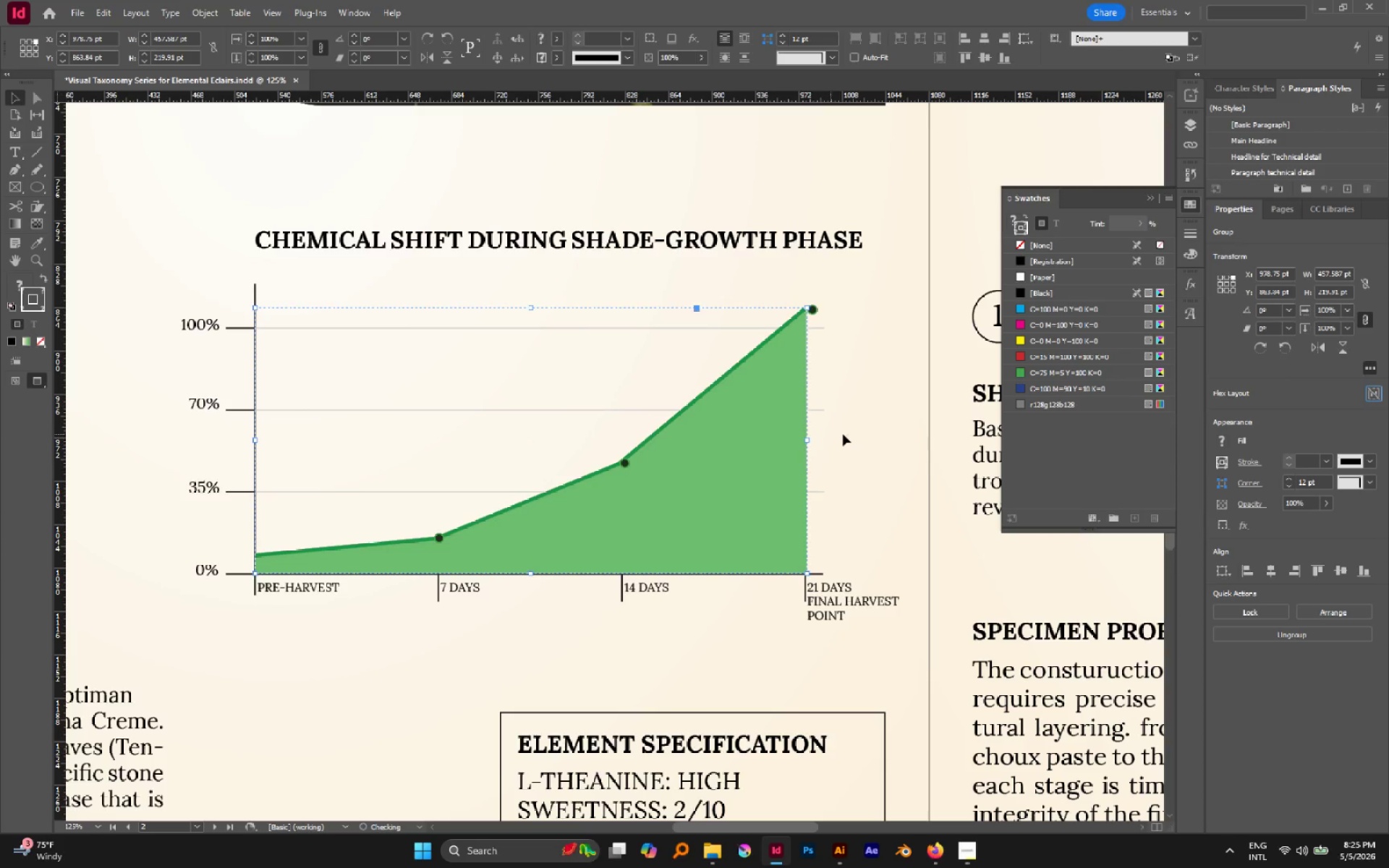 
left_click([863, 434])
 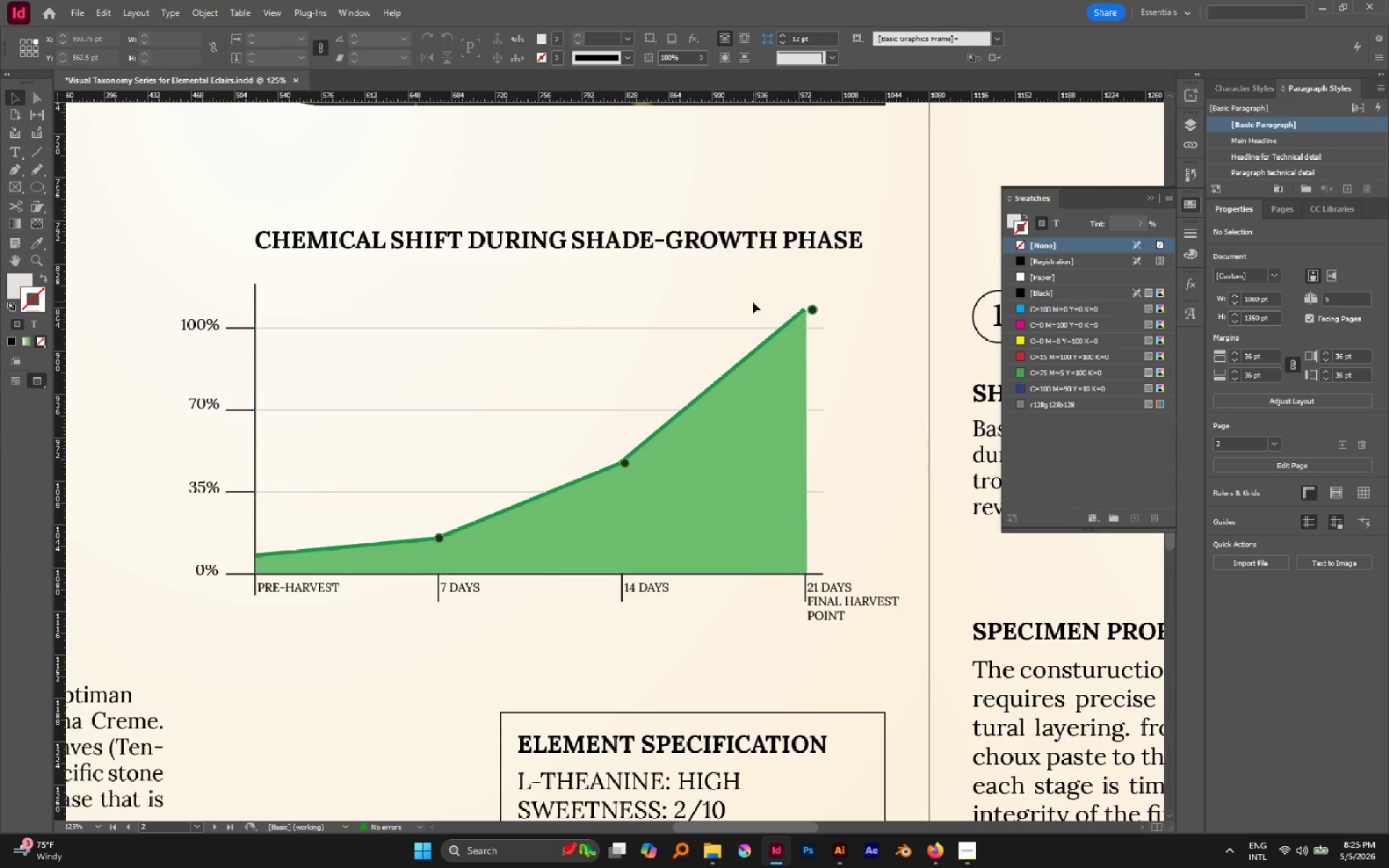 
hold_key(key=AltLeft, duration=0.72)
scroll: coordinate [600, 469], scroll_direction: up, amount: 3.0
 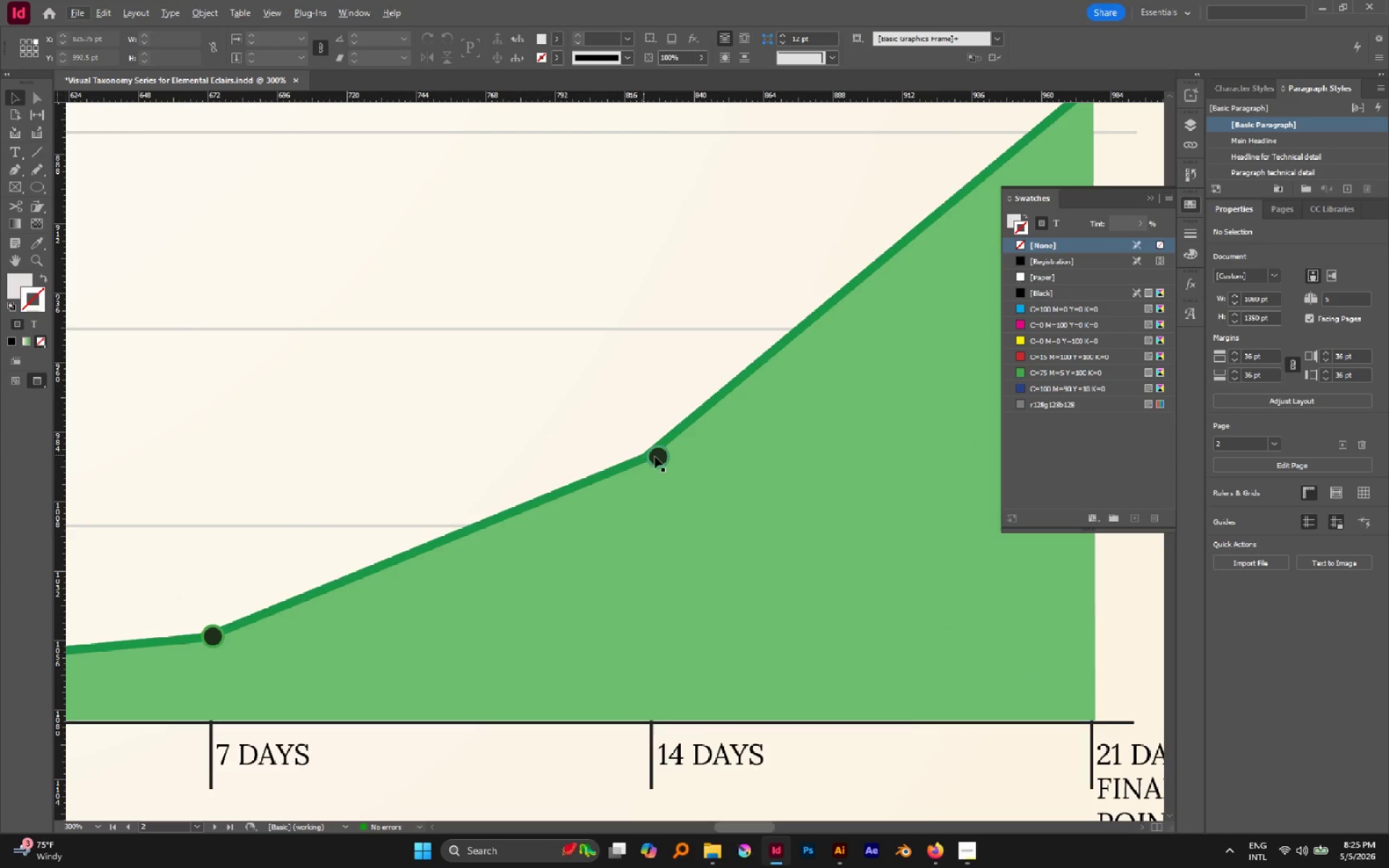 
left_click([656, 456])
 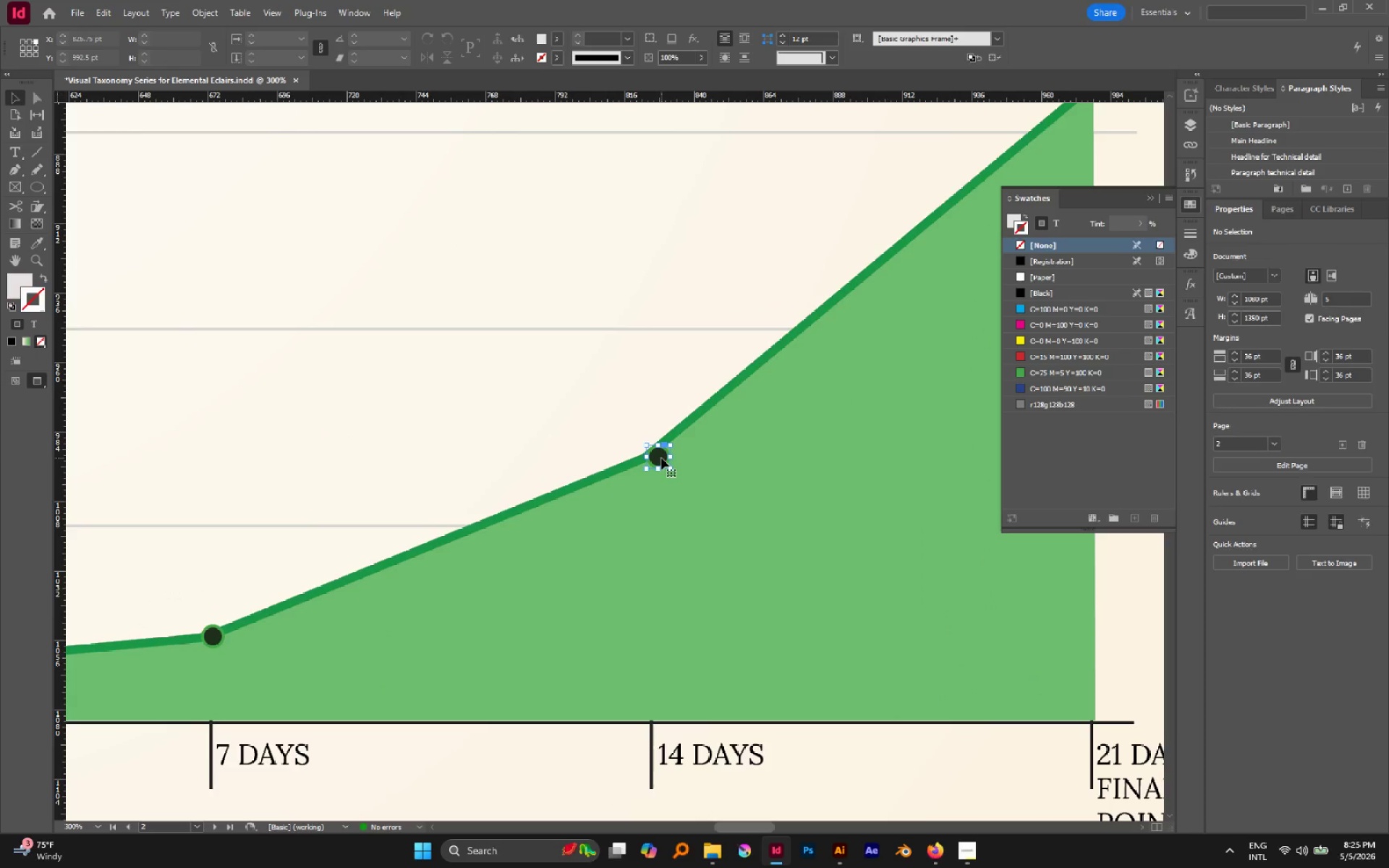 
left_click_drag(start_coordinate=[661, 458], to_coordinate=[651, 453])
 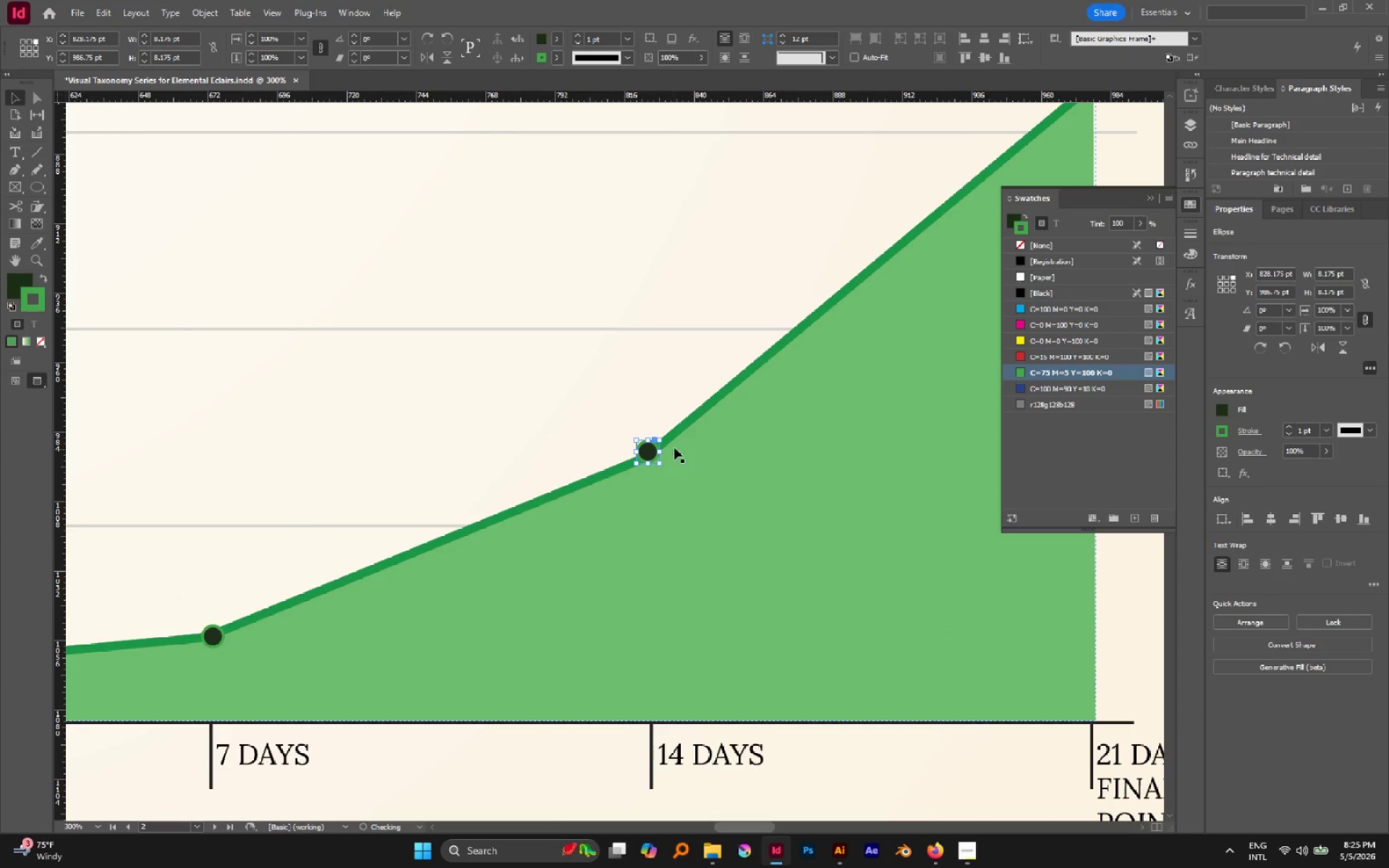 
hold_key(key=AltLeft, duration=0.62)
scroll: coordinate [679, 438], scroll_direction: down, amount: 1.0
 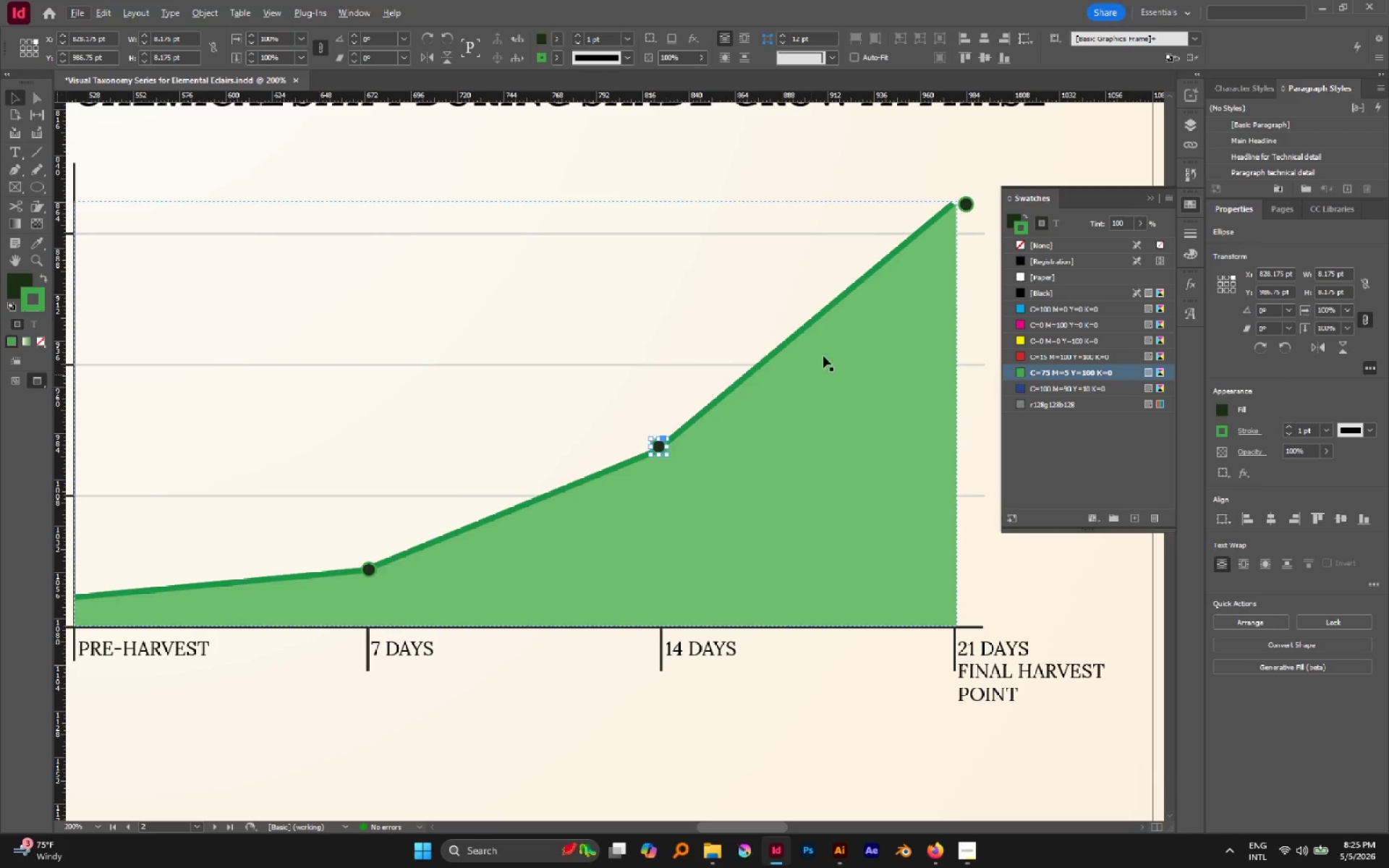 
hold_key(key=Space, duration=0.52)
 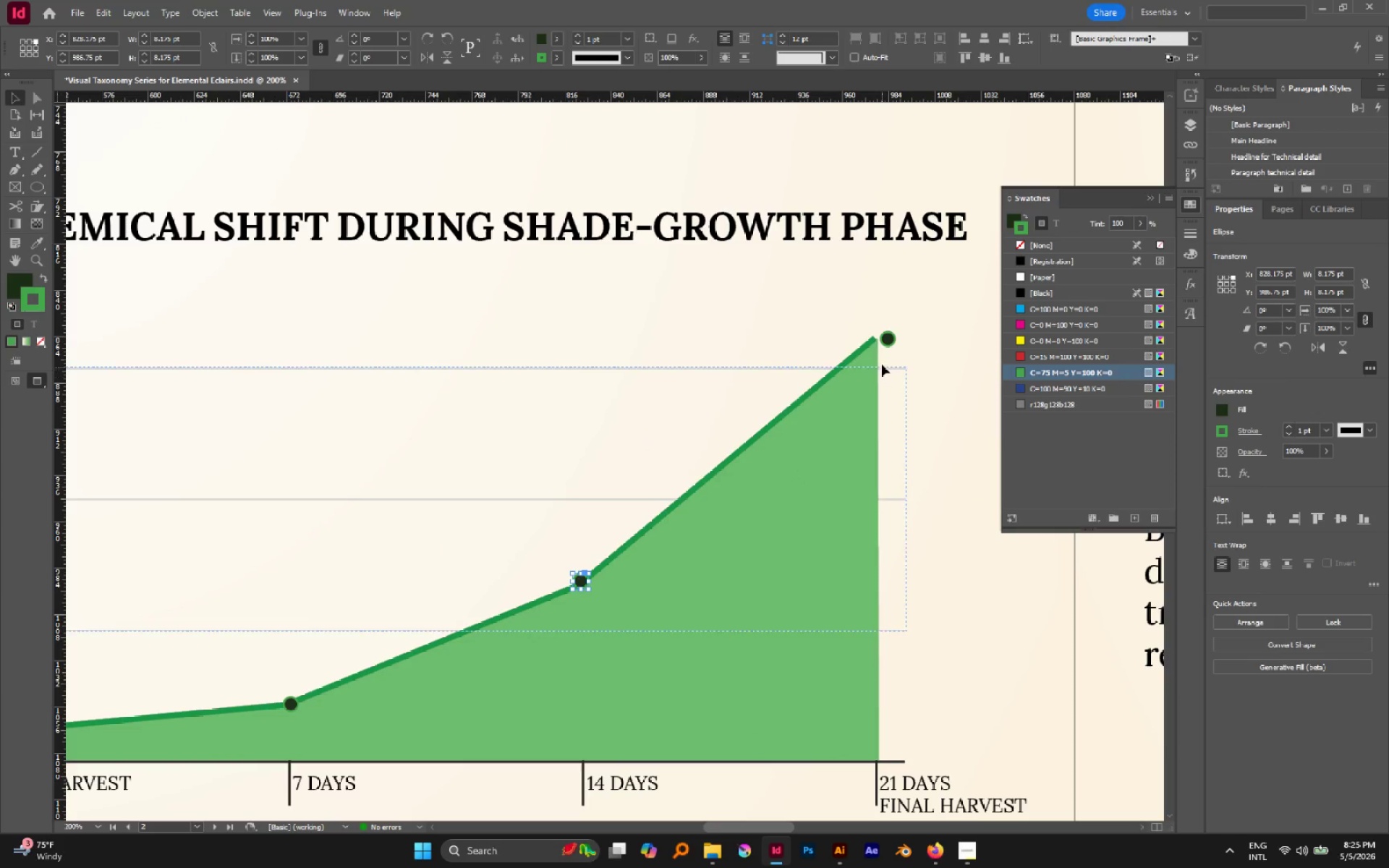 
left_click_drag(start_coordinate=[820, 364], to_coordinate=[742, 498])
 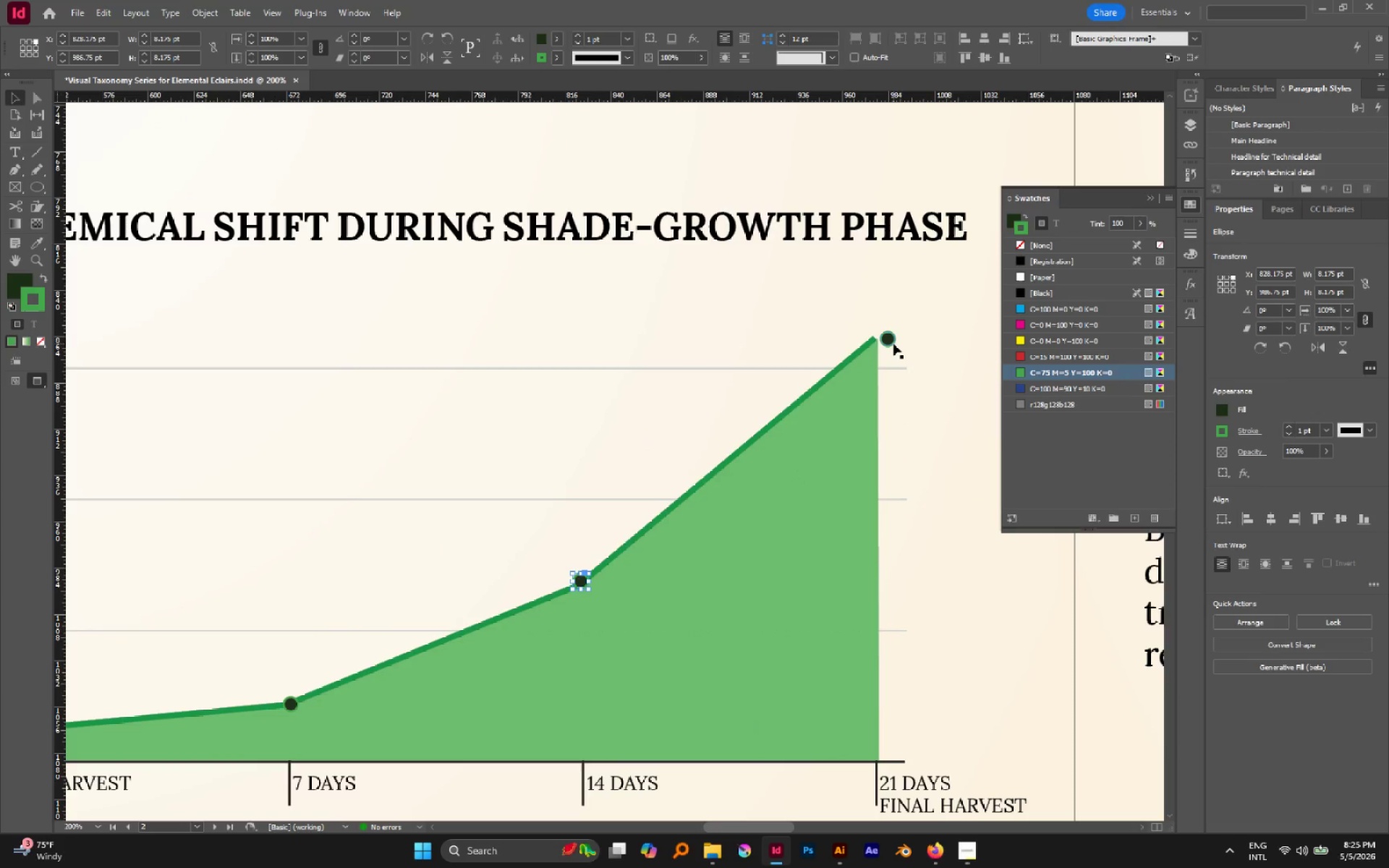 
left_click([891, 340])
 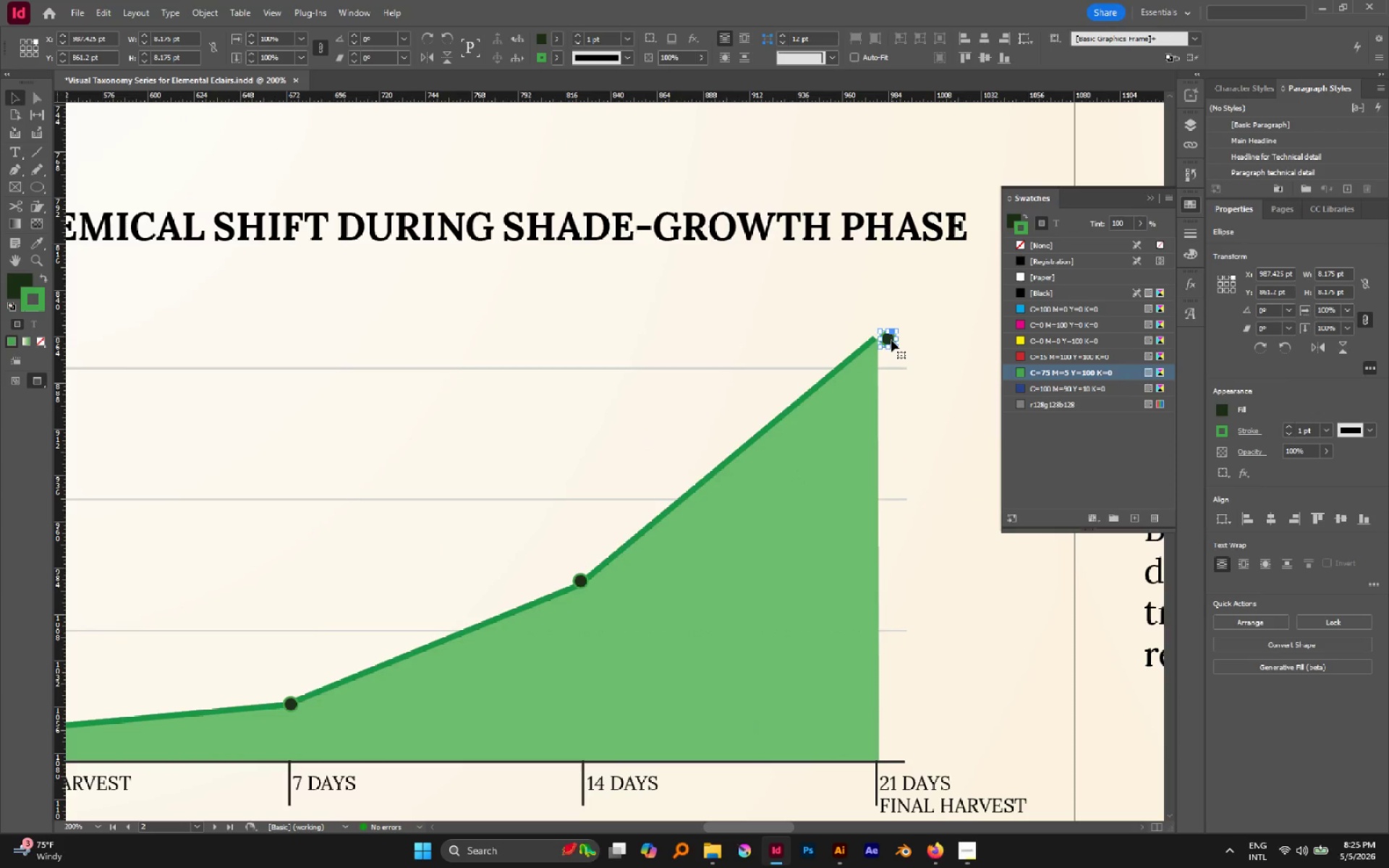 
left_click_drag(start_coordinate=[891, 340], to_coordinate=[881, 341])
 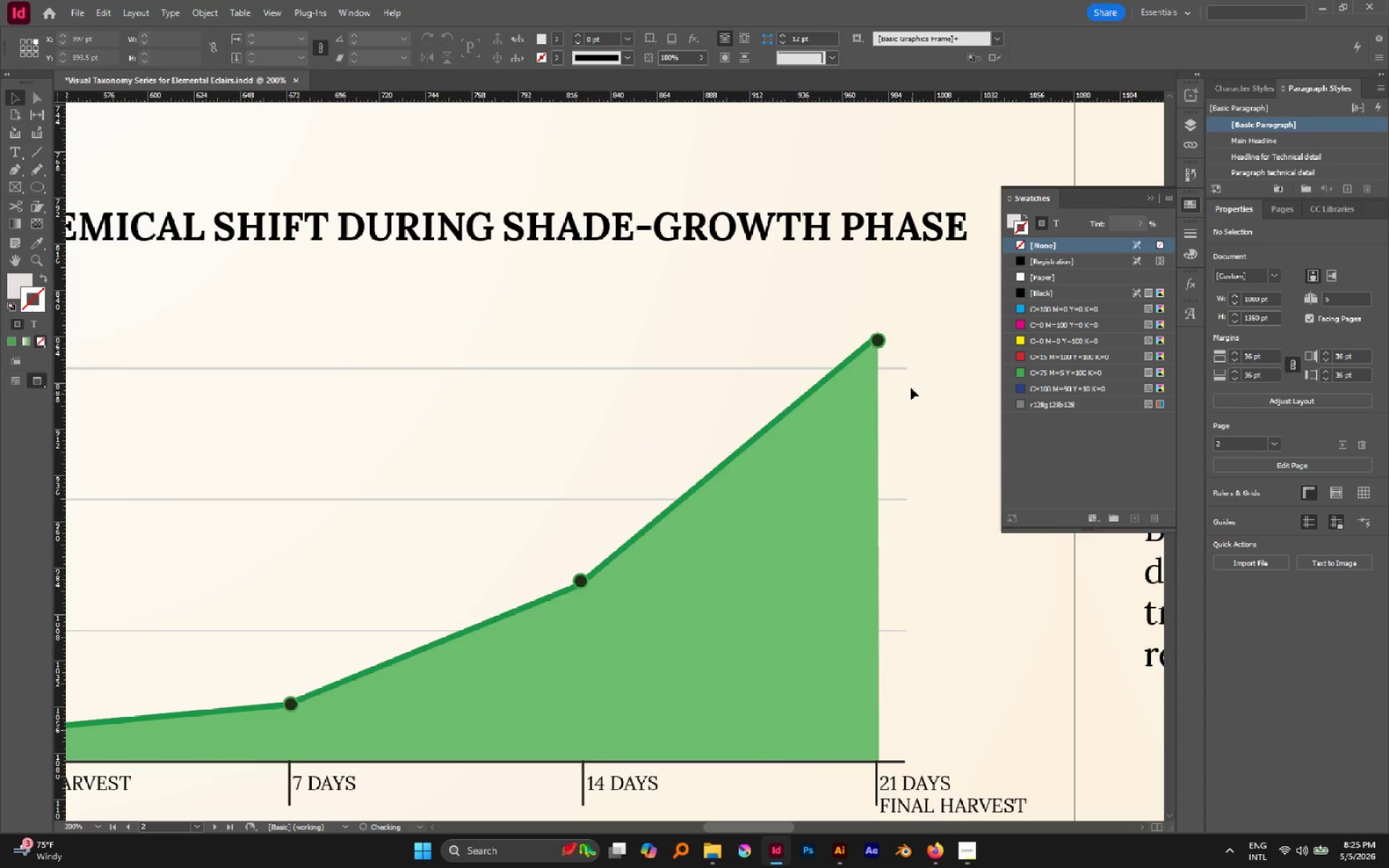 
hold_key(key=AltLeft, duration=0.77)
 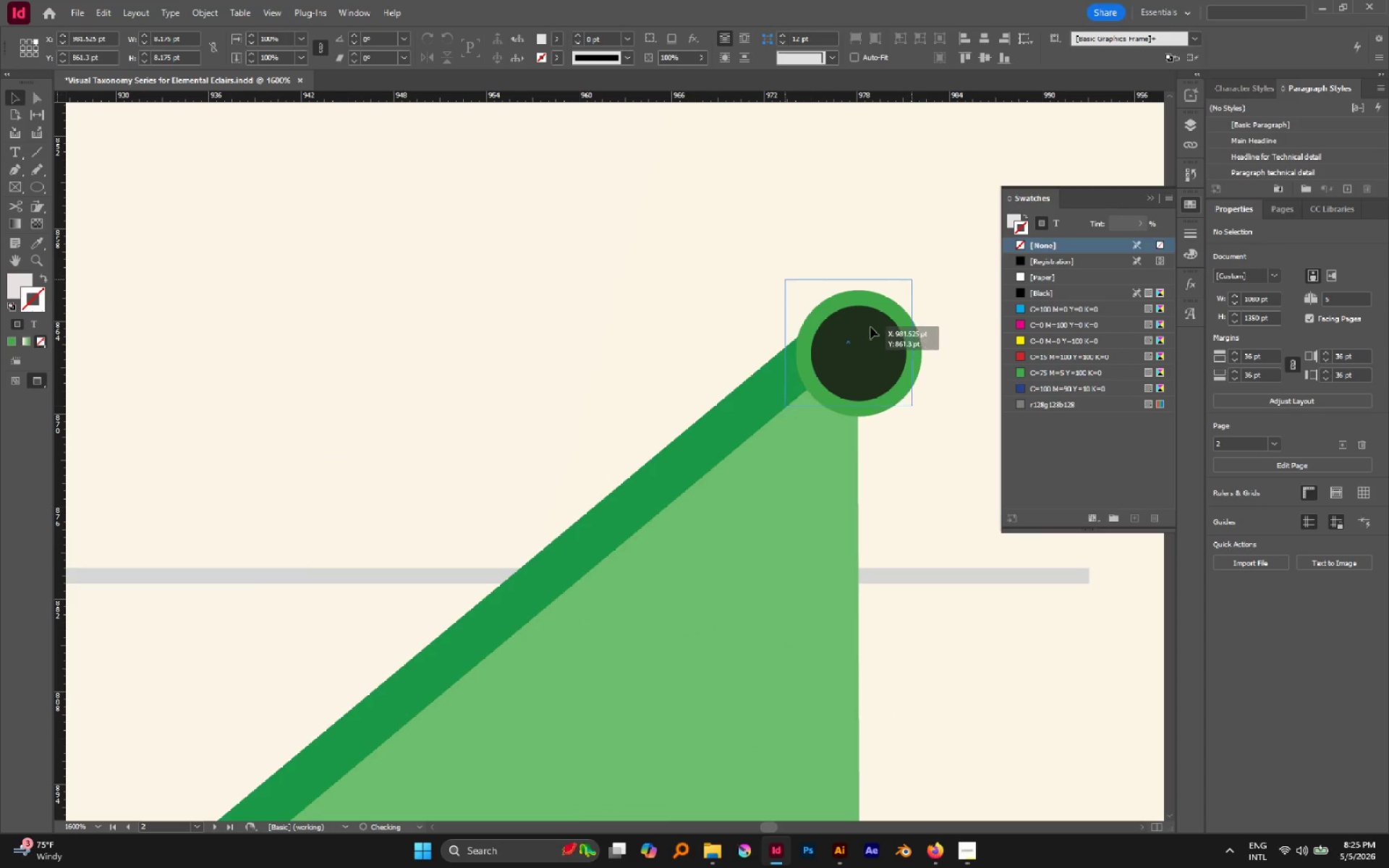 
left_click_drag(start_coordinate=[880, 339], to_coordinate=[870, 325])
 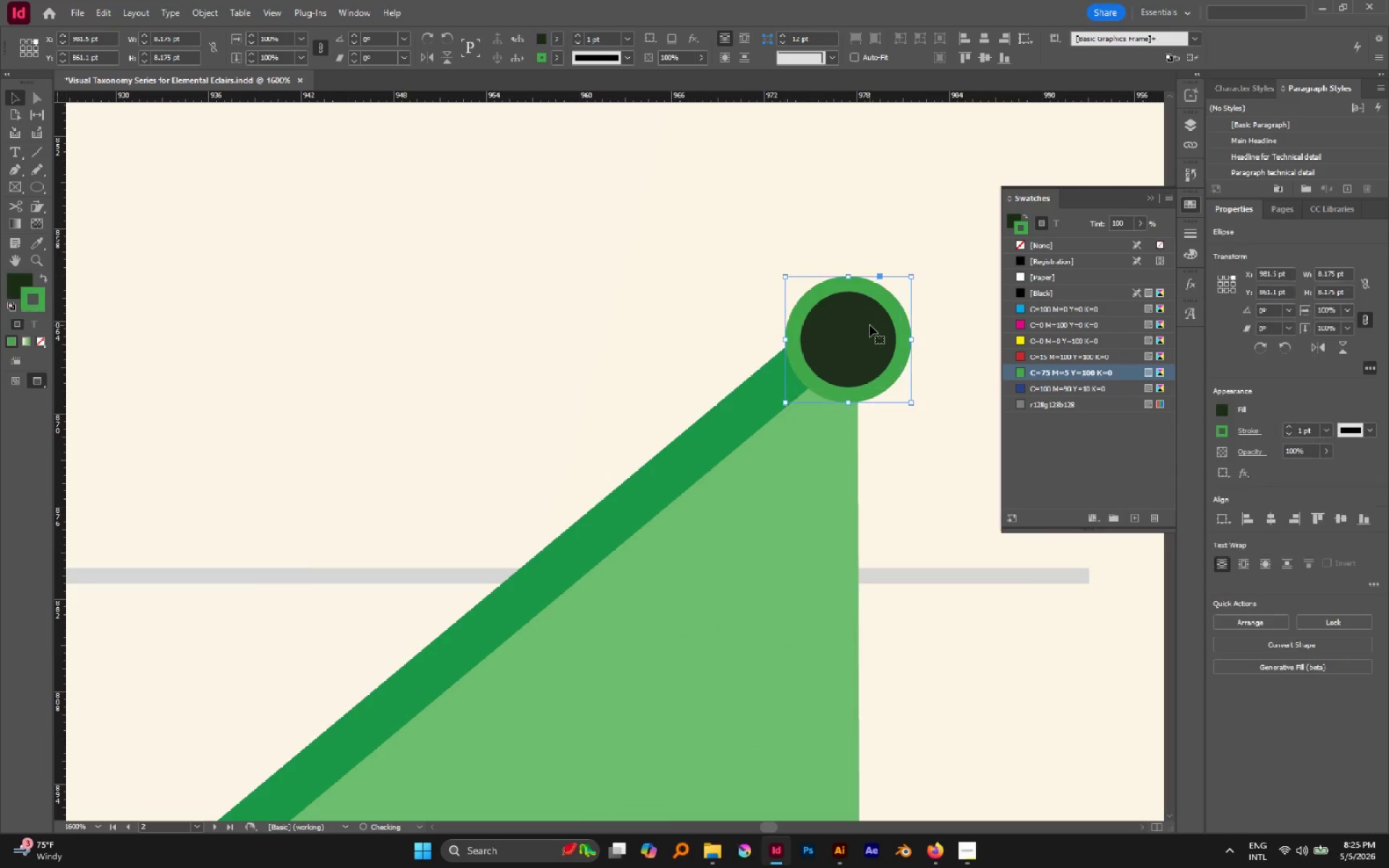 
scroll: coordinate [880, 339], scroll_direction: up, amount: 7.0
 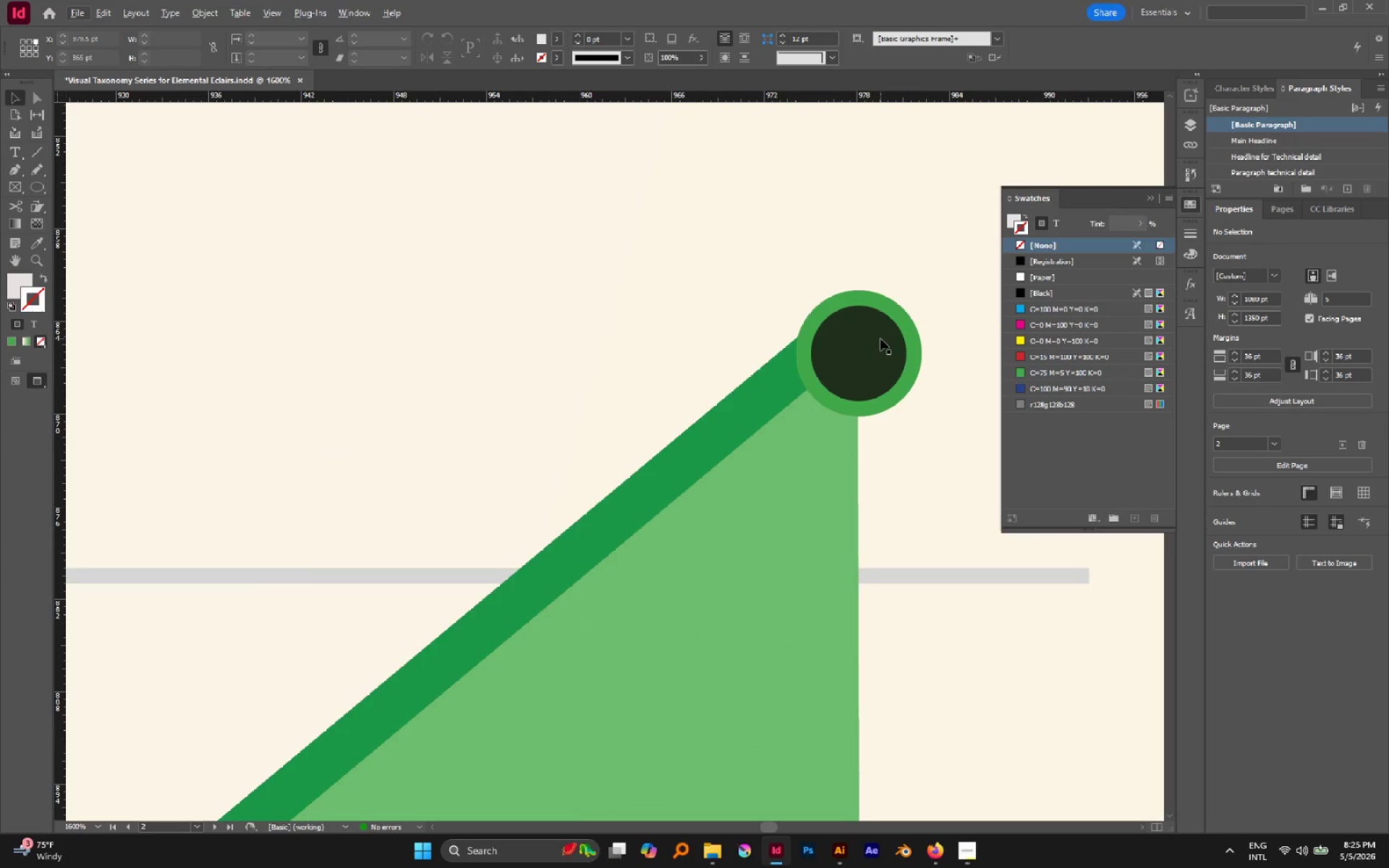 
hold_key(key=AltLeft, duration=0.72)
 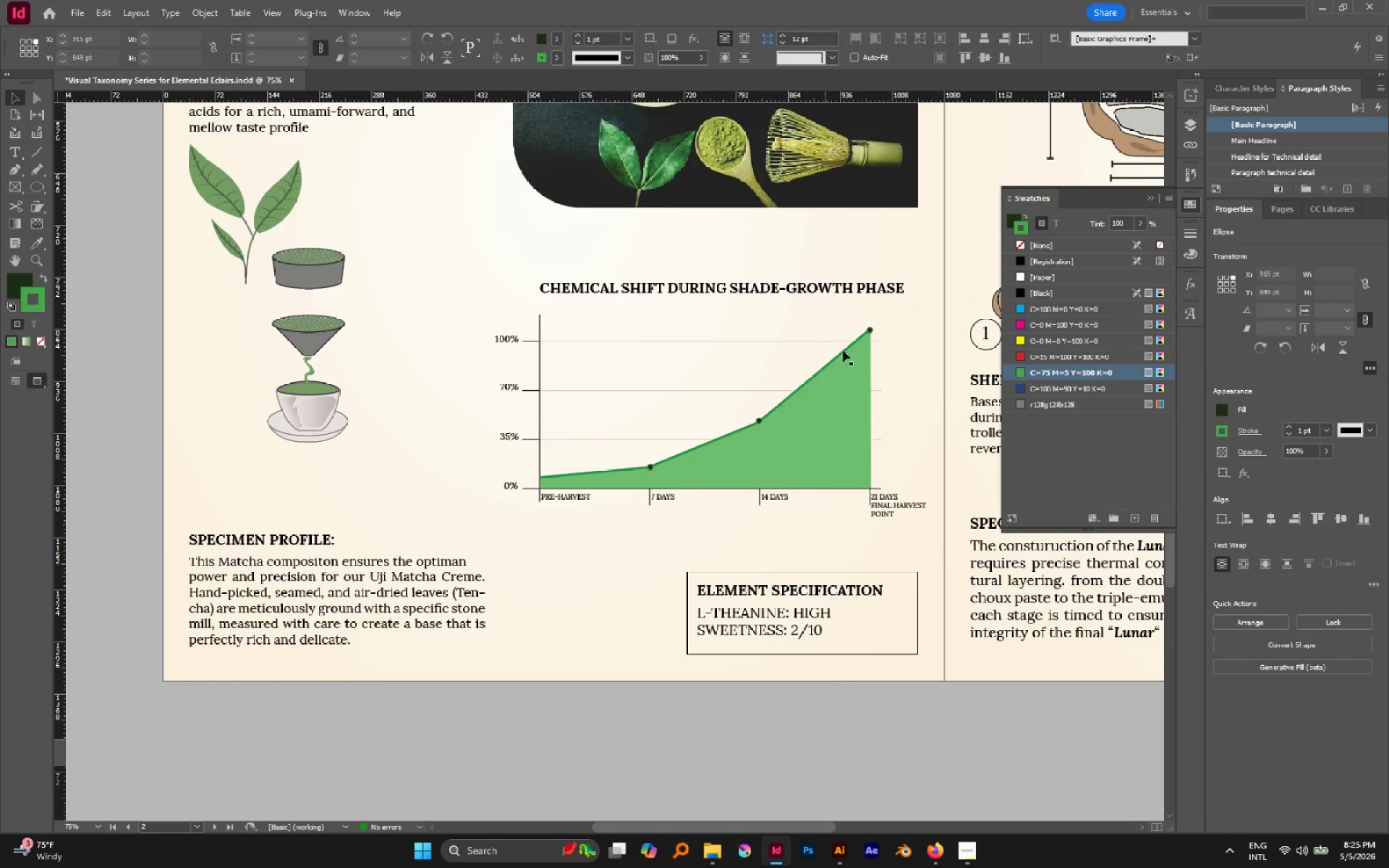 
left_click([825, 318])
 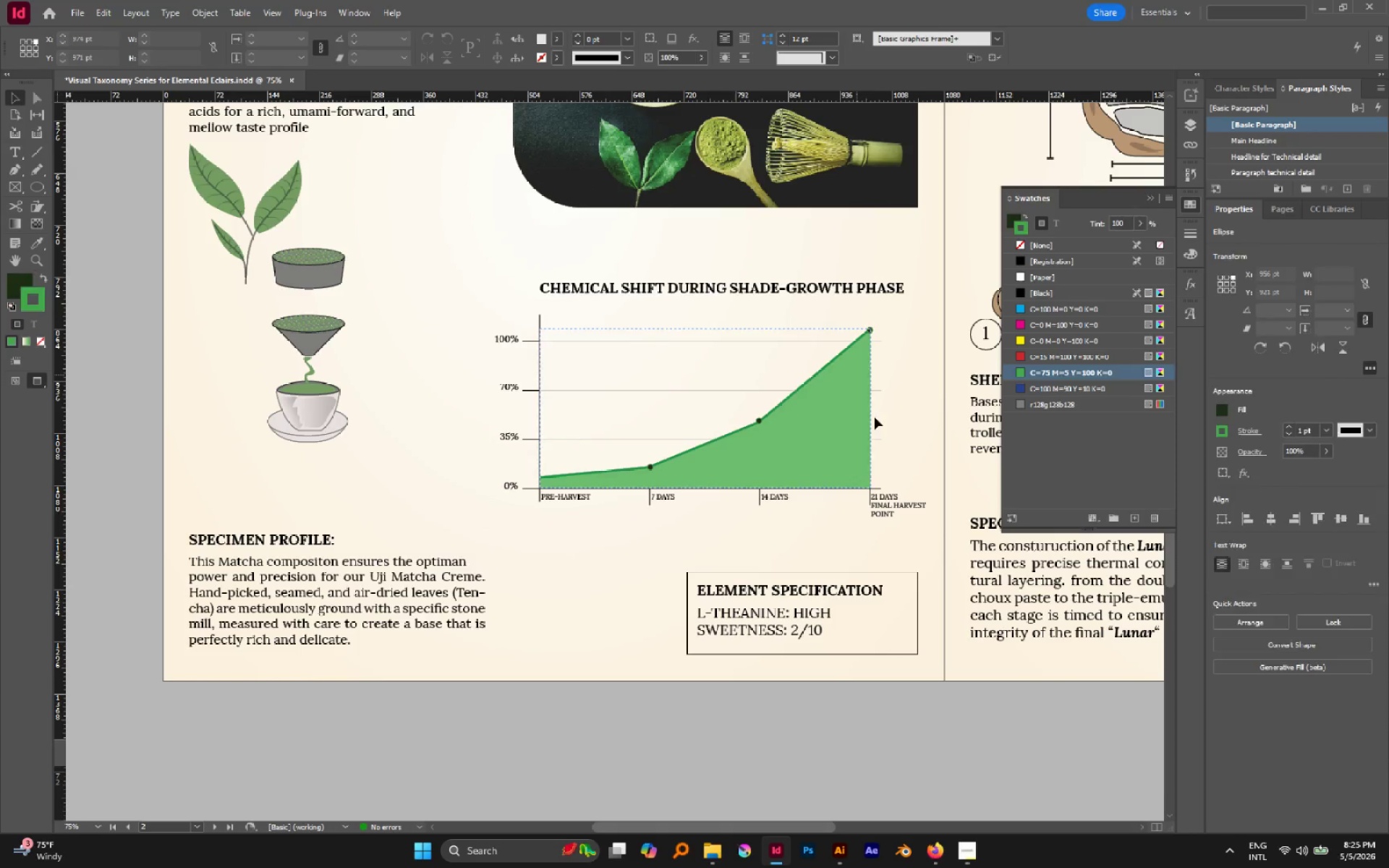 
scroll: coordinate [871, 329], scroll_direction: down, amount: 11.0
 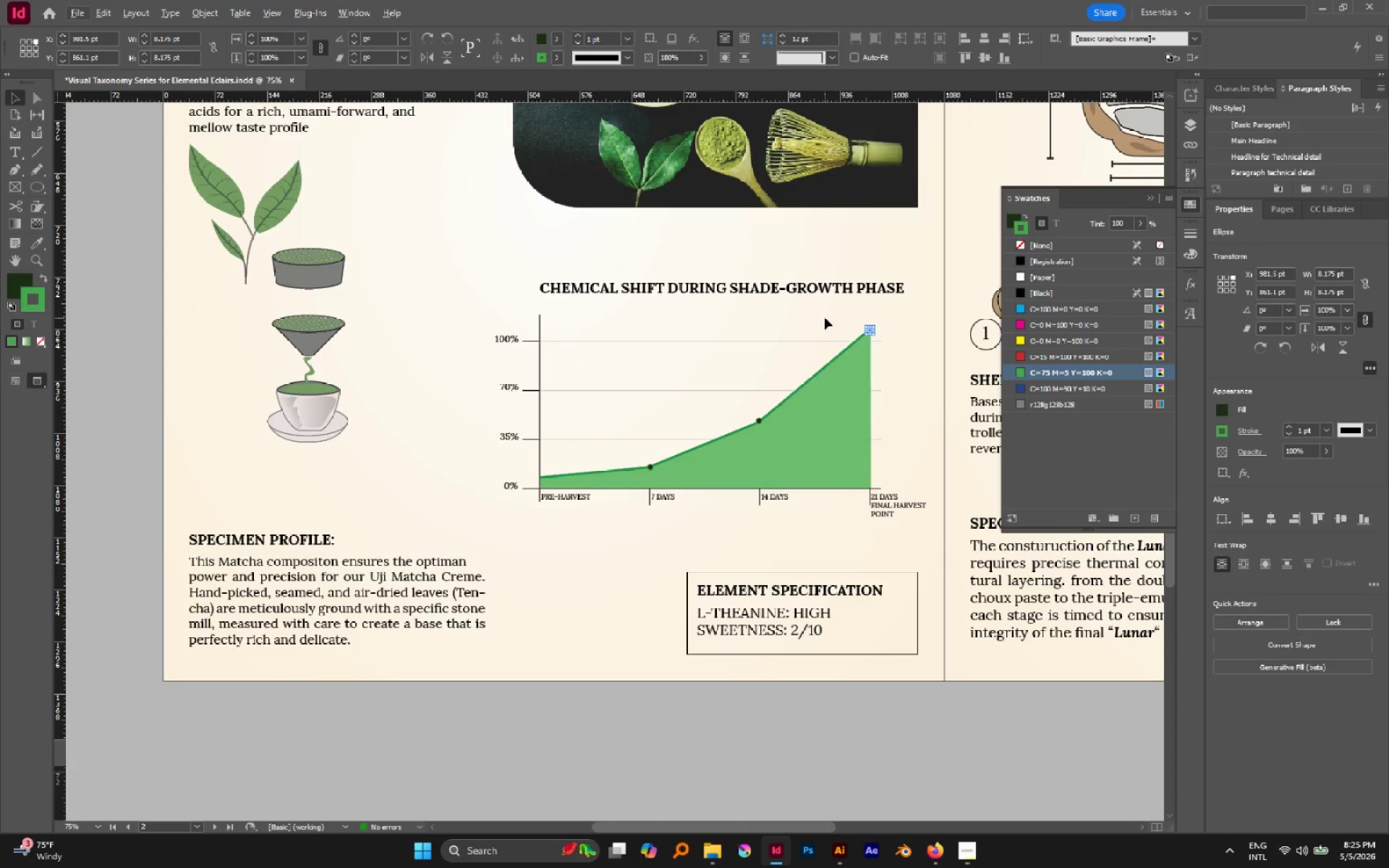 
hold_key(key=Space, duration=0.55)
 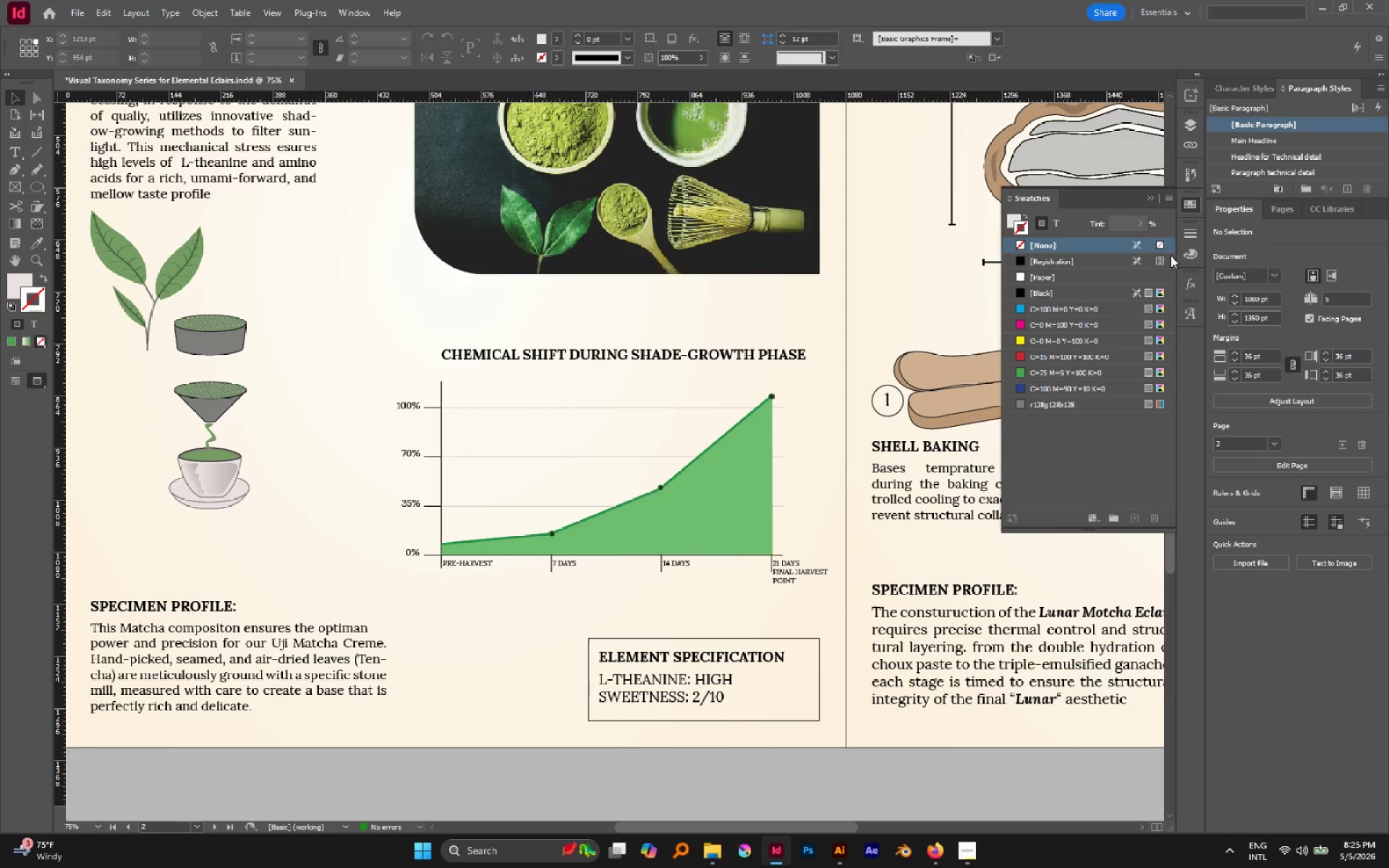 
left_click_drag(start_coordinate=[910, 425], to_coordinate=[812, 493])
 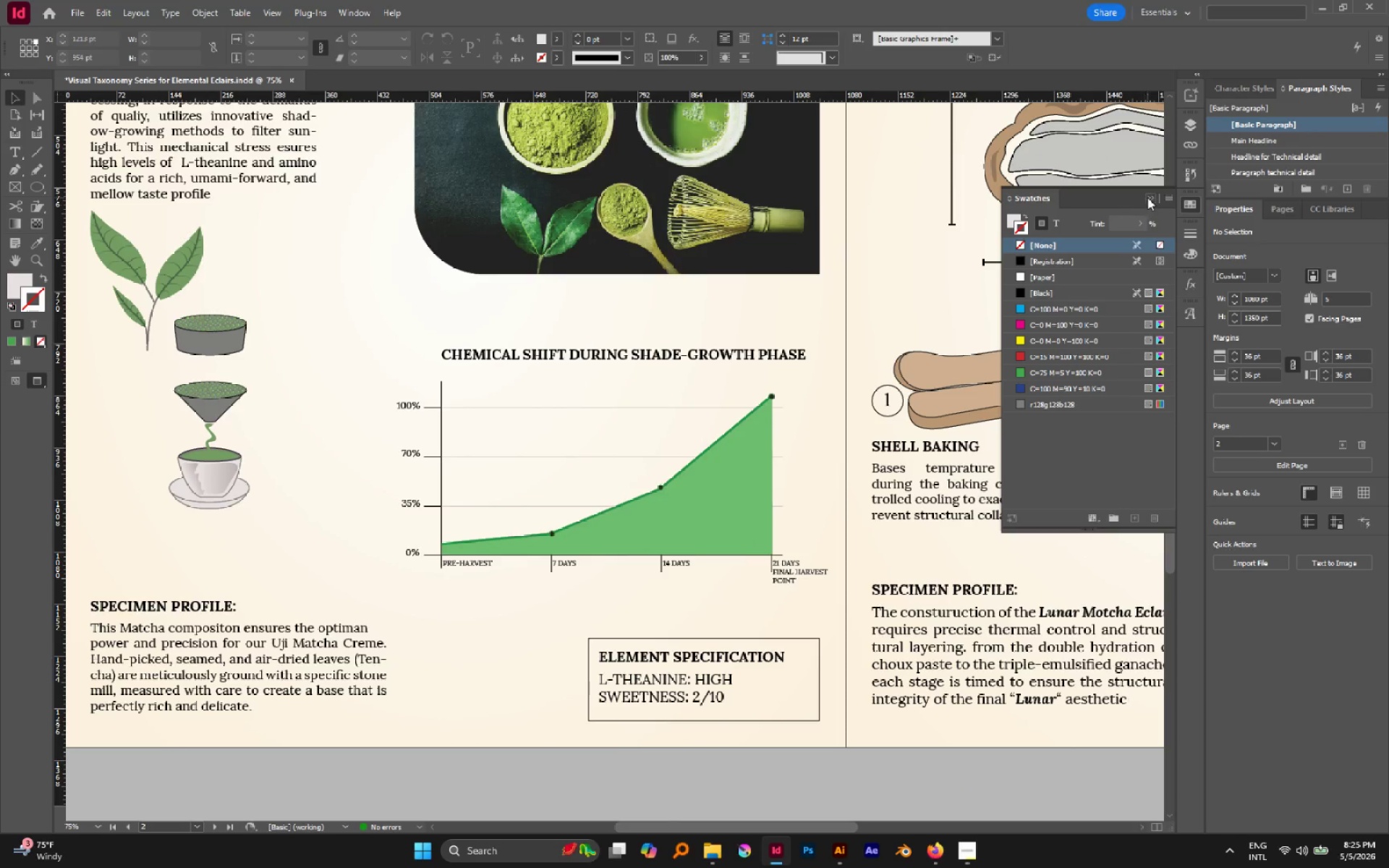 
left_click([1147, 197])
 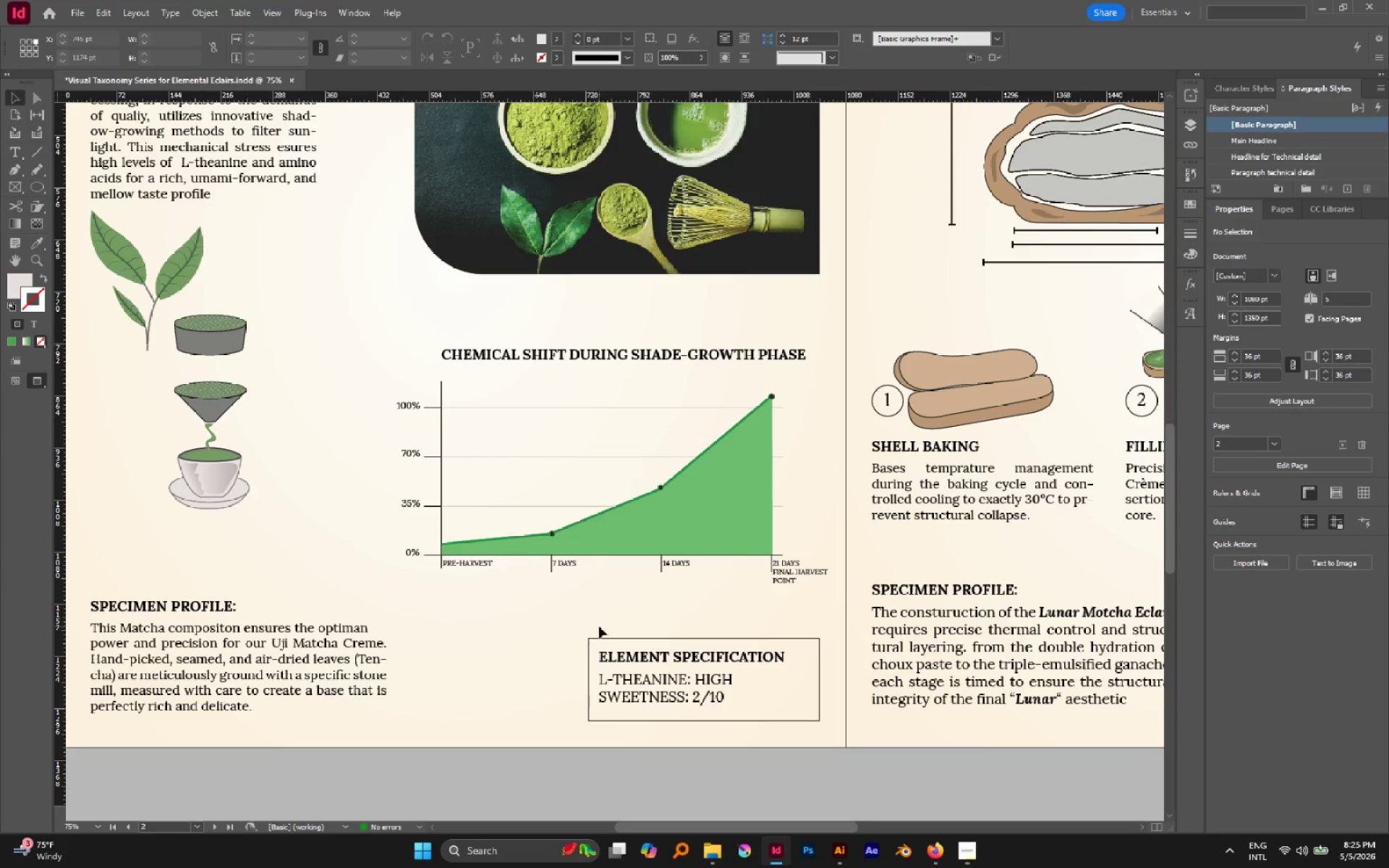 
left_click([599, 626])
 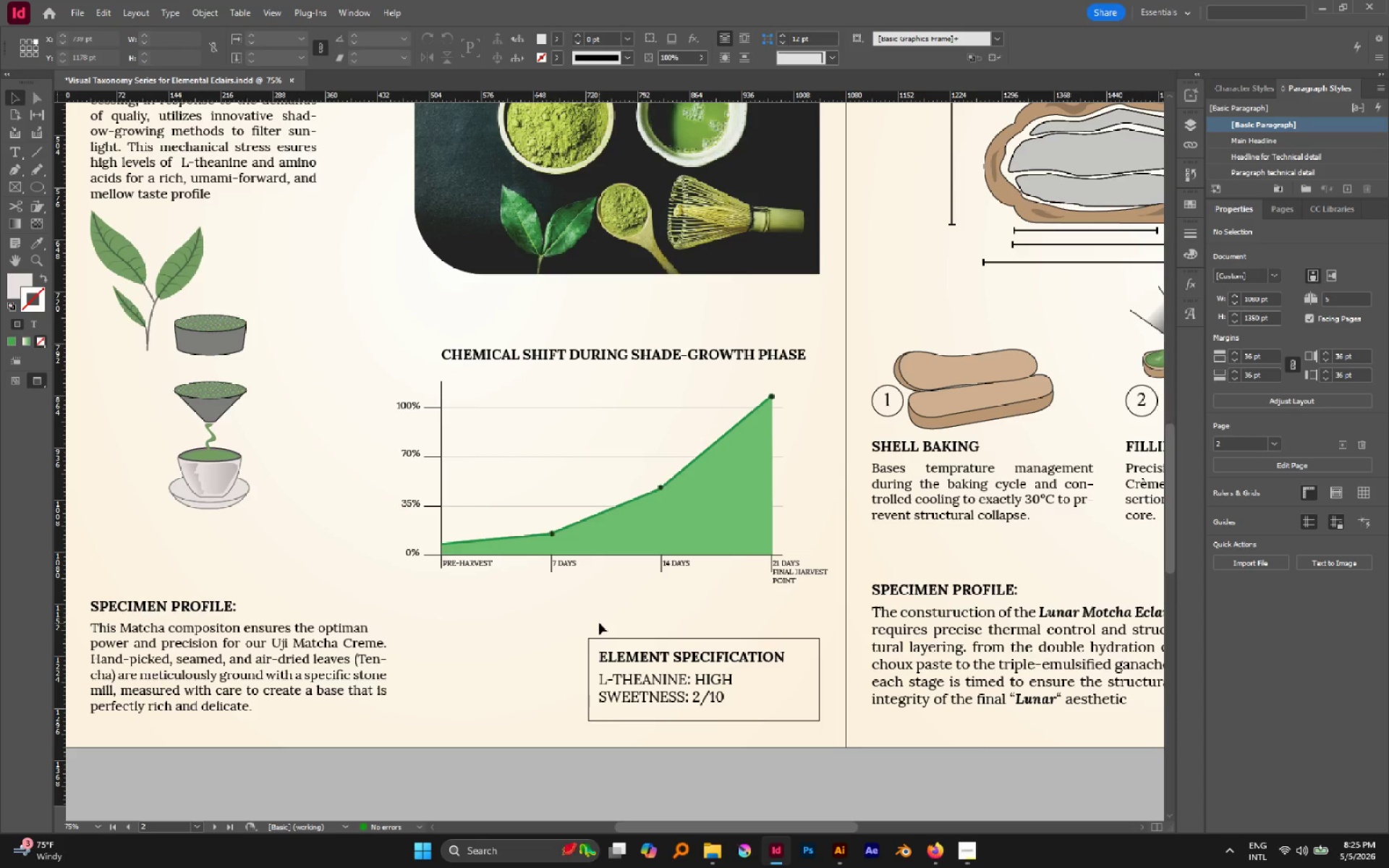 
wait(11.05)
 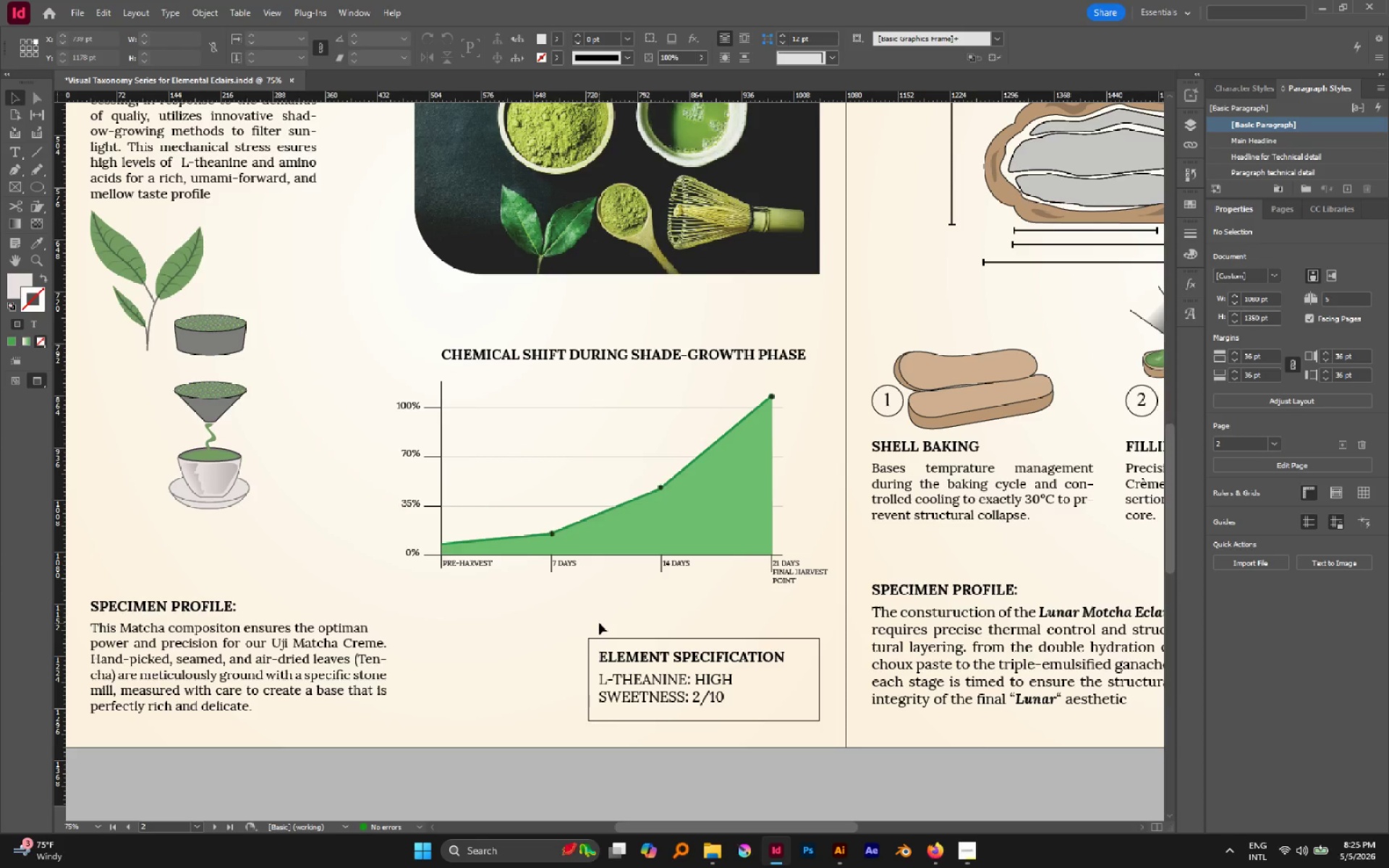 
left_click([10, 165])
 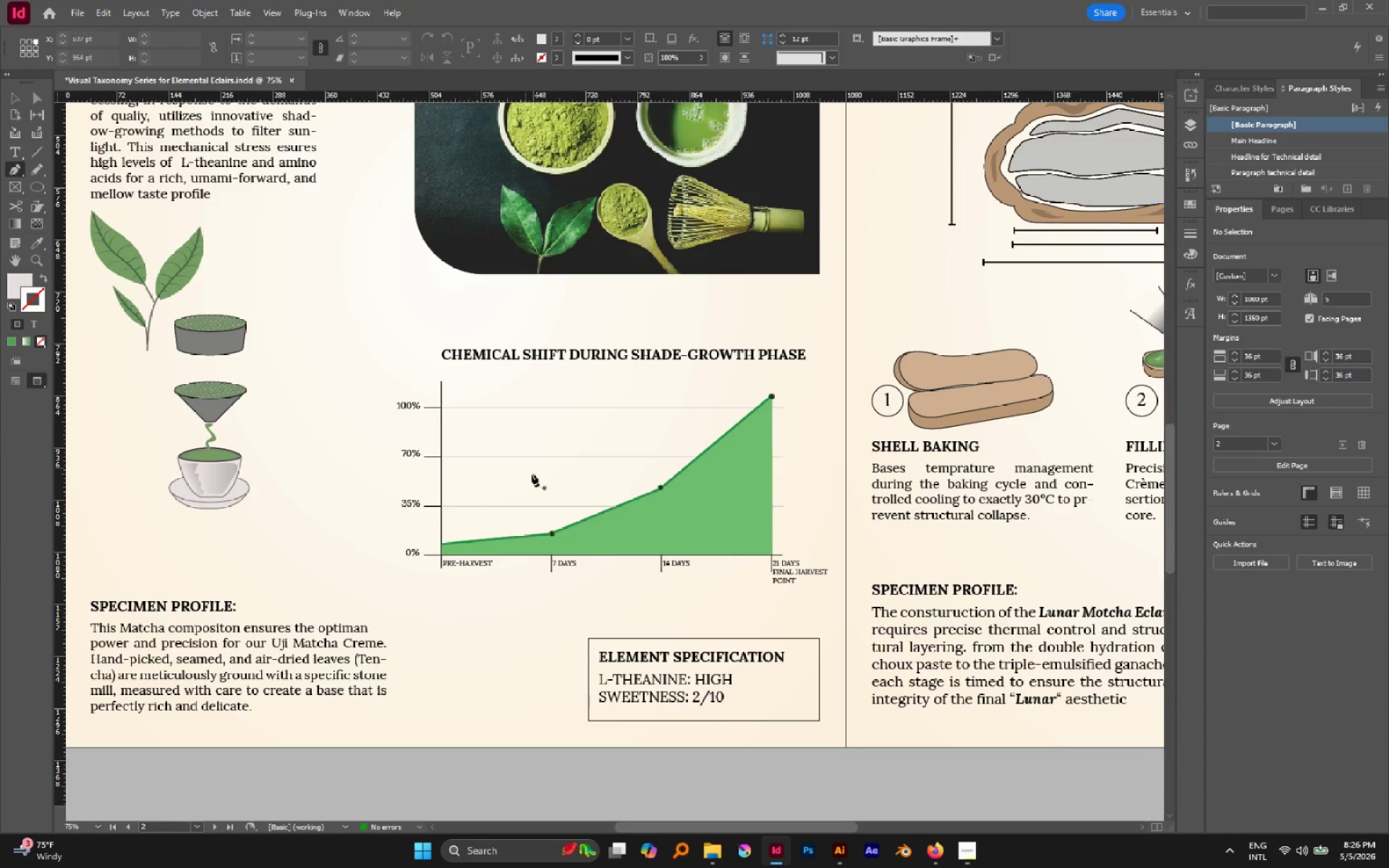 
hold_key(key=AltLeft, duration=0.81)
scroll: coordinate [571, 496], scroll_direction: up, amount: 1.0
 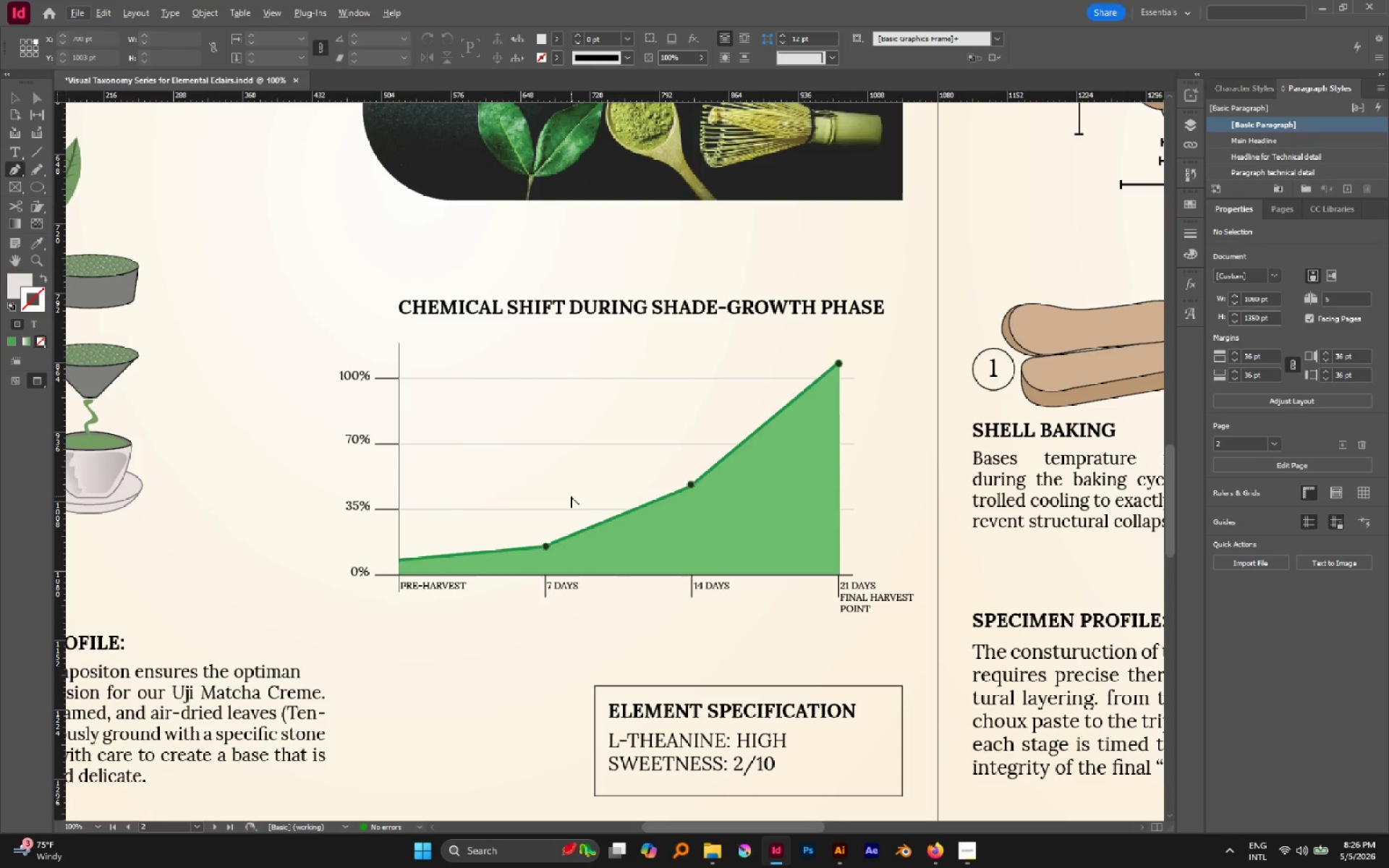 
key(M)
 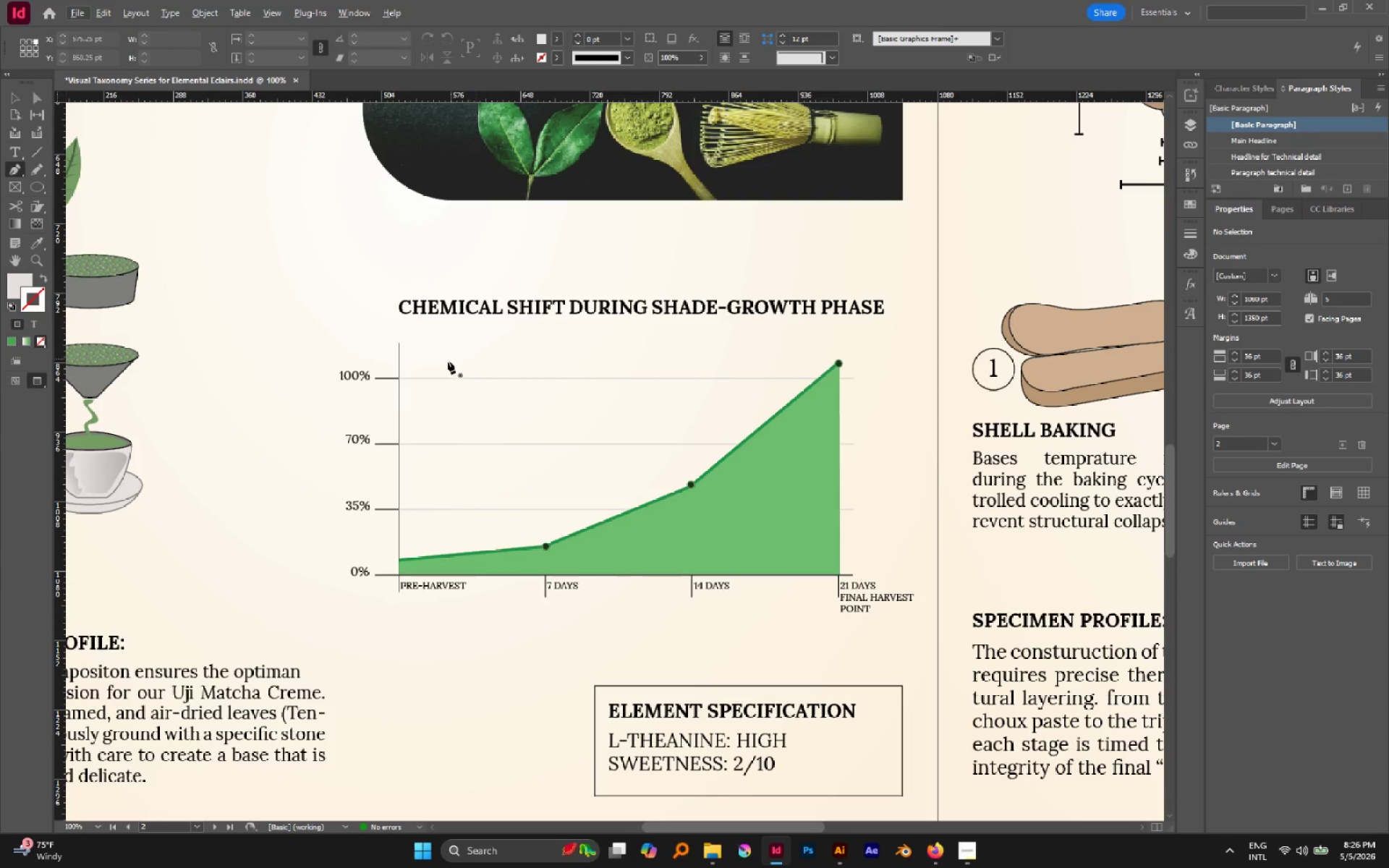 
hold_key(key=AltLeft, duration=0.61)
scroll: coordinate [437, 368], scroll_direction: up, amount: 4.0
 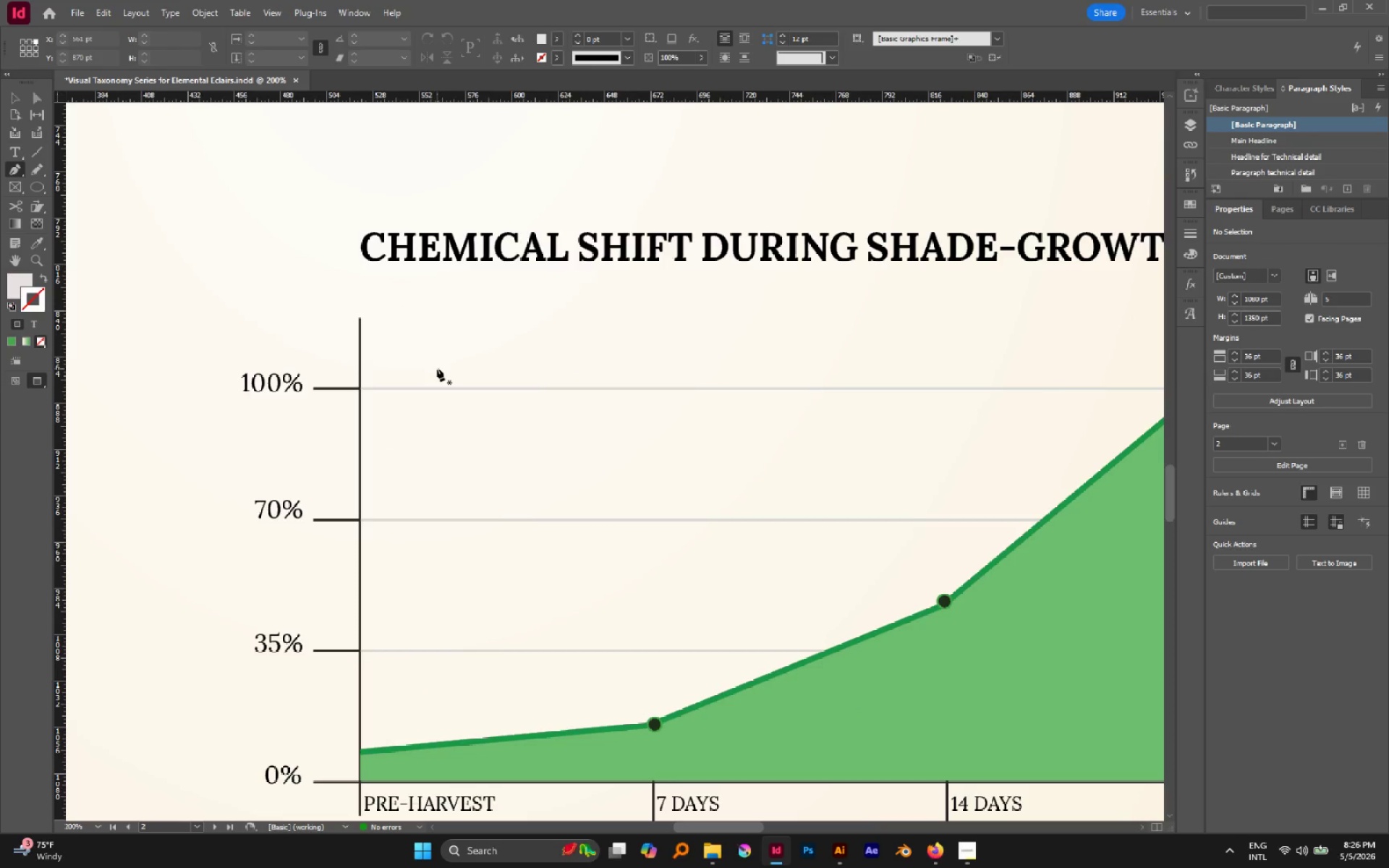 
key(M)
 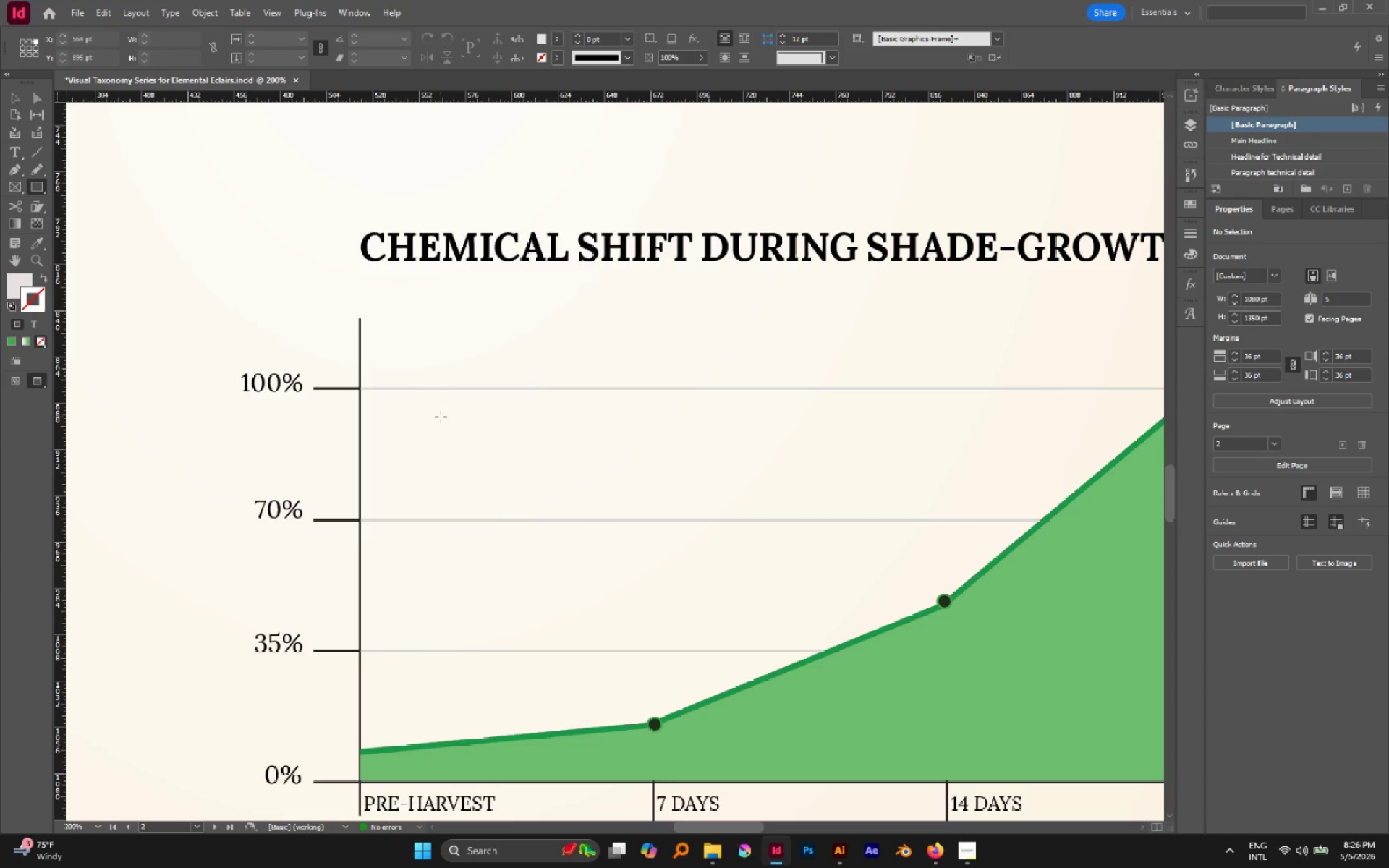 
left_click_drag(start_coordinate=[388, 411], to_coordinate=[438, 414])
 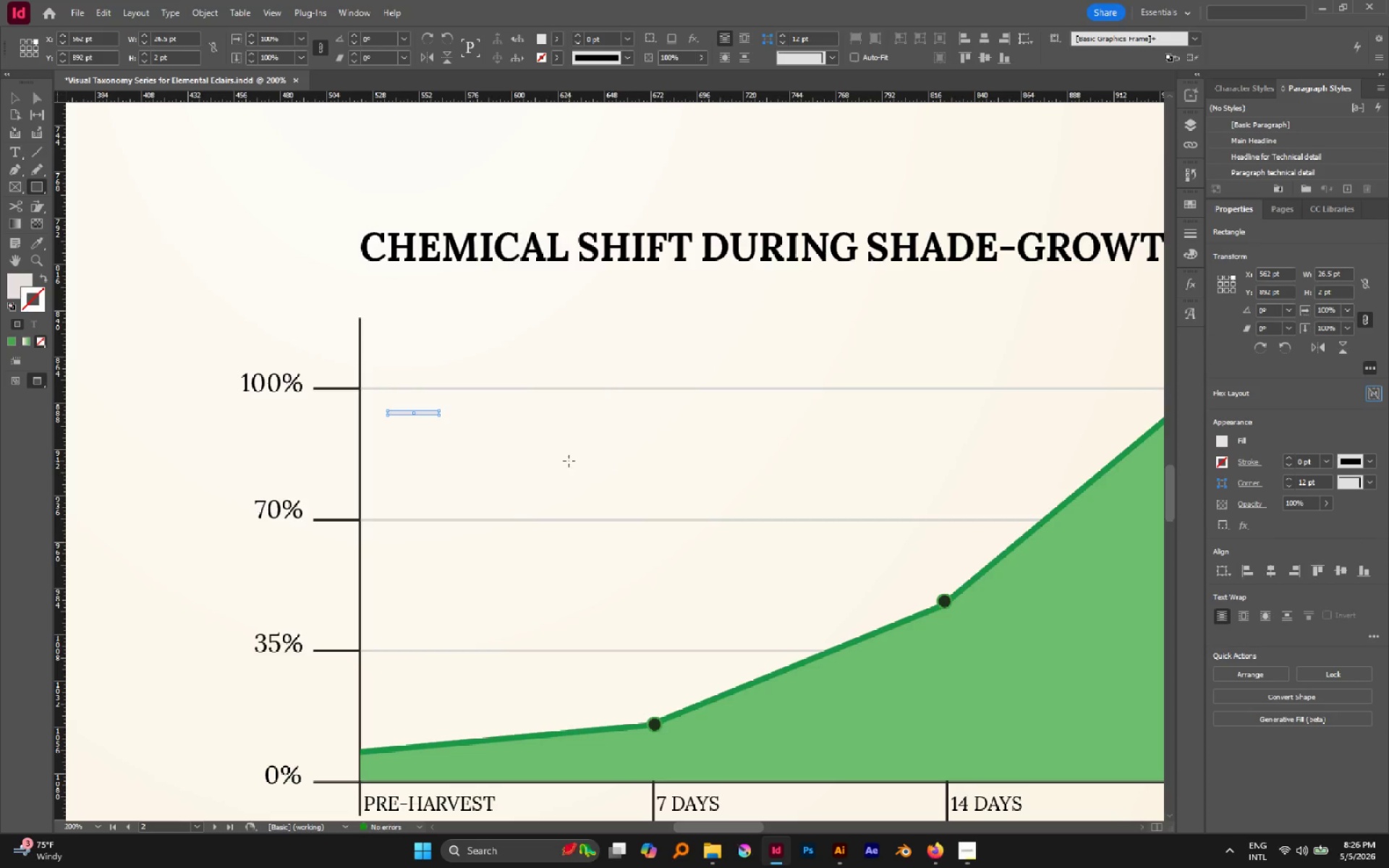 
key(I)
 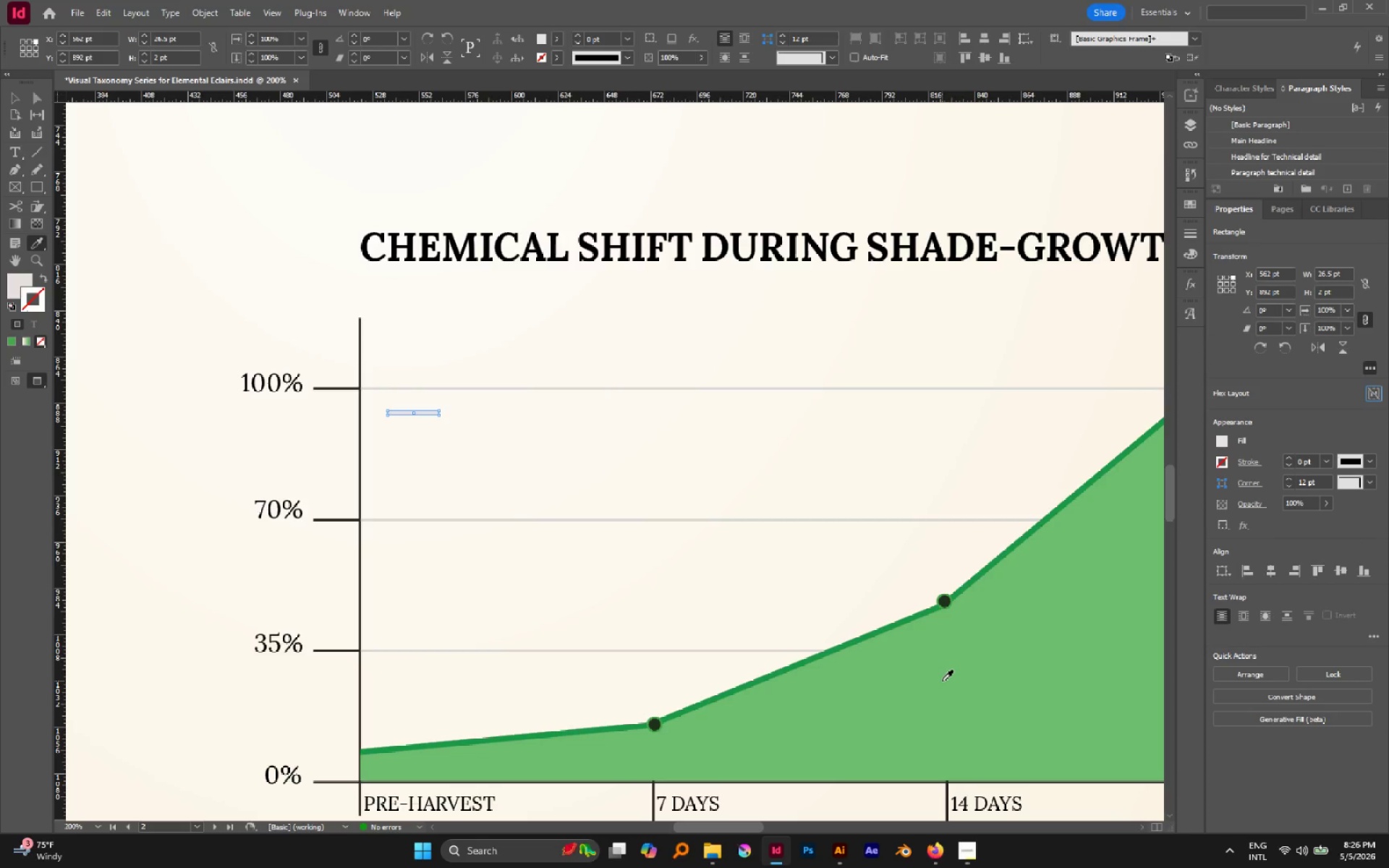 
left_click([942, 681])
 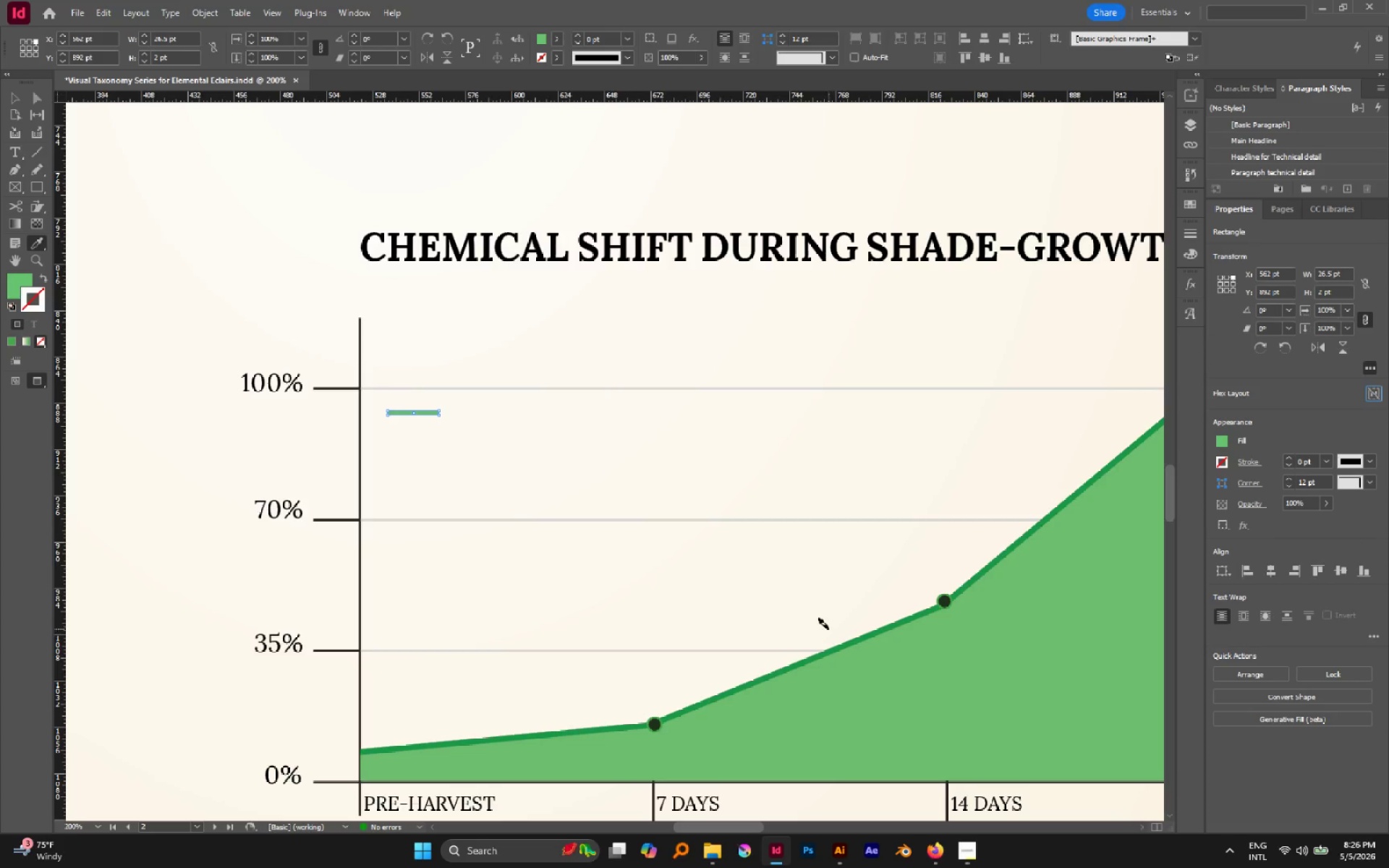 
key(V)
 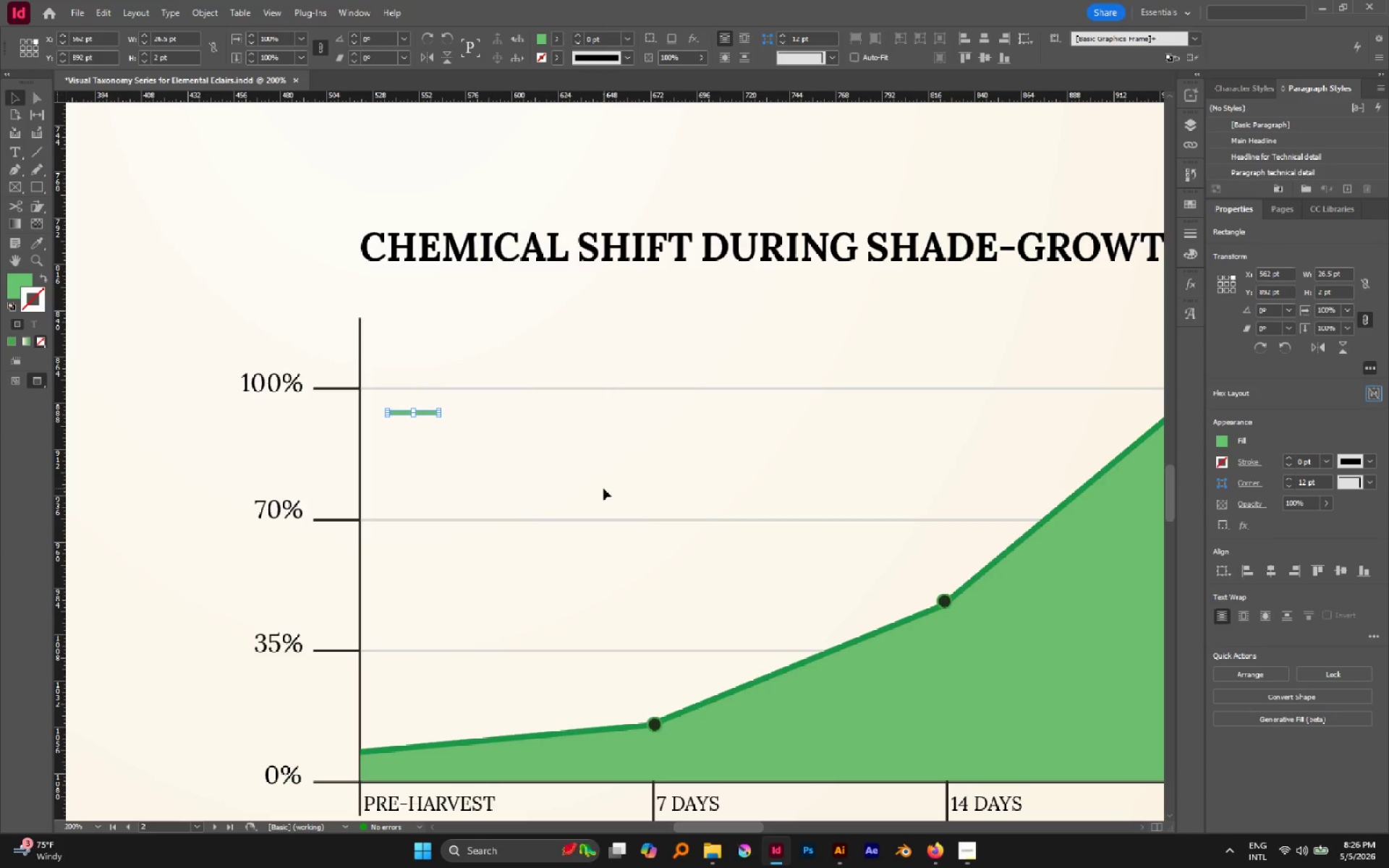 
left_click([603, 488])
 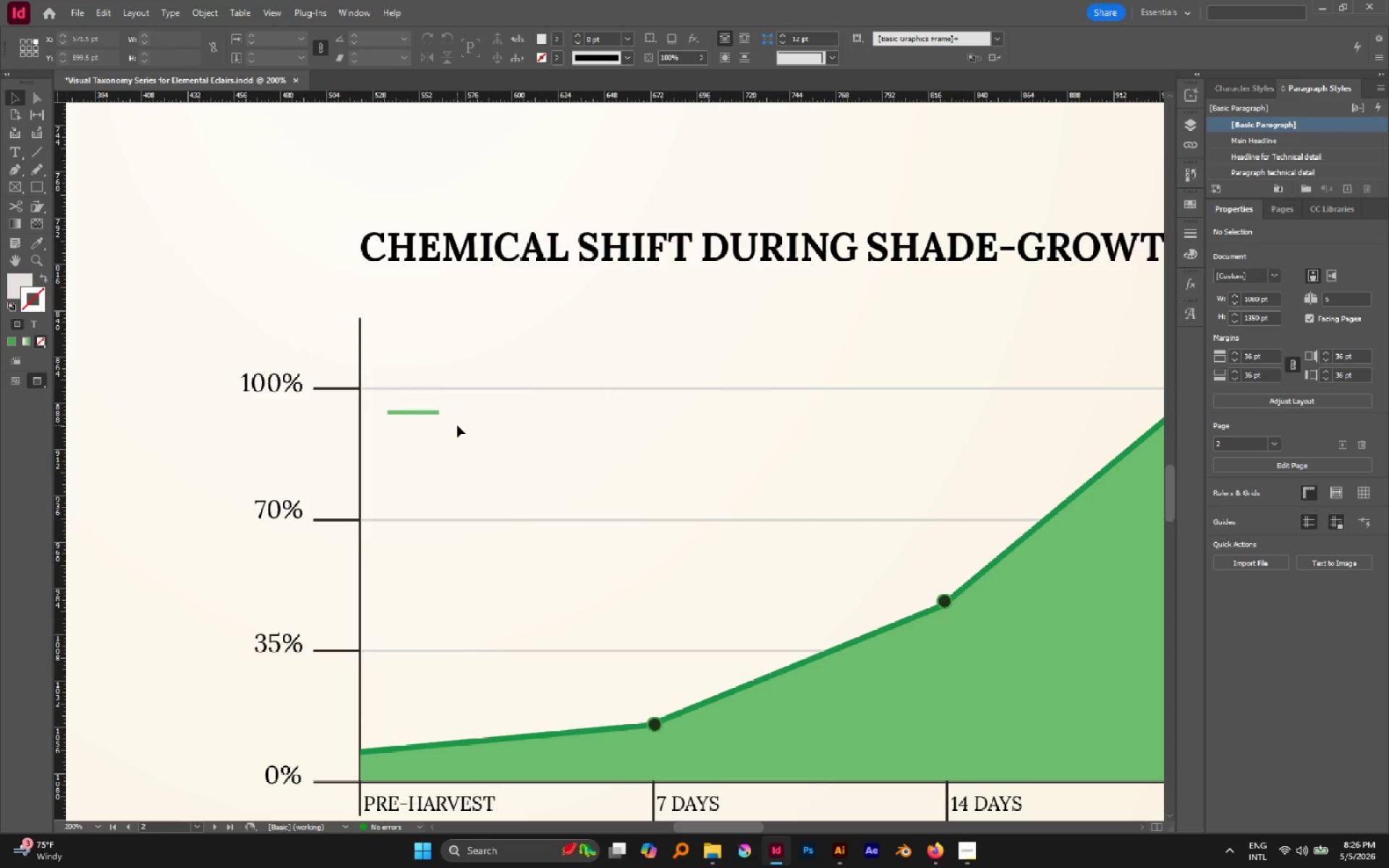 
hold_key(key=AltLeft, duration=0.64)
scroll: coordinate [405, 414], scroll_direction: up, amount: 2.0
 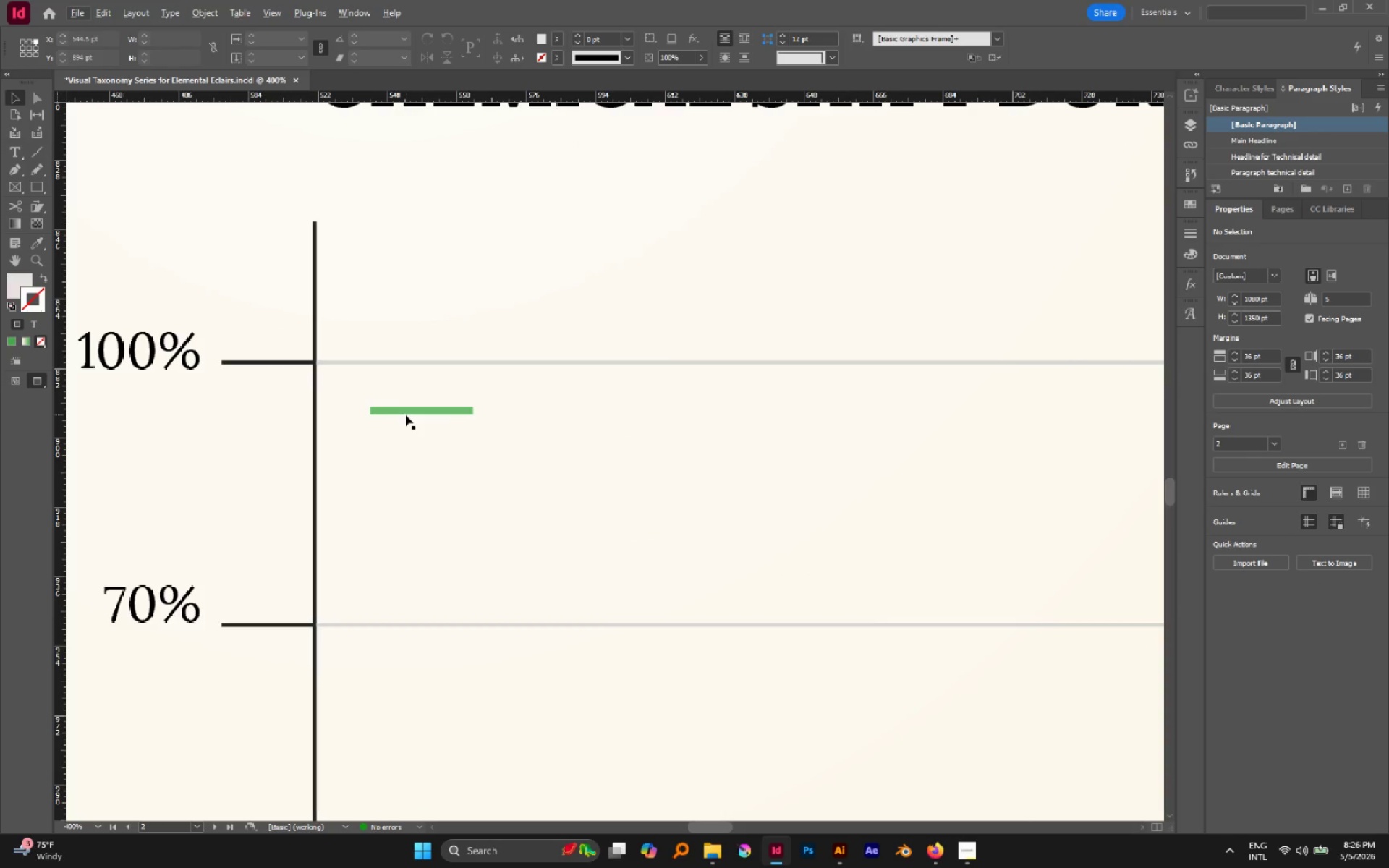 
hold_key(key=AltLeft, duration=0.66)
scroll: coordinate [598, 490], scroll_direction: down, amount: 5.0
 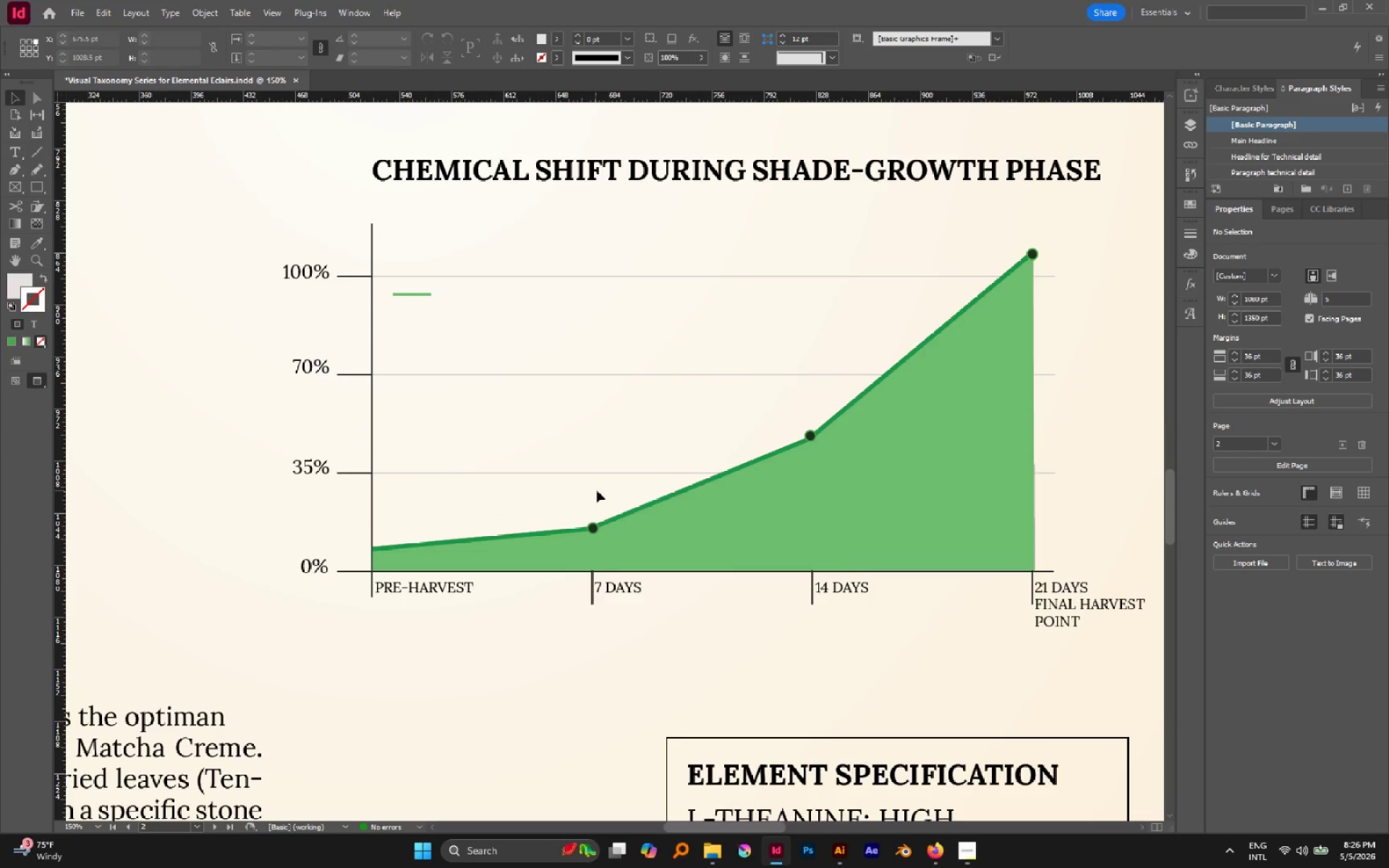 
key(P)
 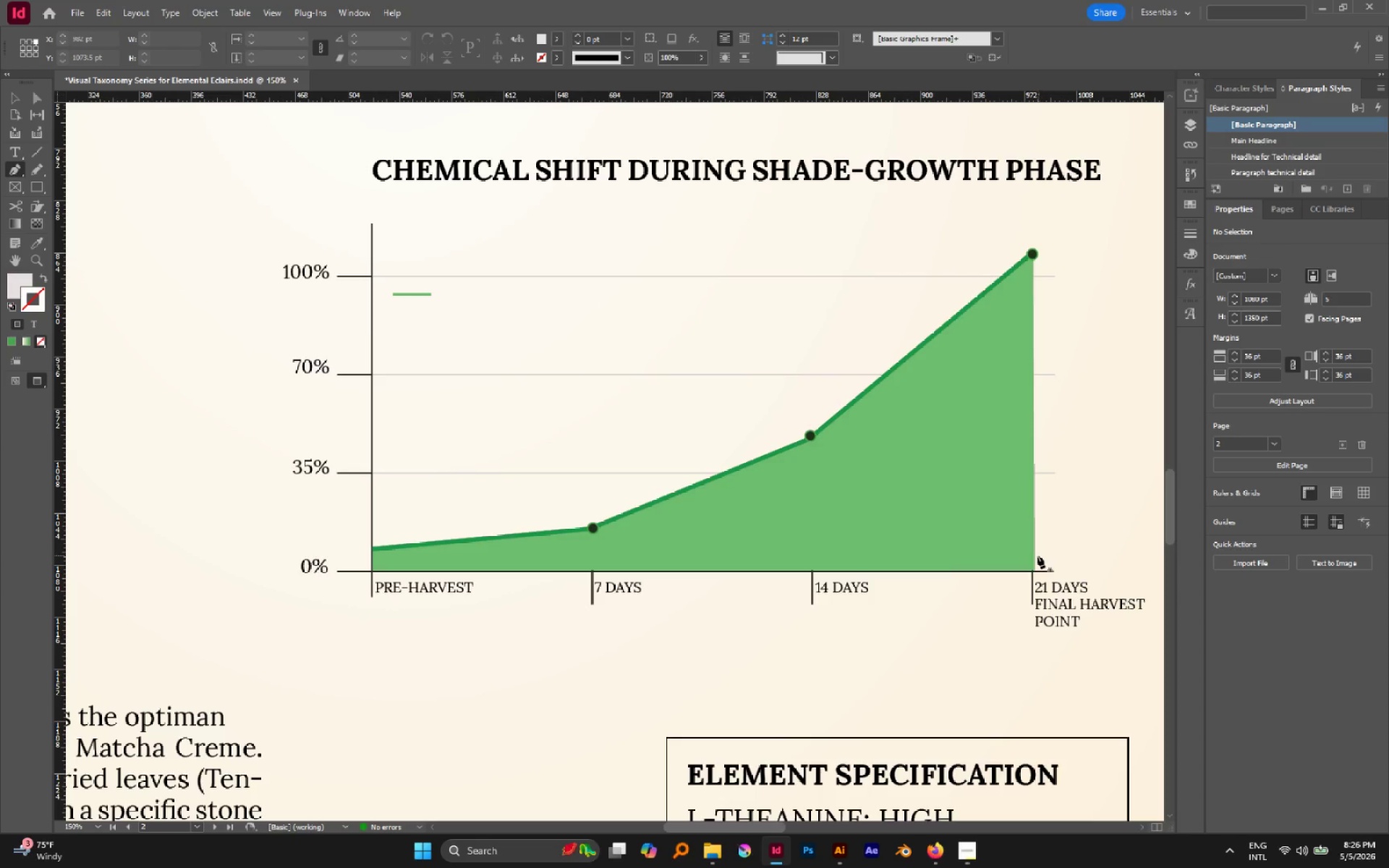 
left_click([1035, 556])
 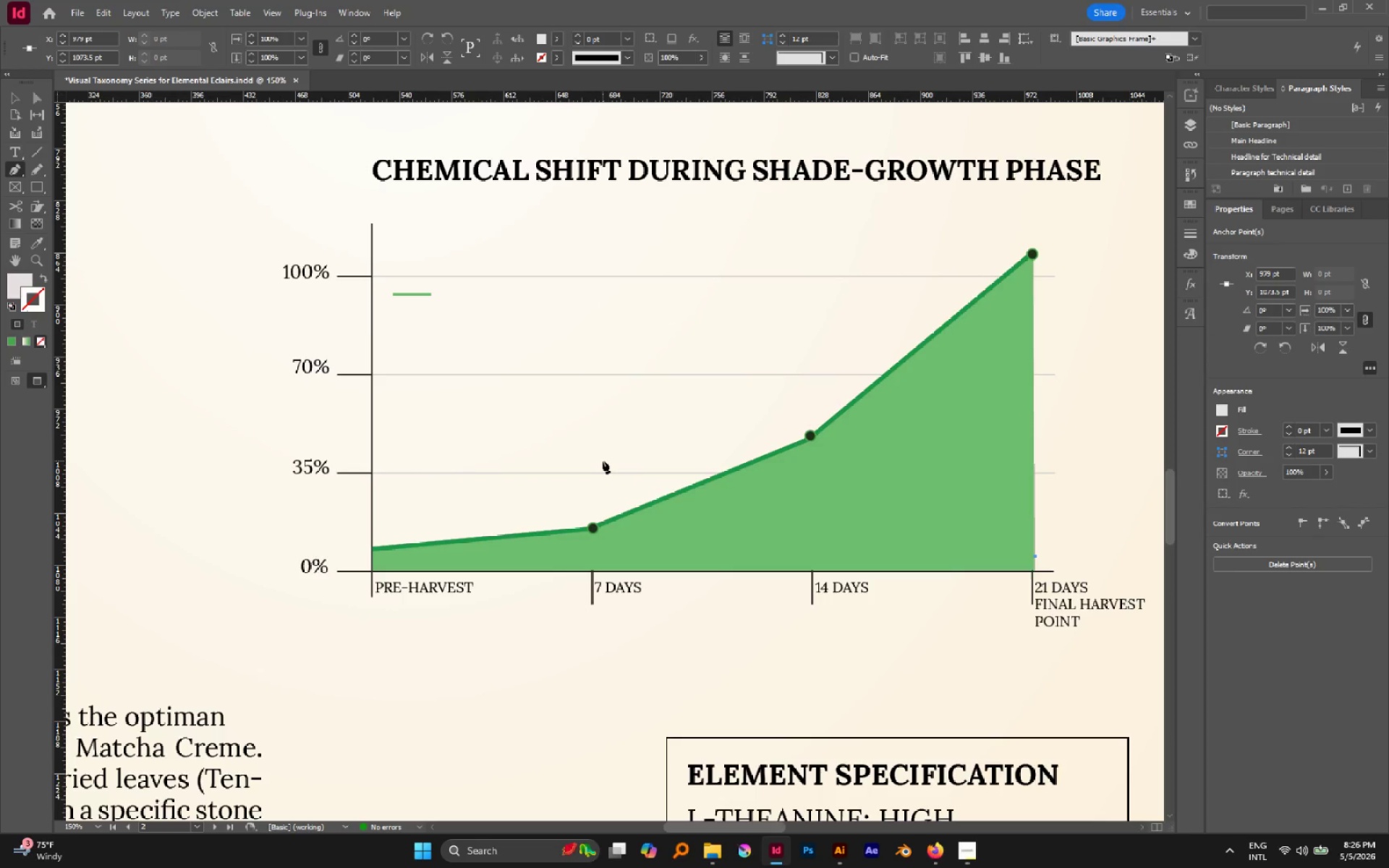 
wait(11.95)
 